 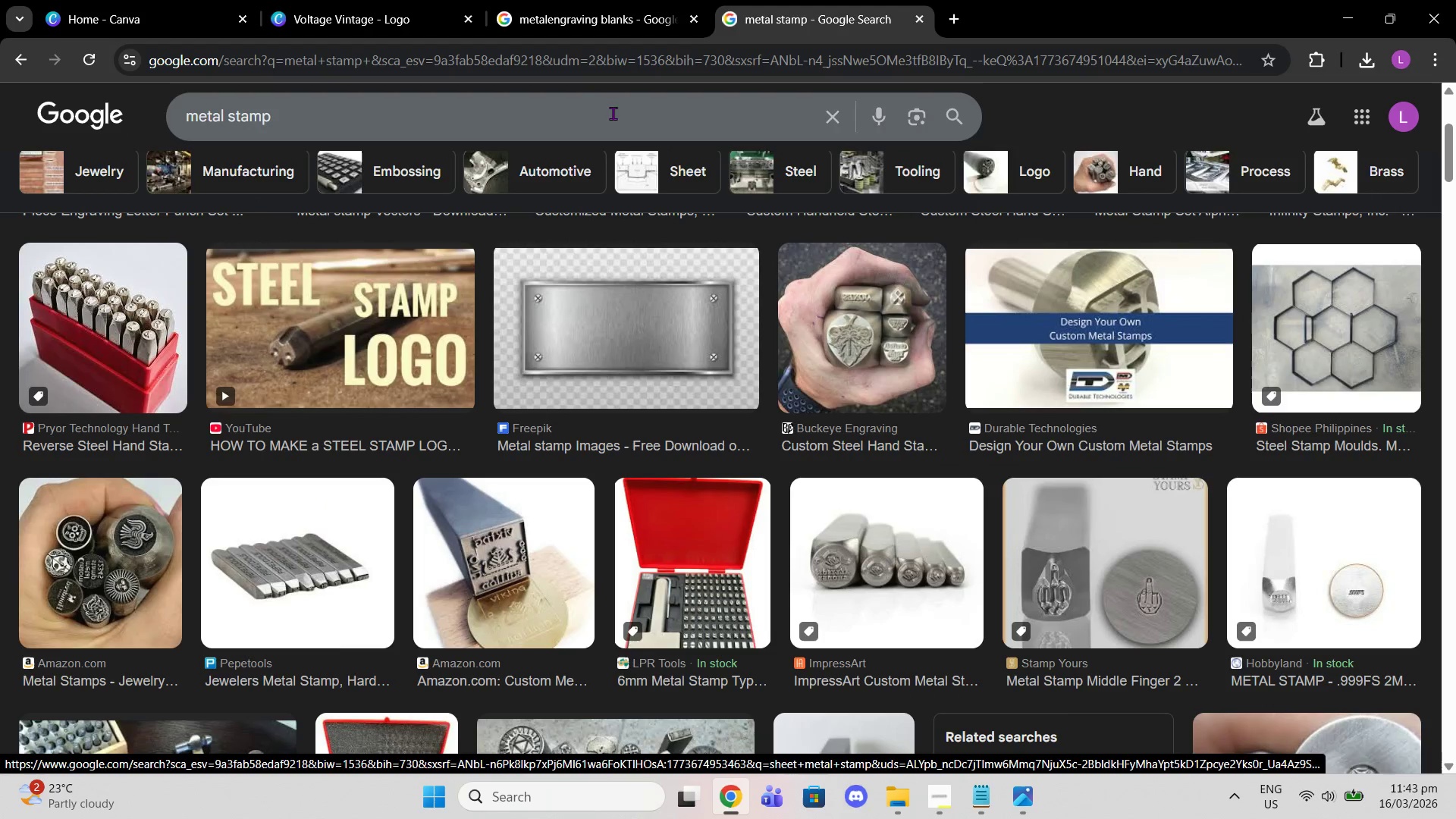 
left_click([410, 0])
 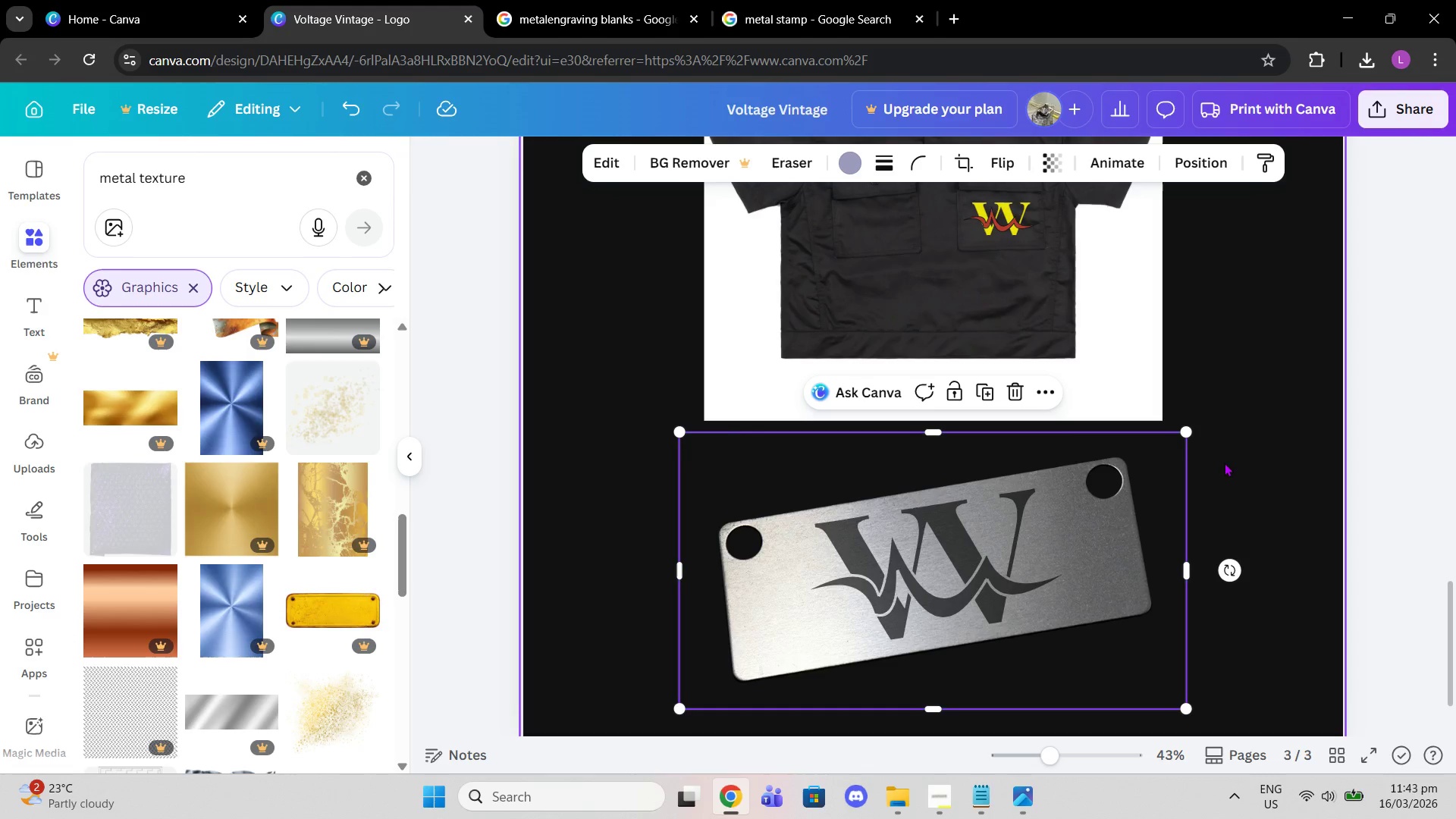 
left_click_drag(start_coordinate=[1279, 420], to_coordinate=[990, 538])
 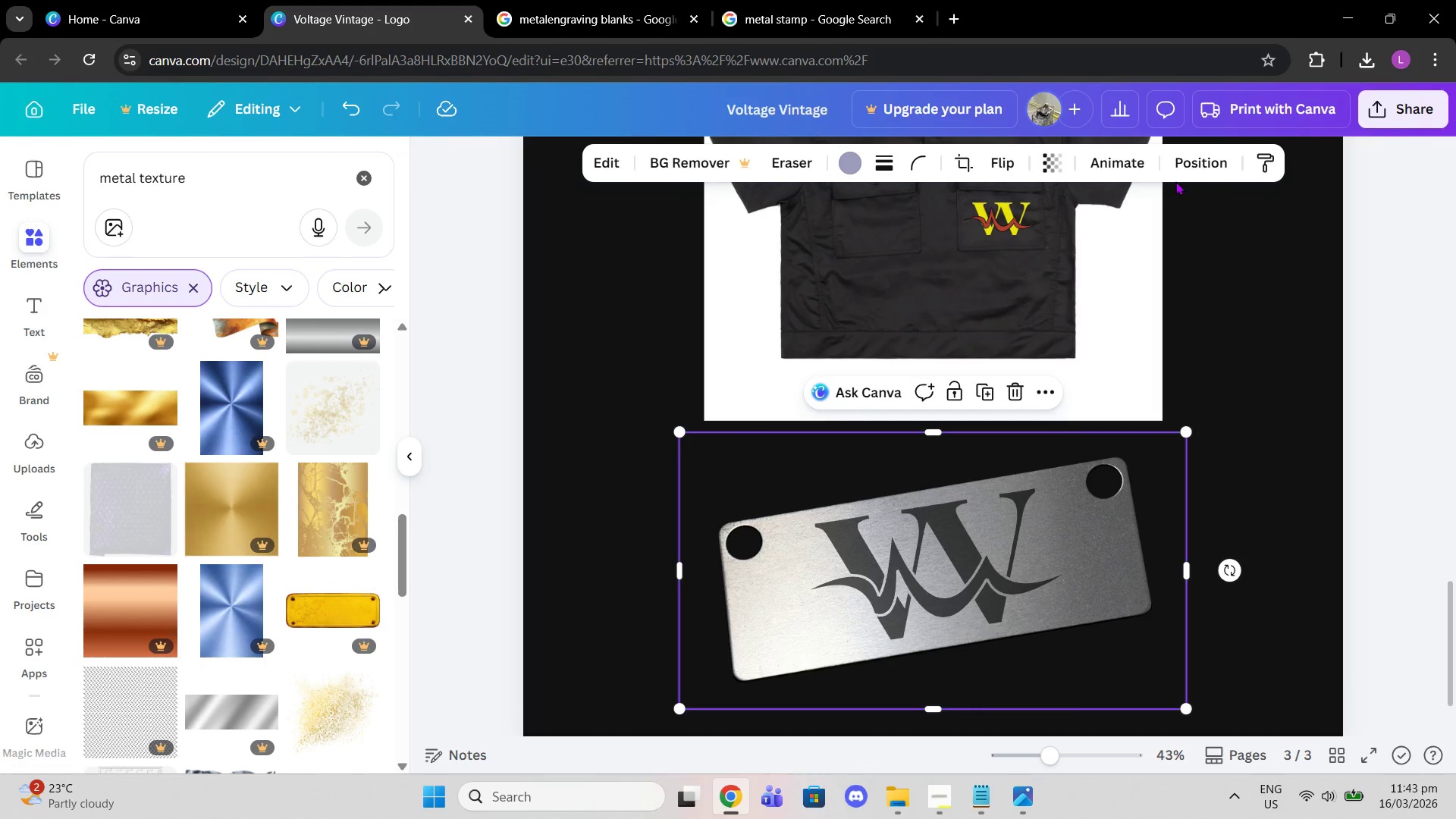 
left_click([1175, 181])
 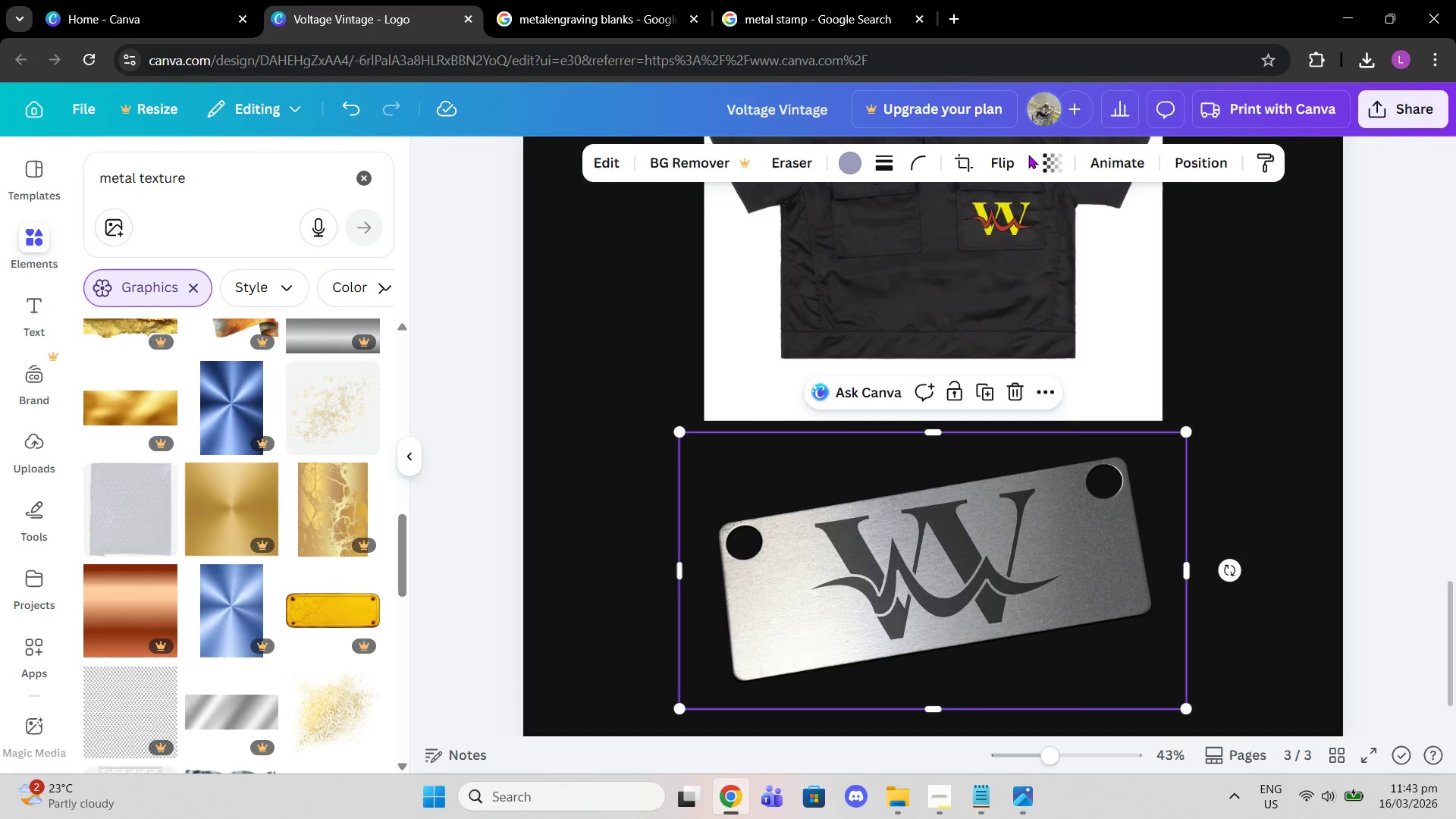 
left_click([1043, 157])
 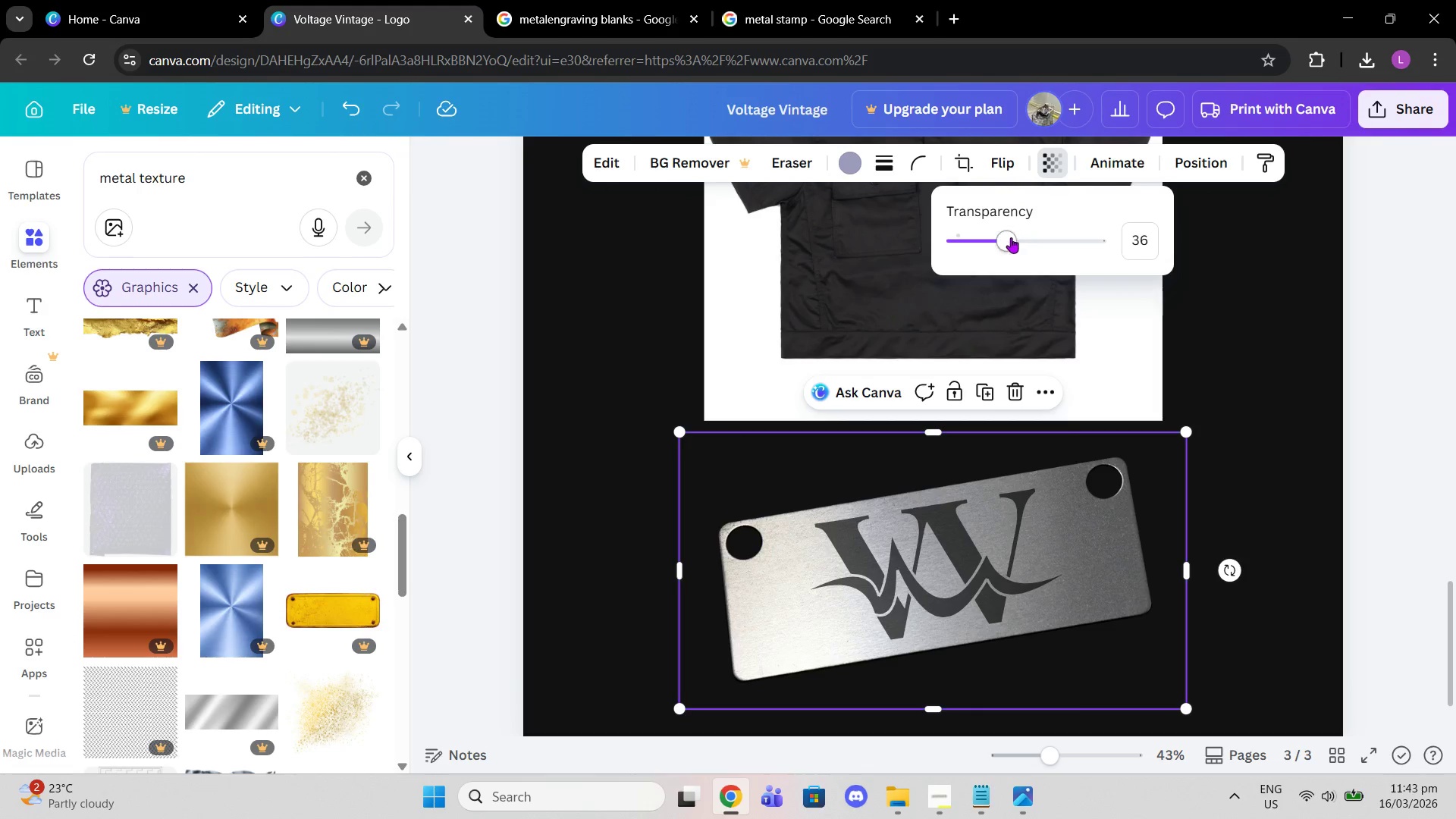 
left_click_drag(start_coordinate=[1006, 240], to_coordinate=[924, 222])
 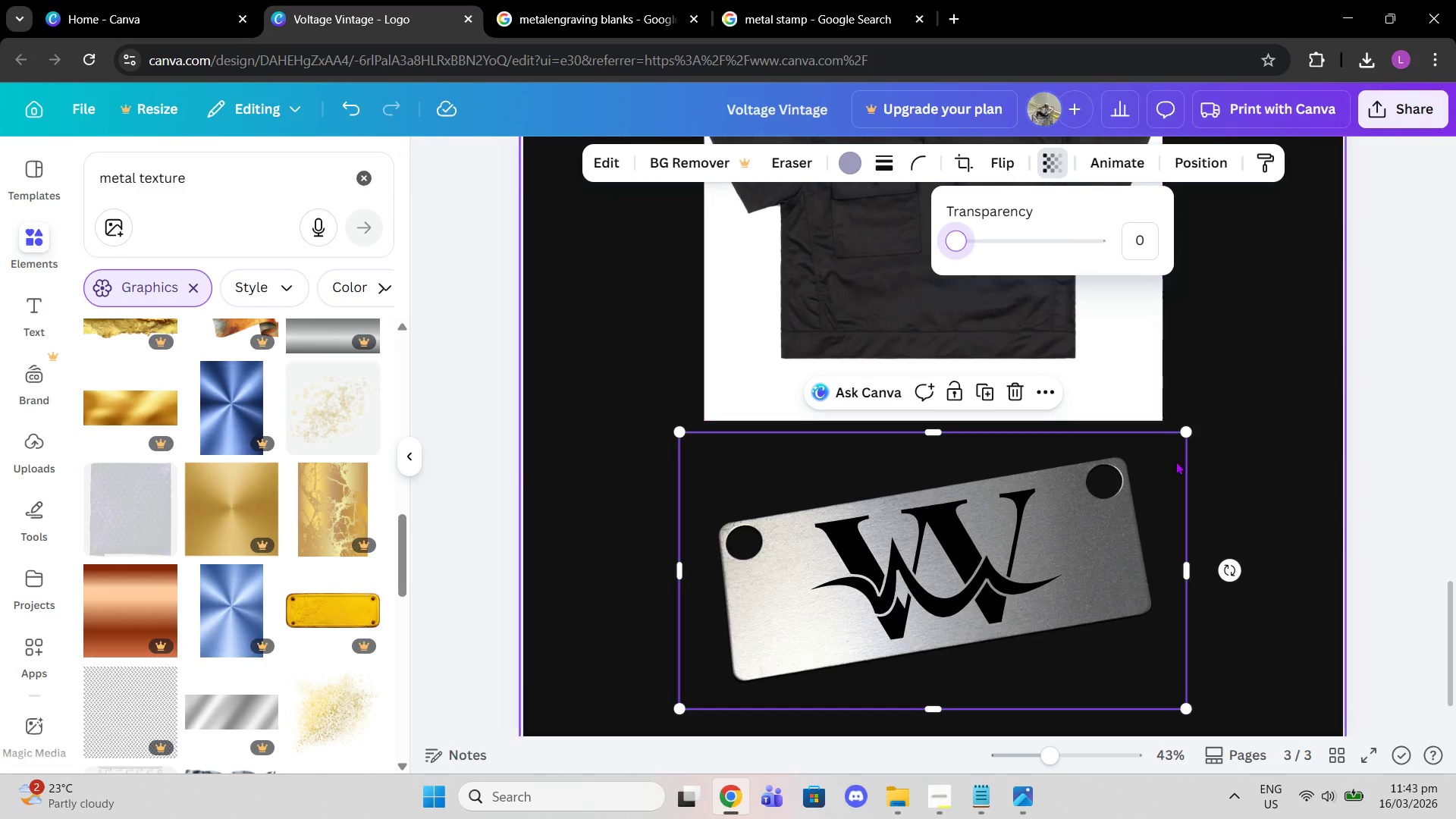 
left_click_drag(start_coordinate=[1169, 502], to_coordinate=[1165, 504])
 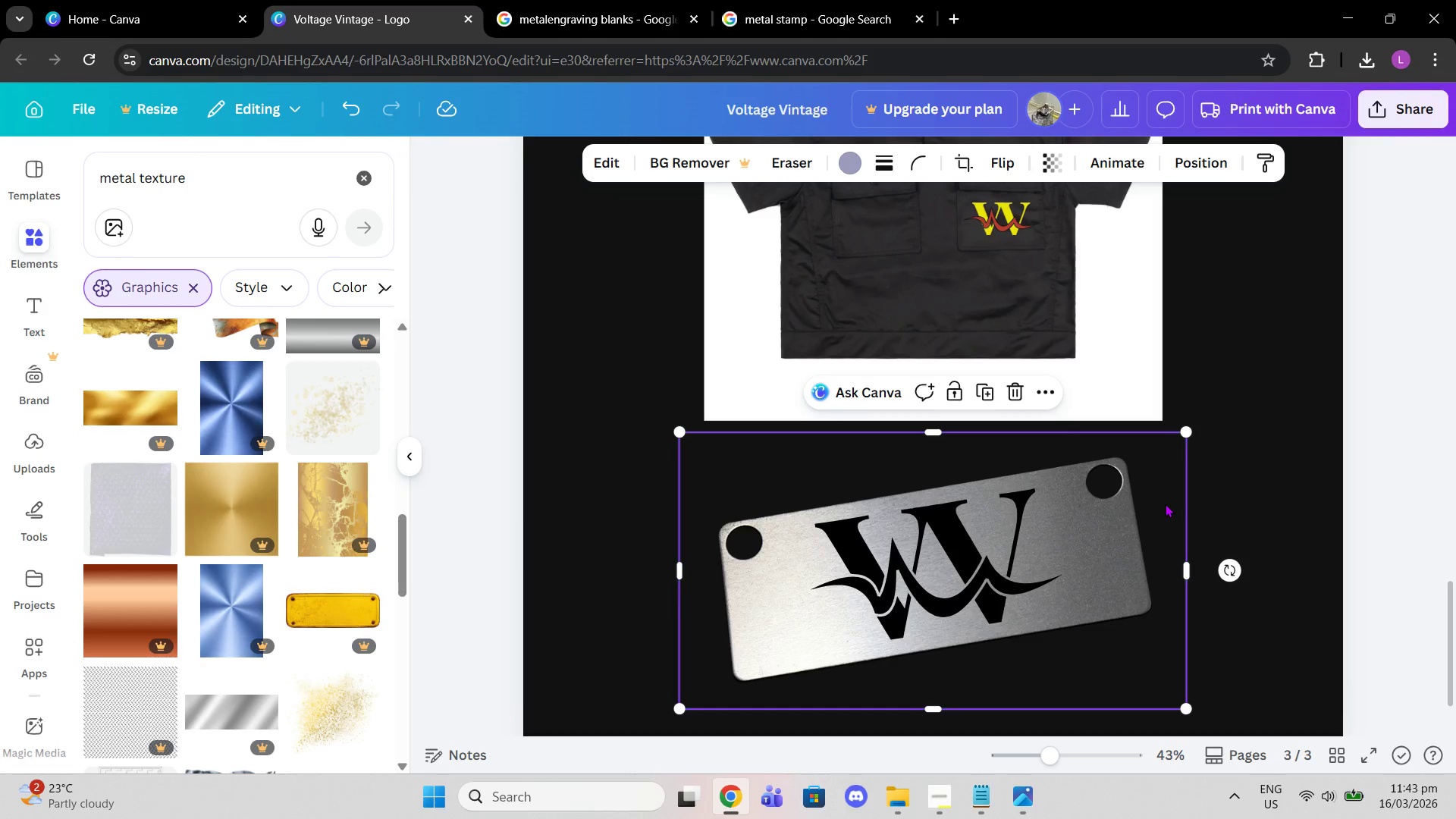 
key(Delete)
 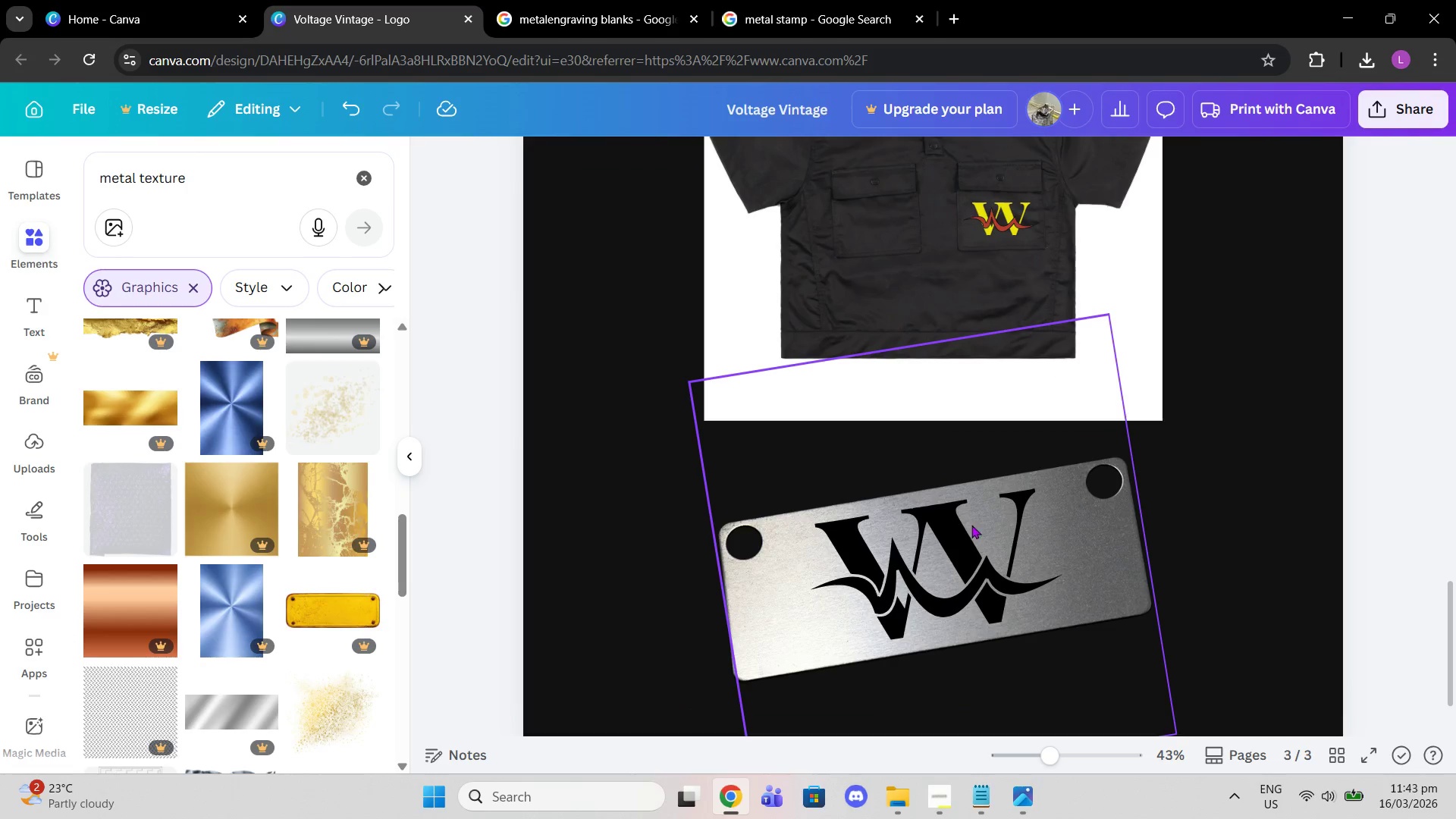 
left_click([970, 531])
 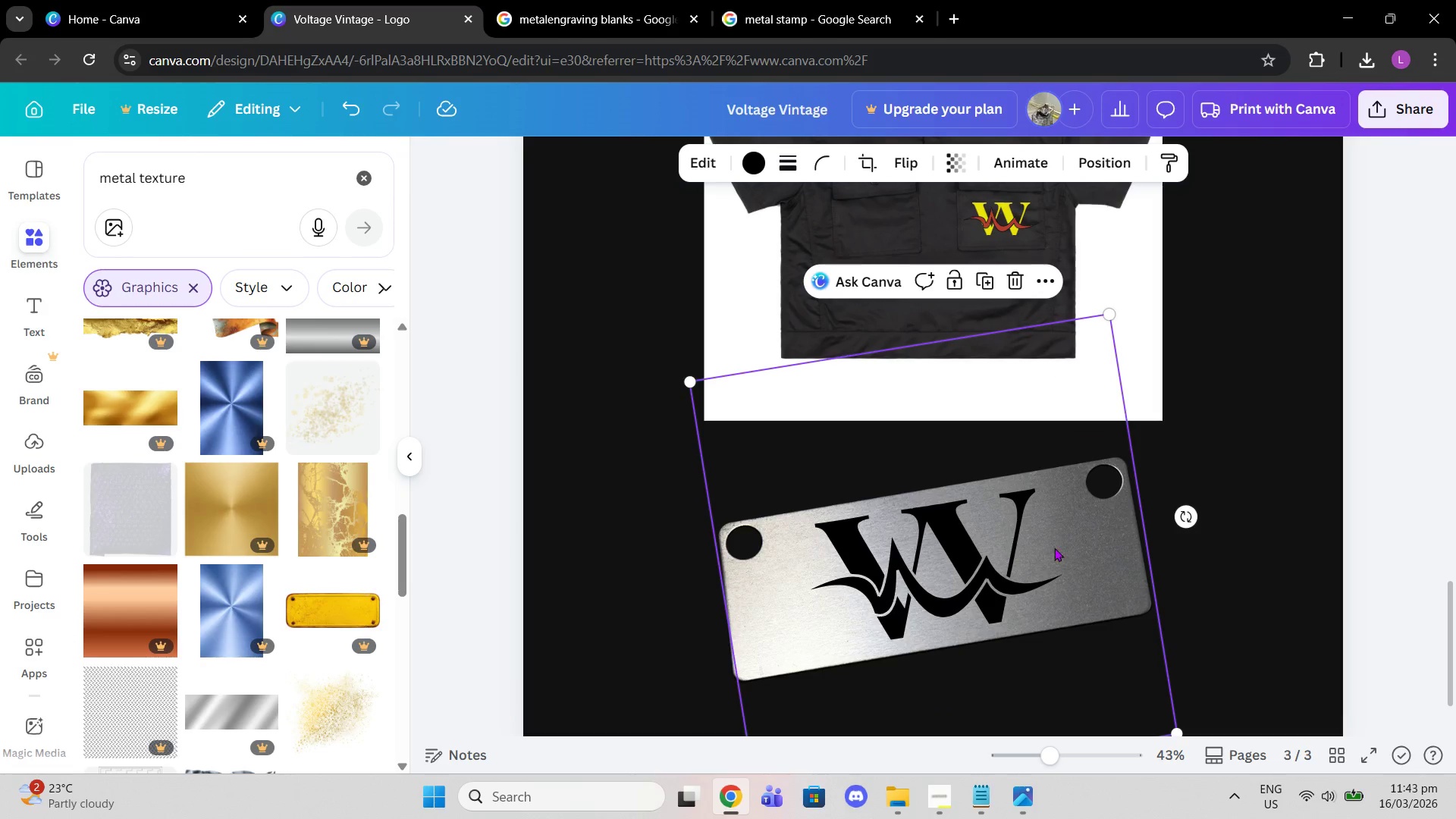 
scroll: coordinate [1088, 535], scroll_direction: down, amount: 1.0
 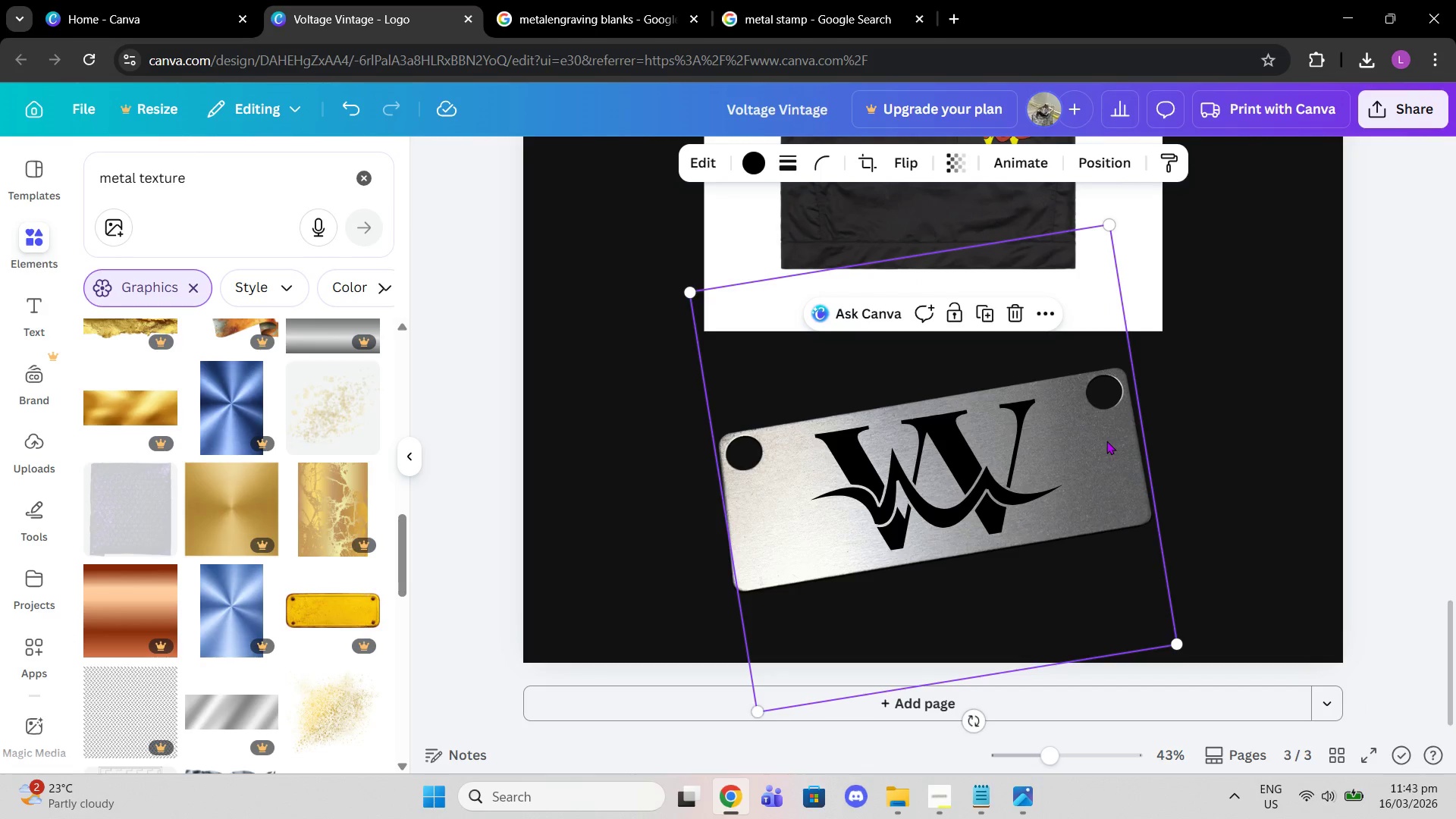 
left_click([1003, 451])
 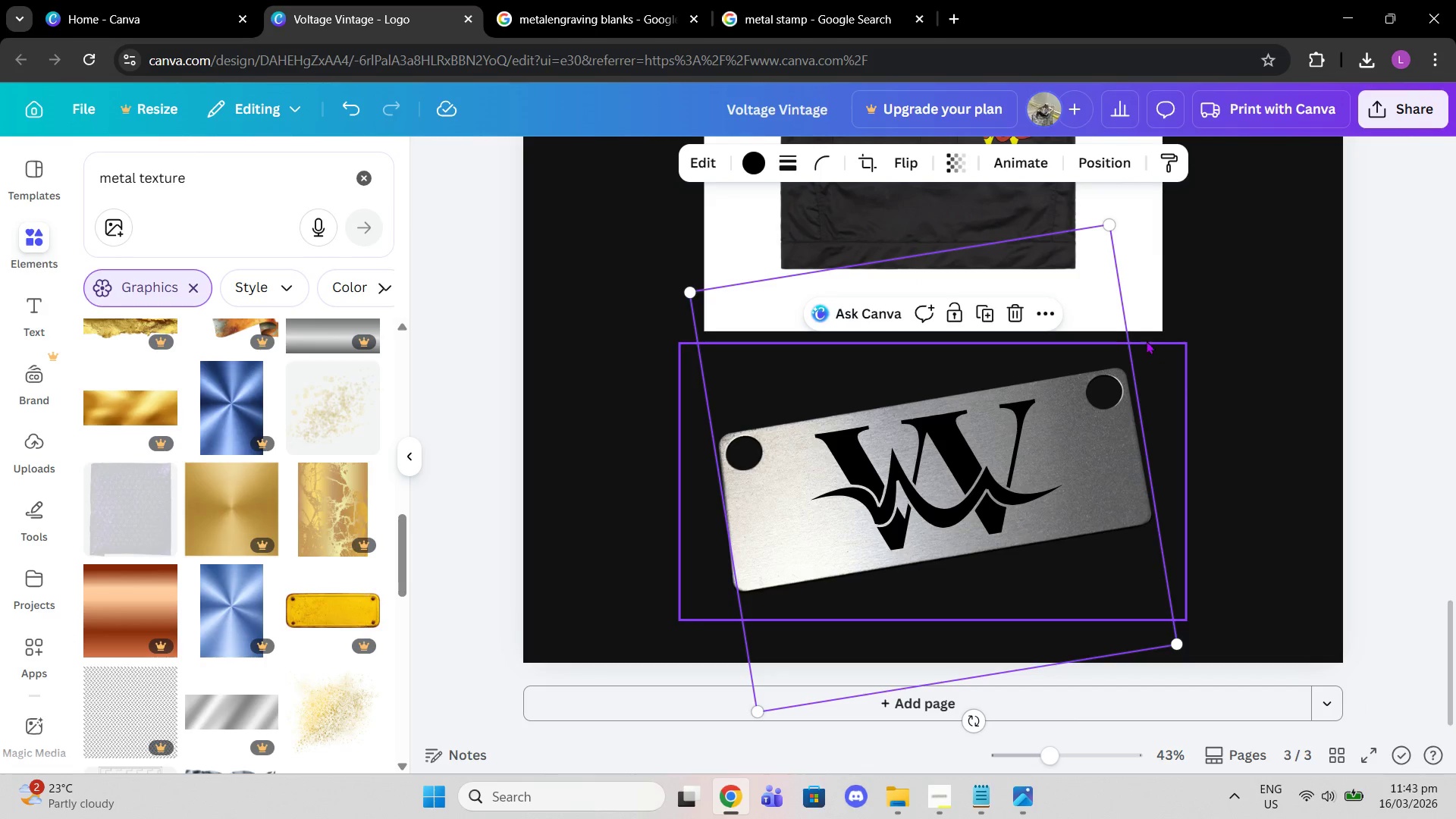 
left_click([1095, 297])
 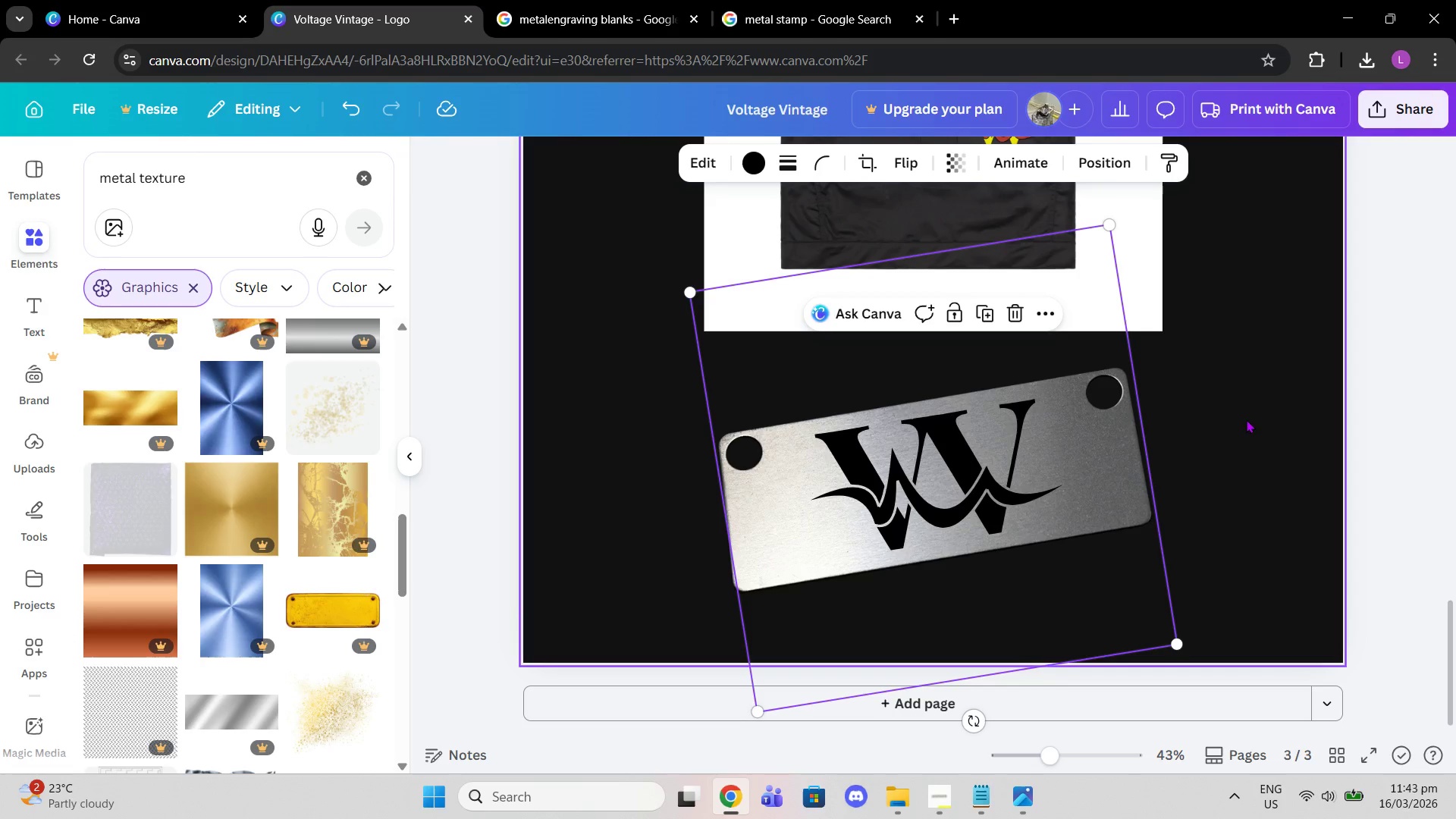 
left_click([1251, 418])
 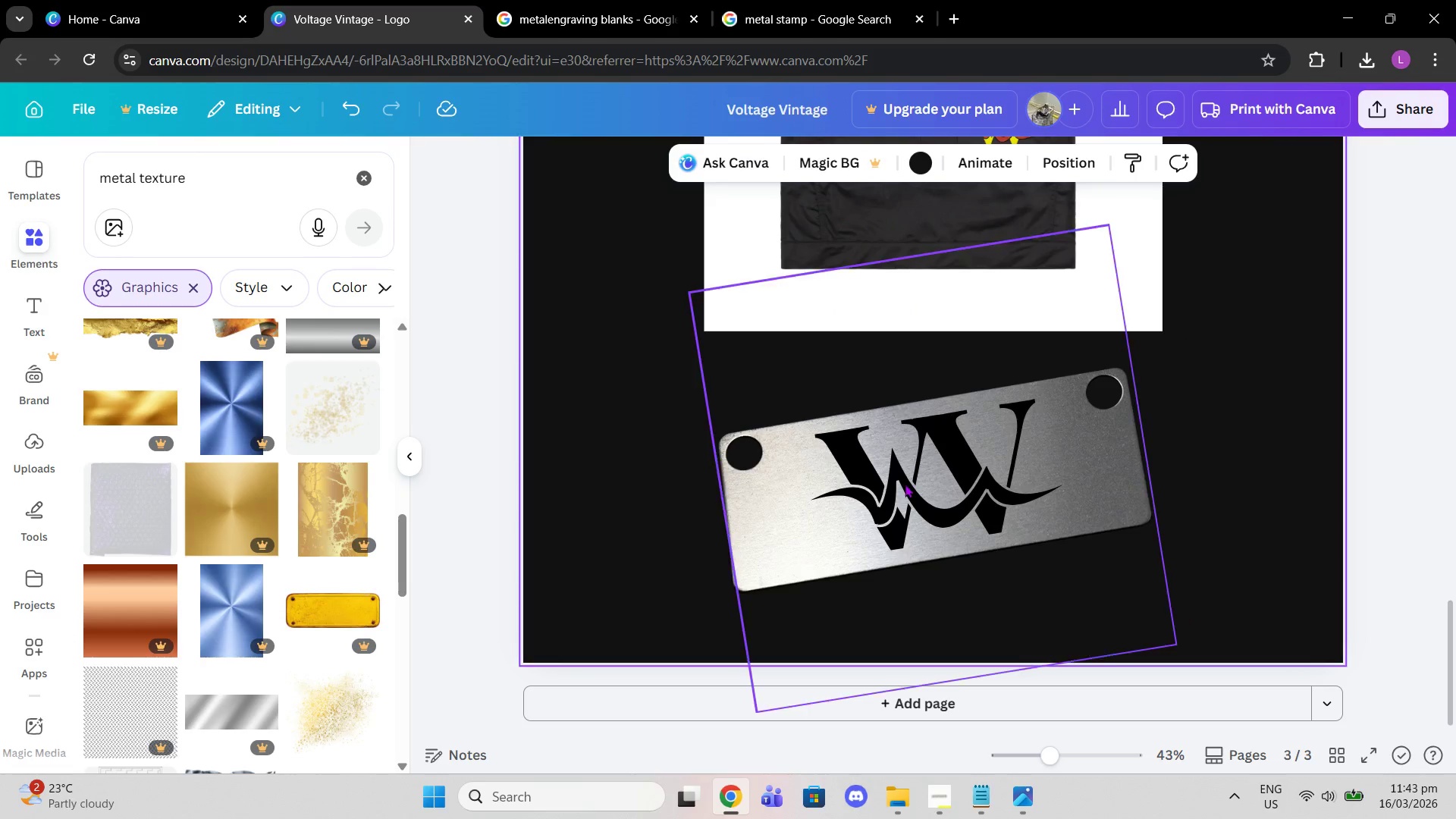 
left_click([903, 485])
 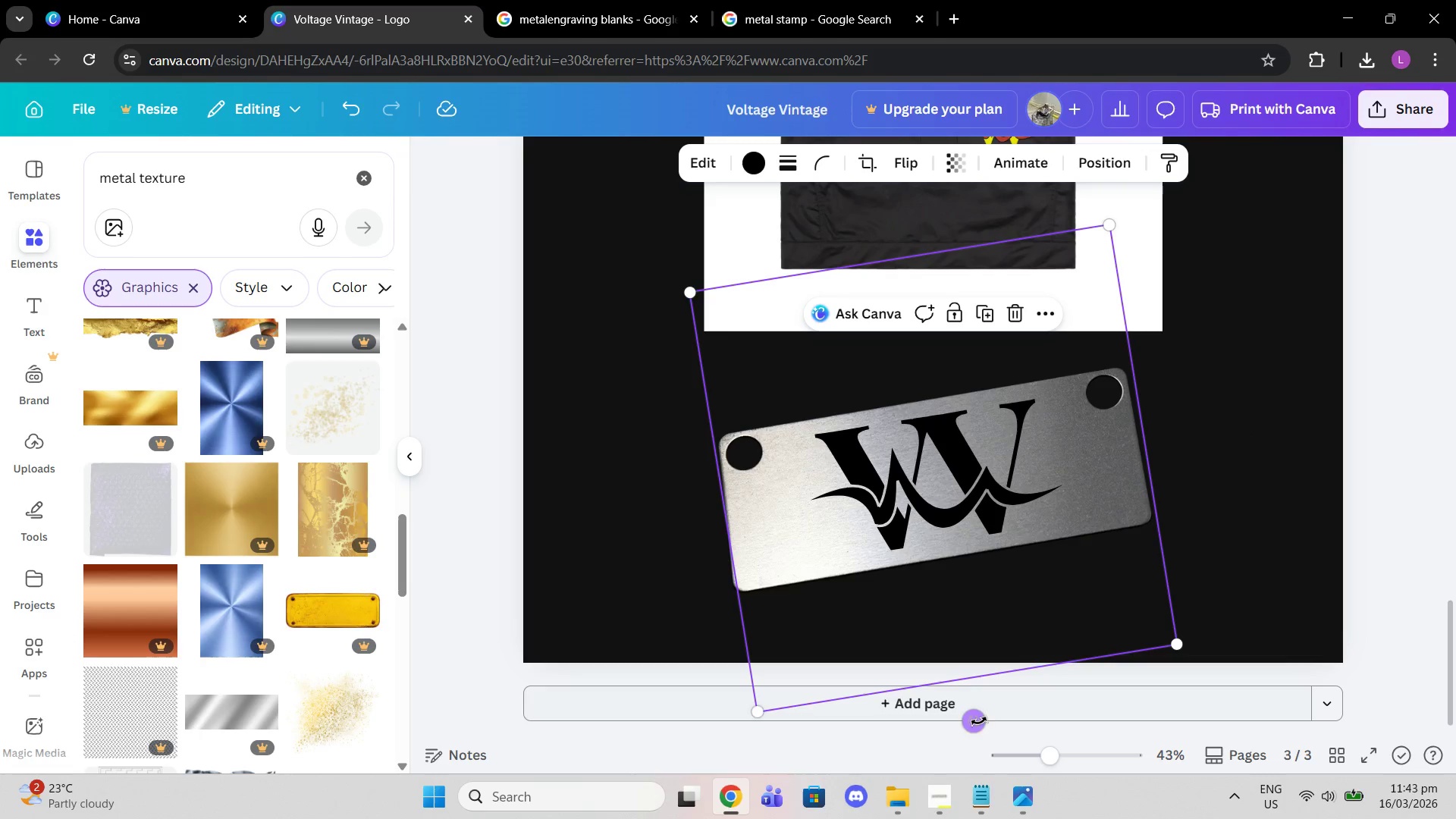 
left_click_drag(start_coordinate=[977, 721], to_coordinate=[976, 713])
 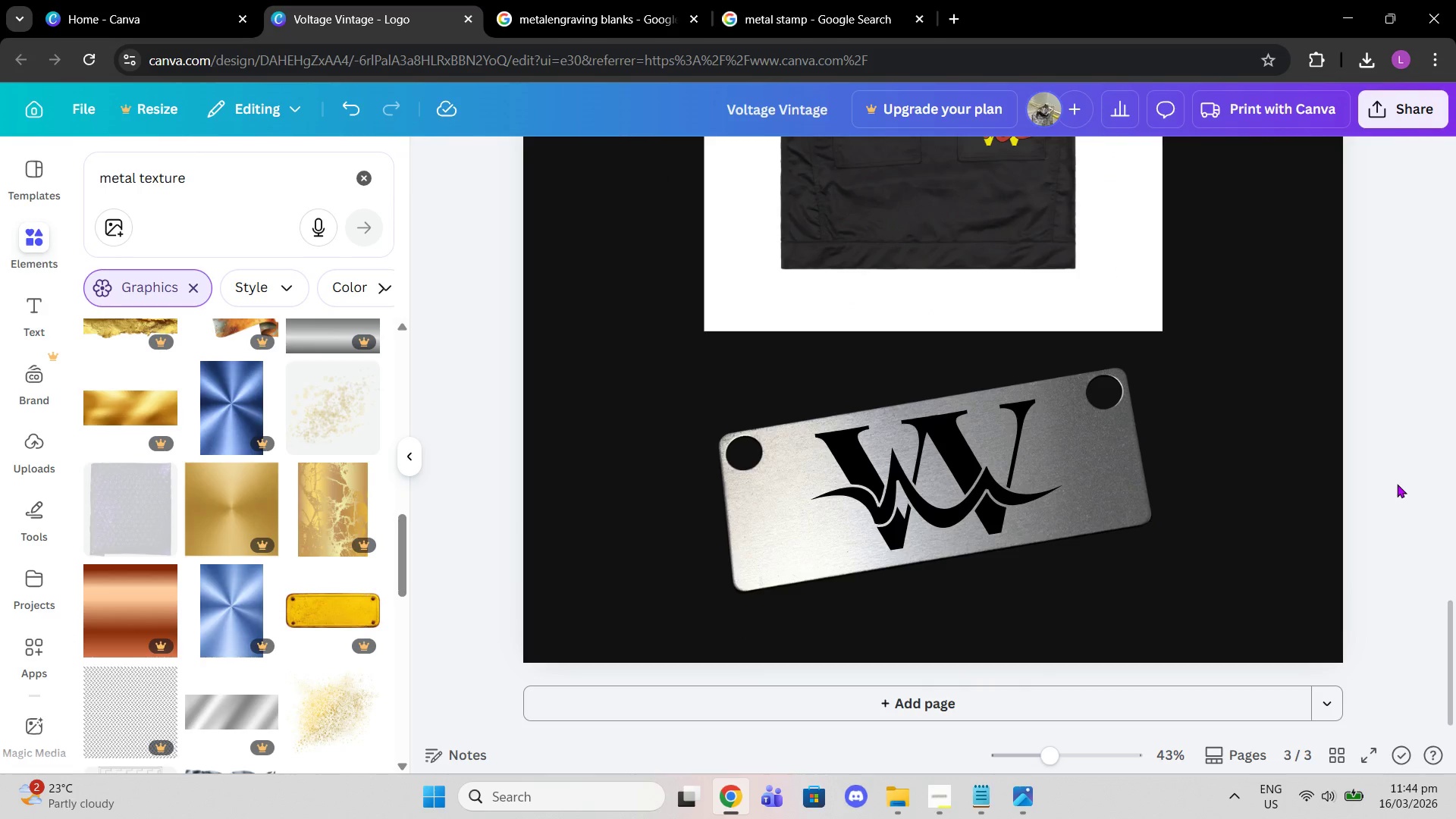 
double_click([1392, 483])
 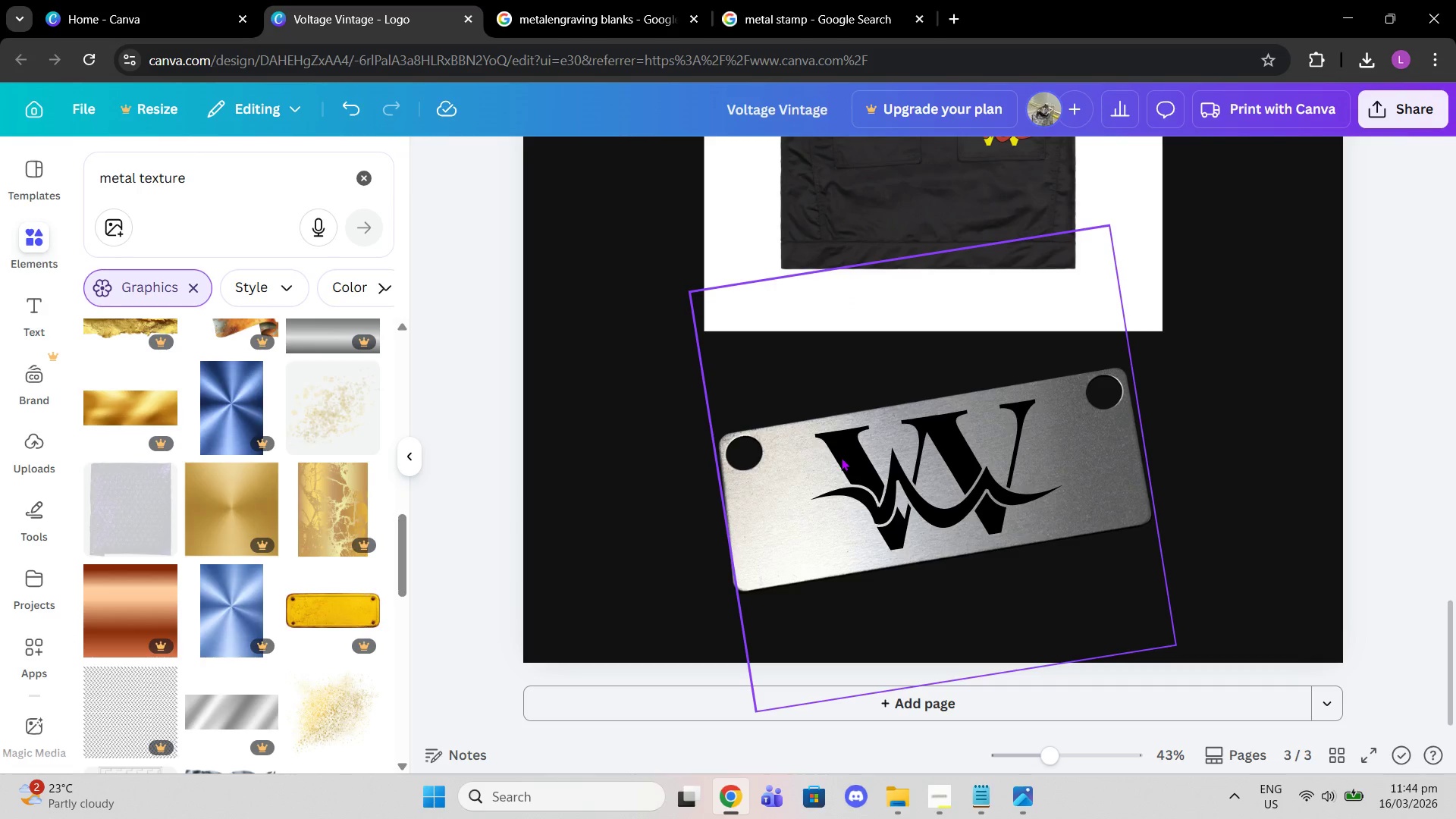 
left_click([841, 457])
 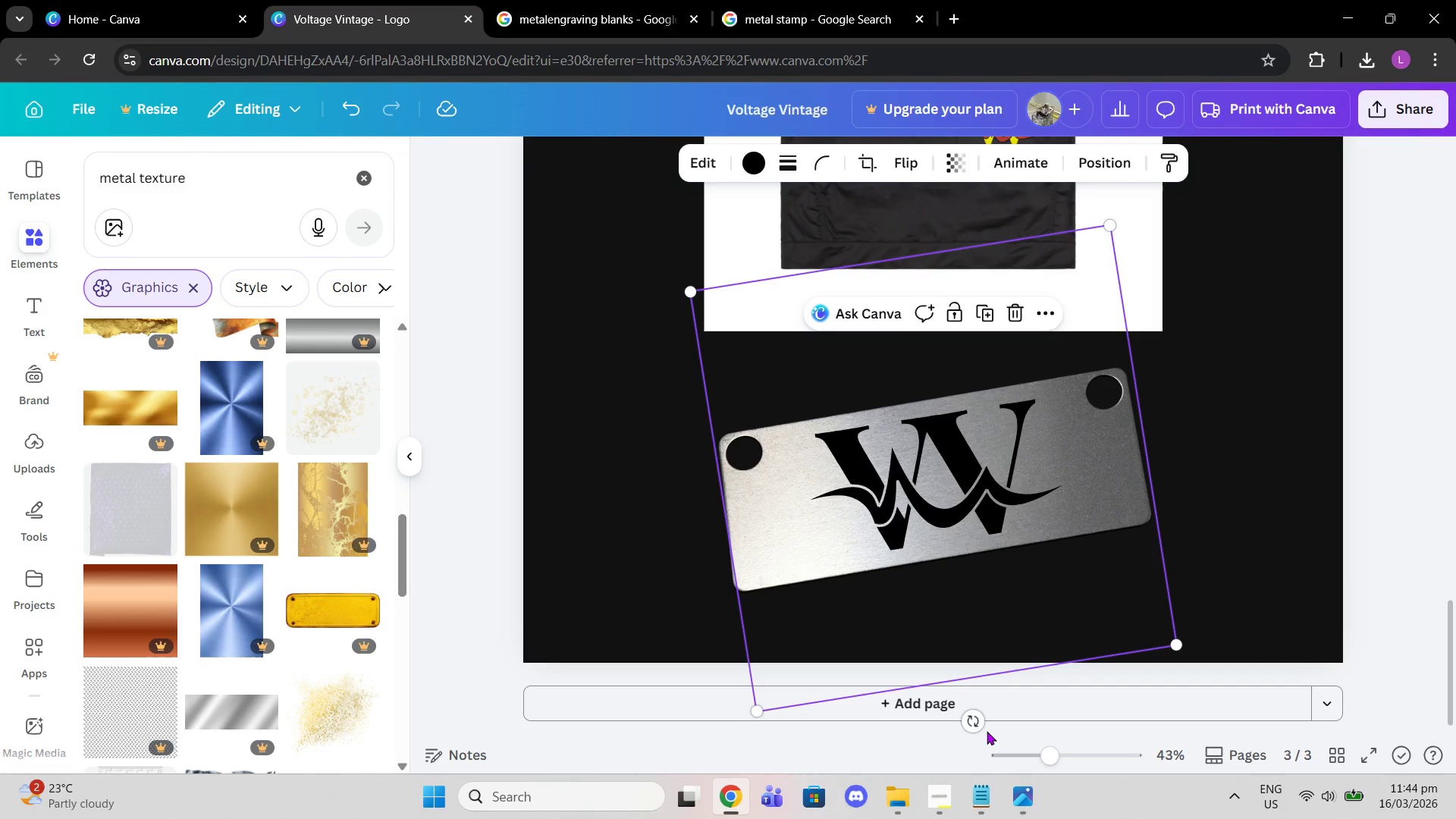 
left_click_drag(start_coordinate=[975, 725], to_coordinate=[973, 713])
 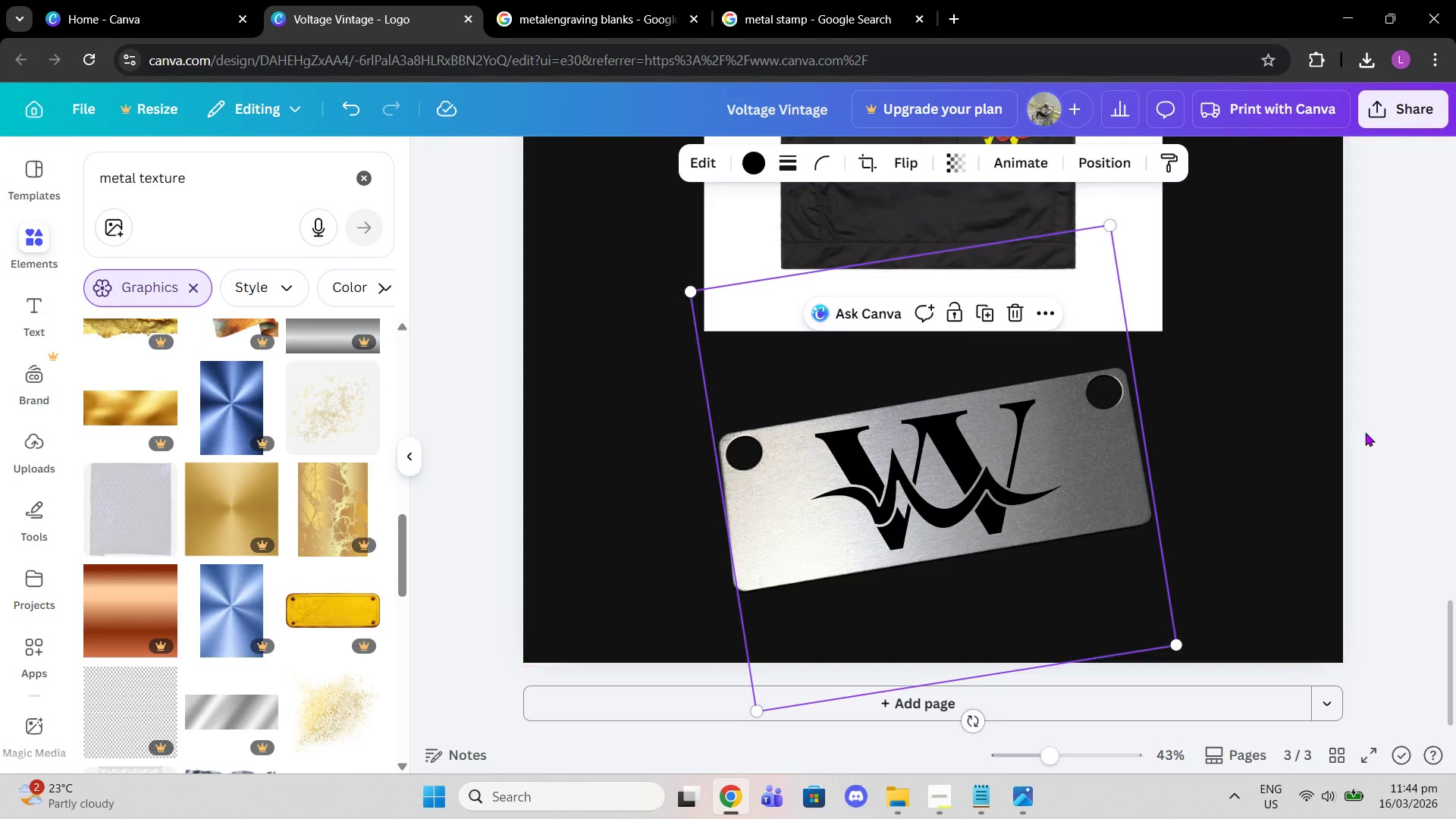 
left_click([1370, 427])
 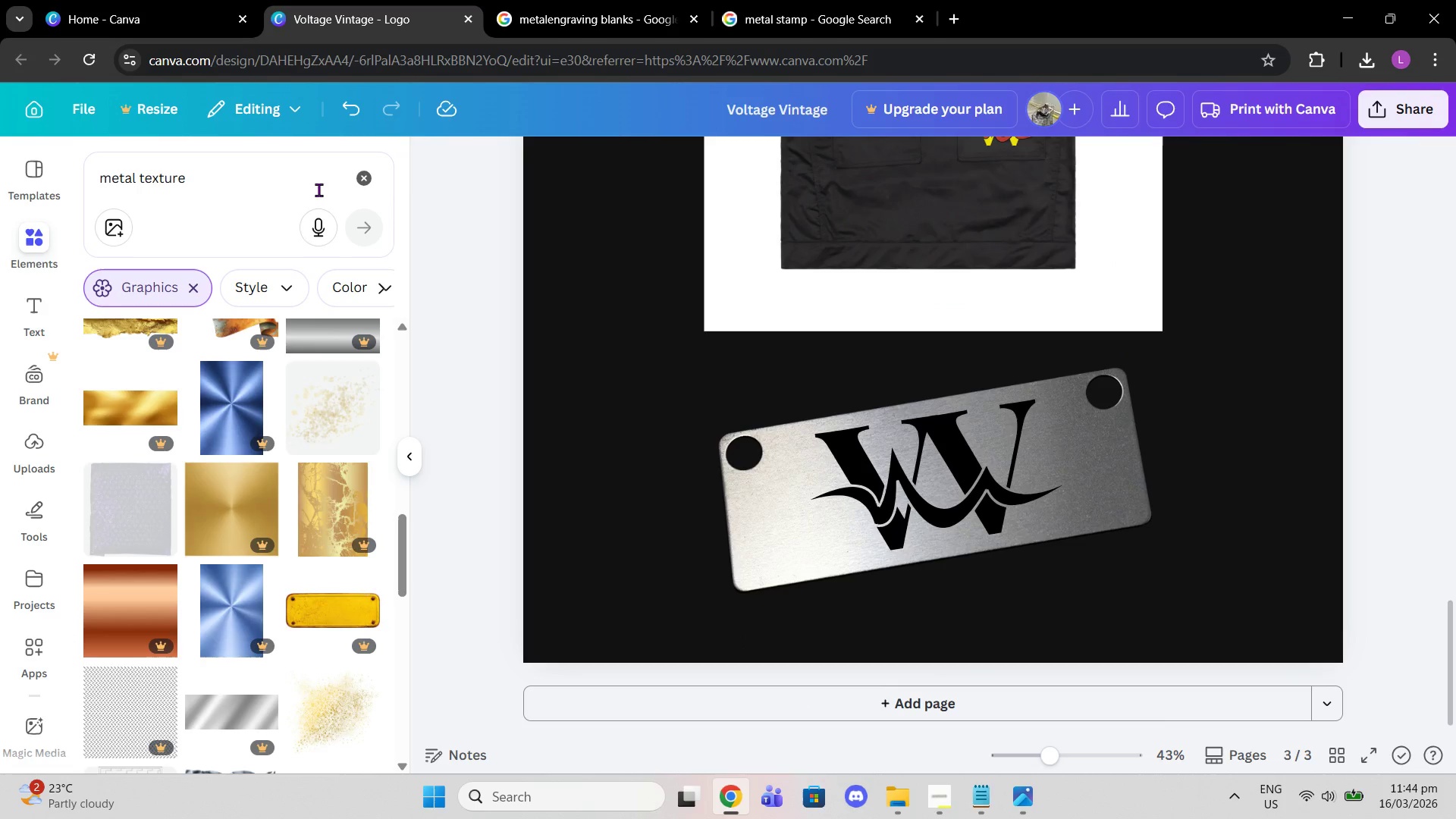 
scroll: coordinate [261, 617], scroll_direction: down, amount: 12.0
 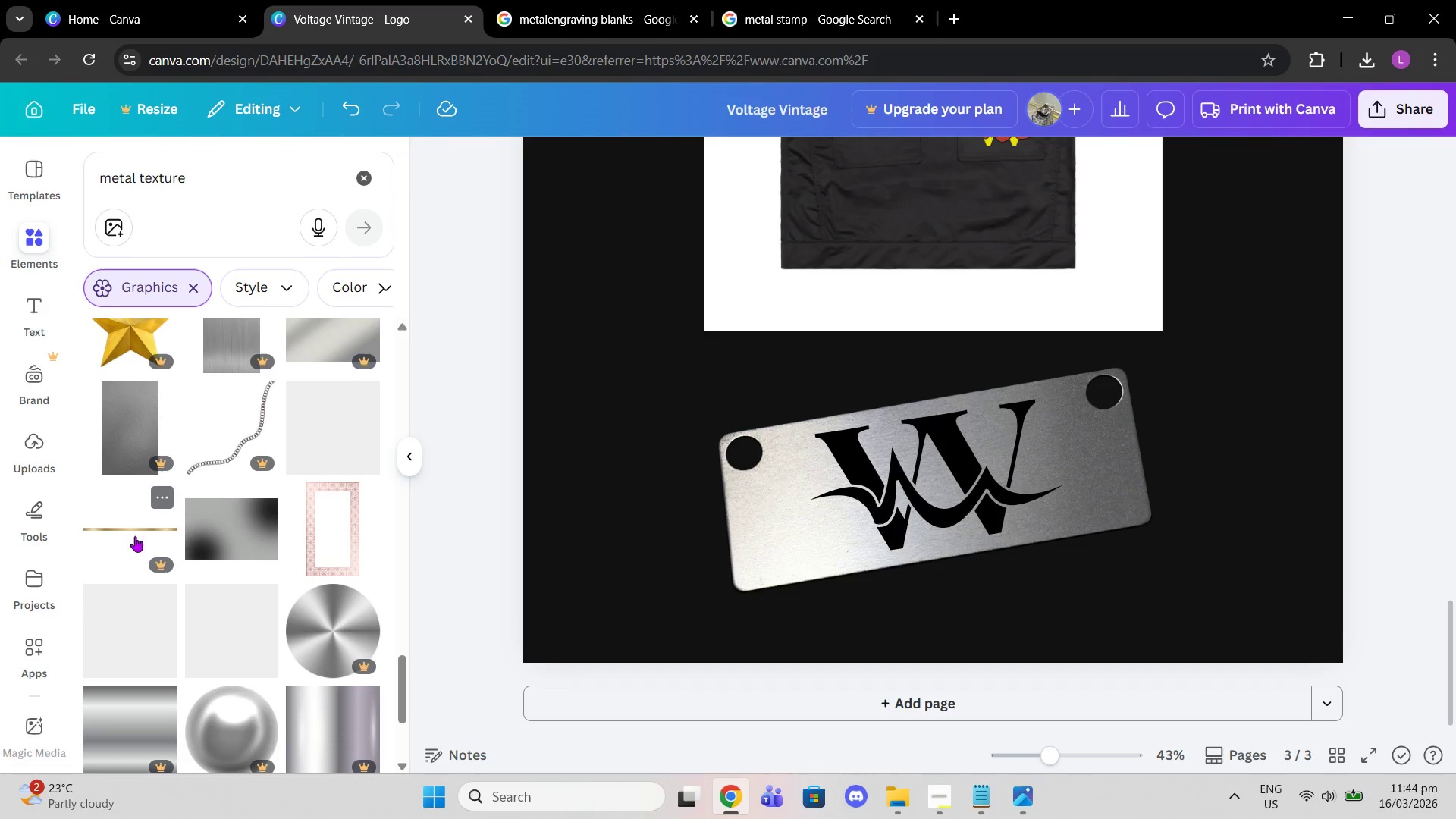 
scroll: coordinate [337, 562], scroll_direction: down, amount: 13.0
 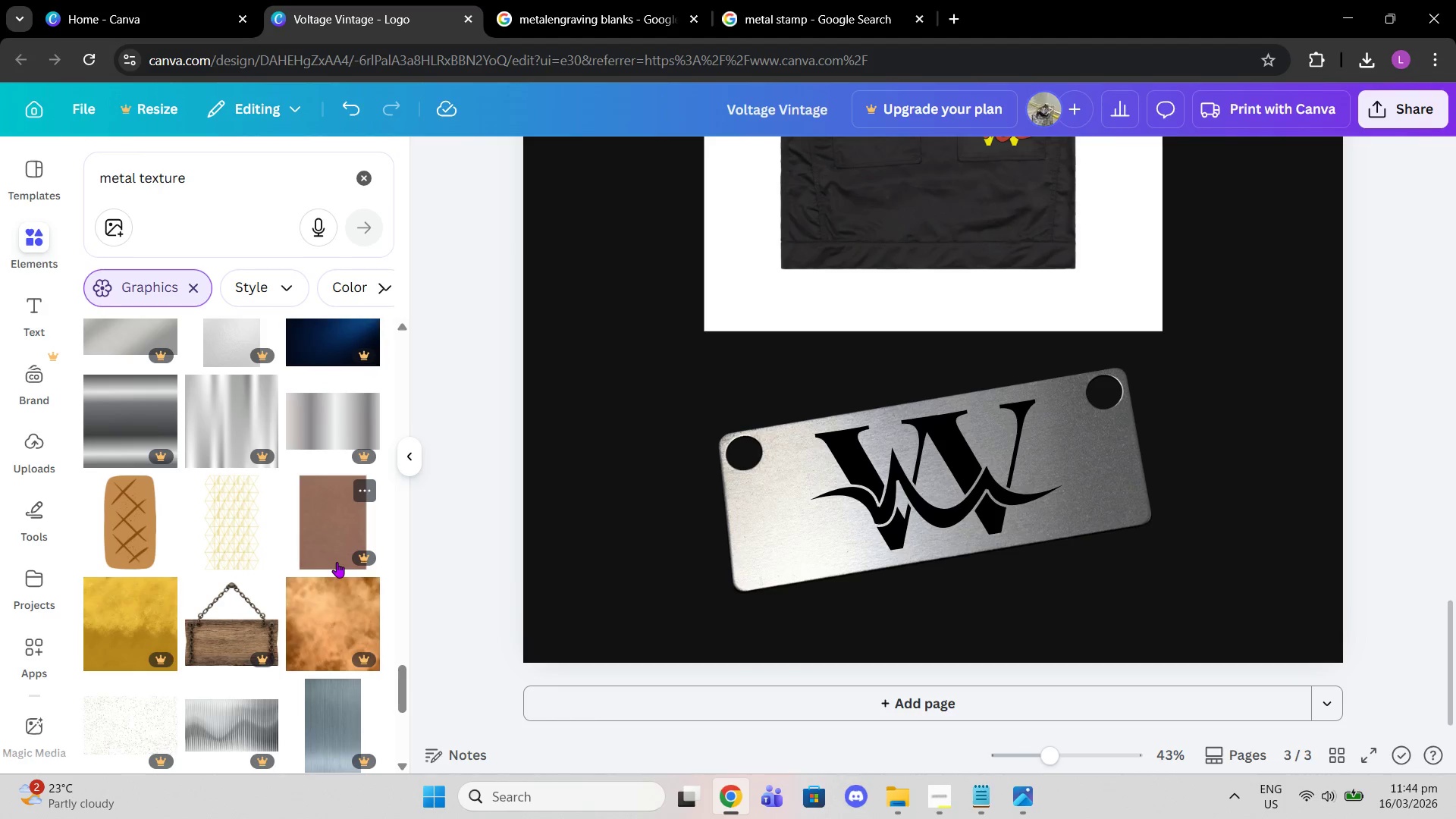 
scroll: coordinate [348, 620], scroll_direction: down, amount: 10.0
 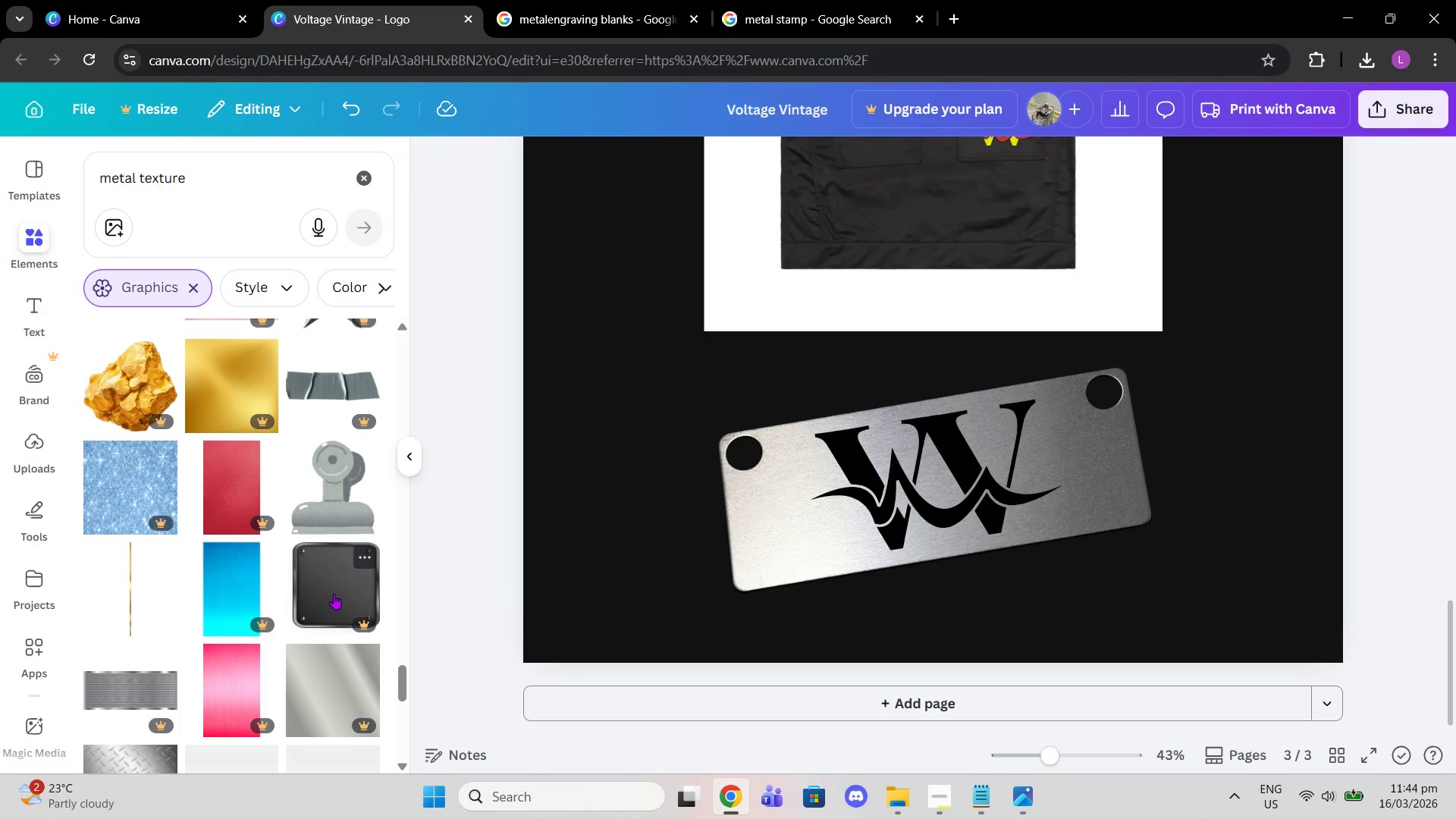 
scroll: coordinate [334, 594], scroll_direction: up, amount: 1.0
 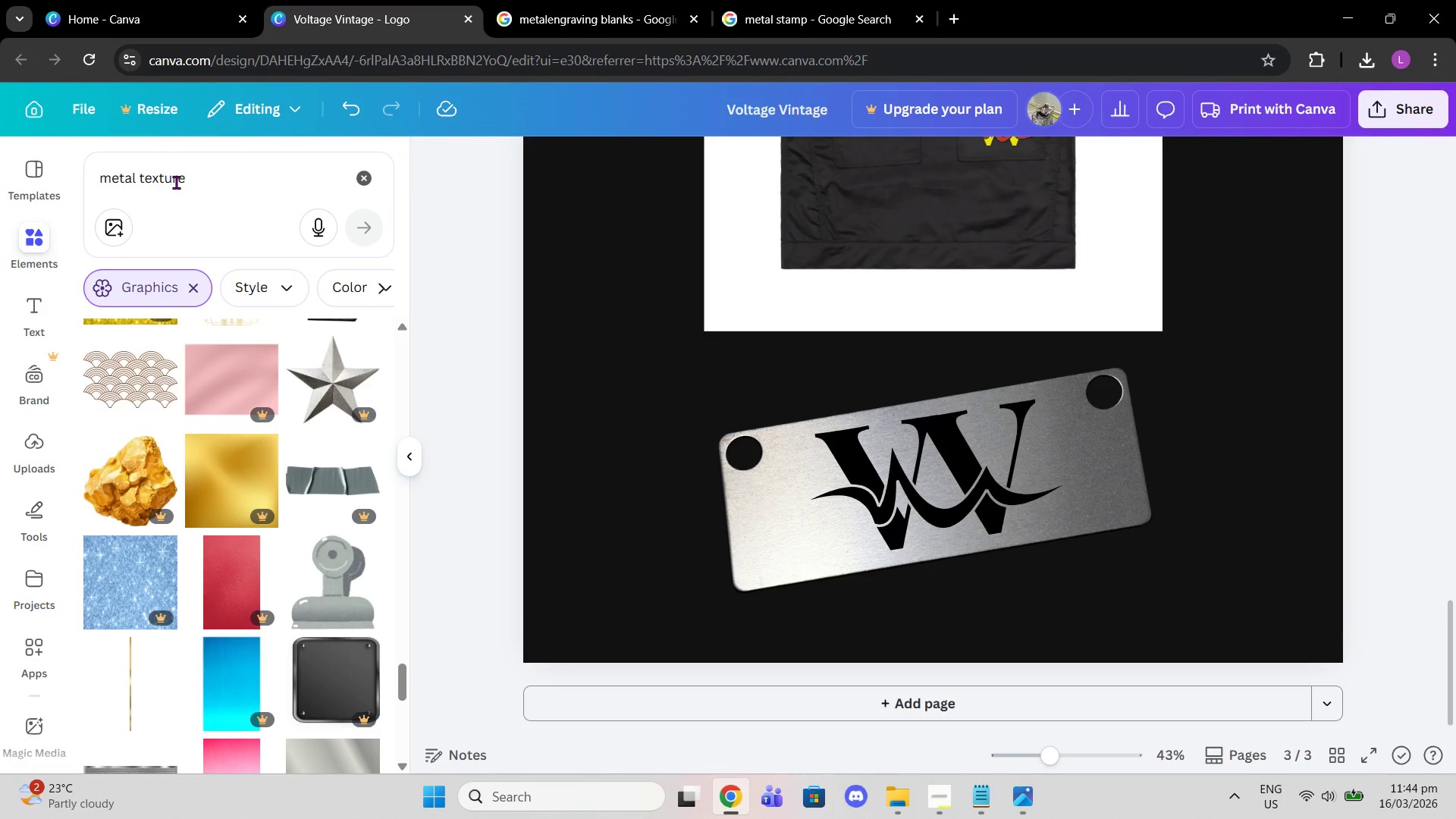 
left_click_drag(start_coordinate=[188, 184], to_coordinate=[135, 181])
 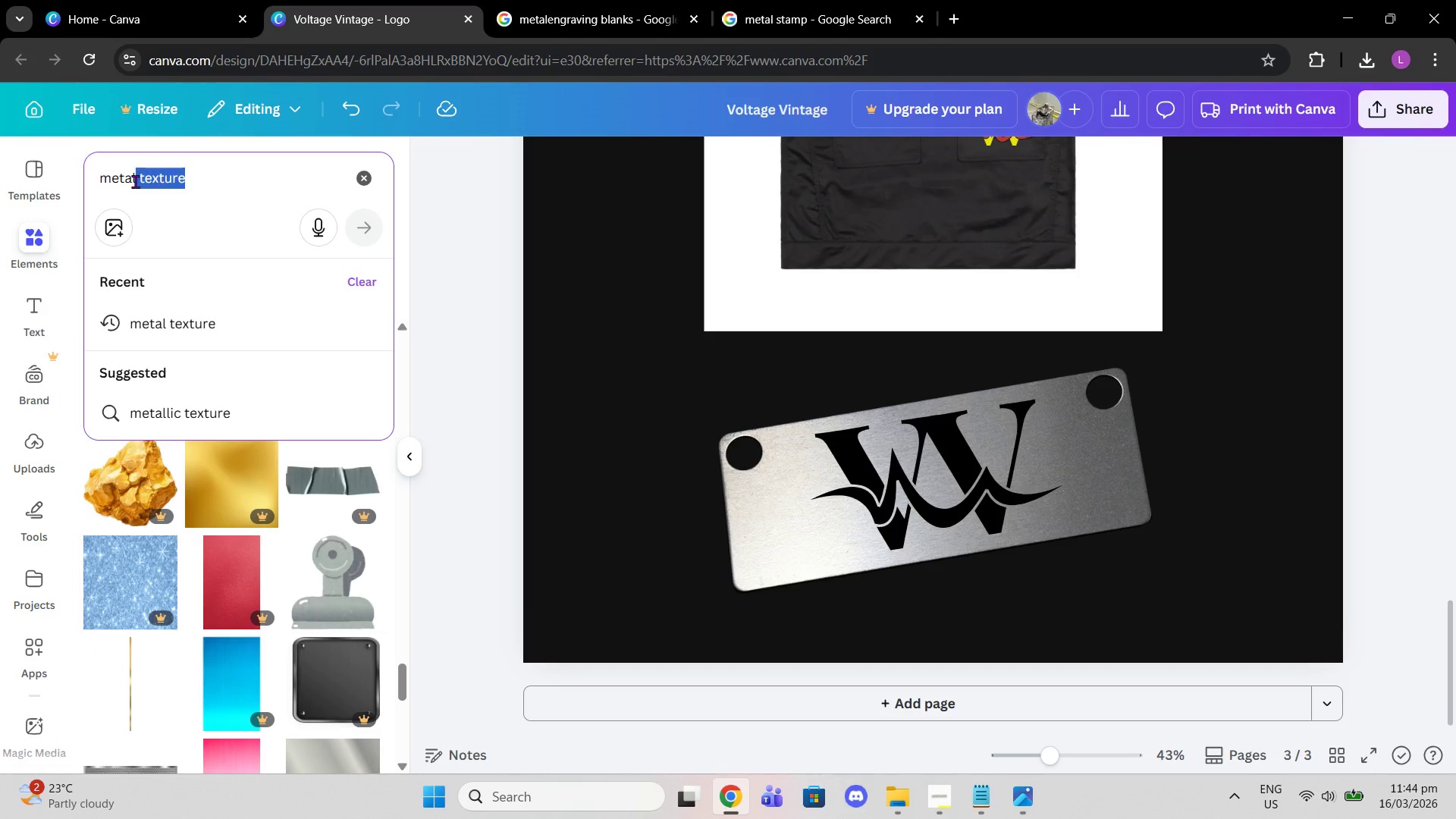 
key(Backspace)
 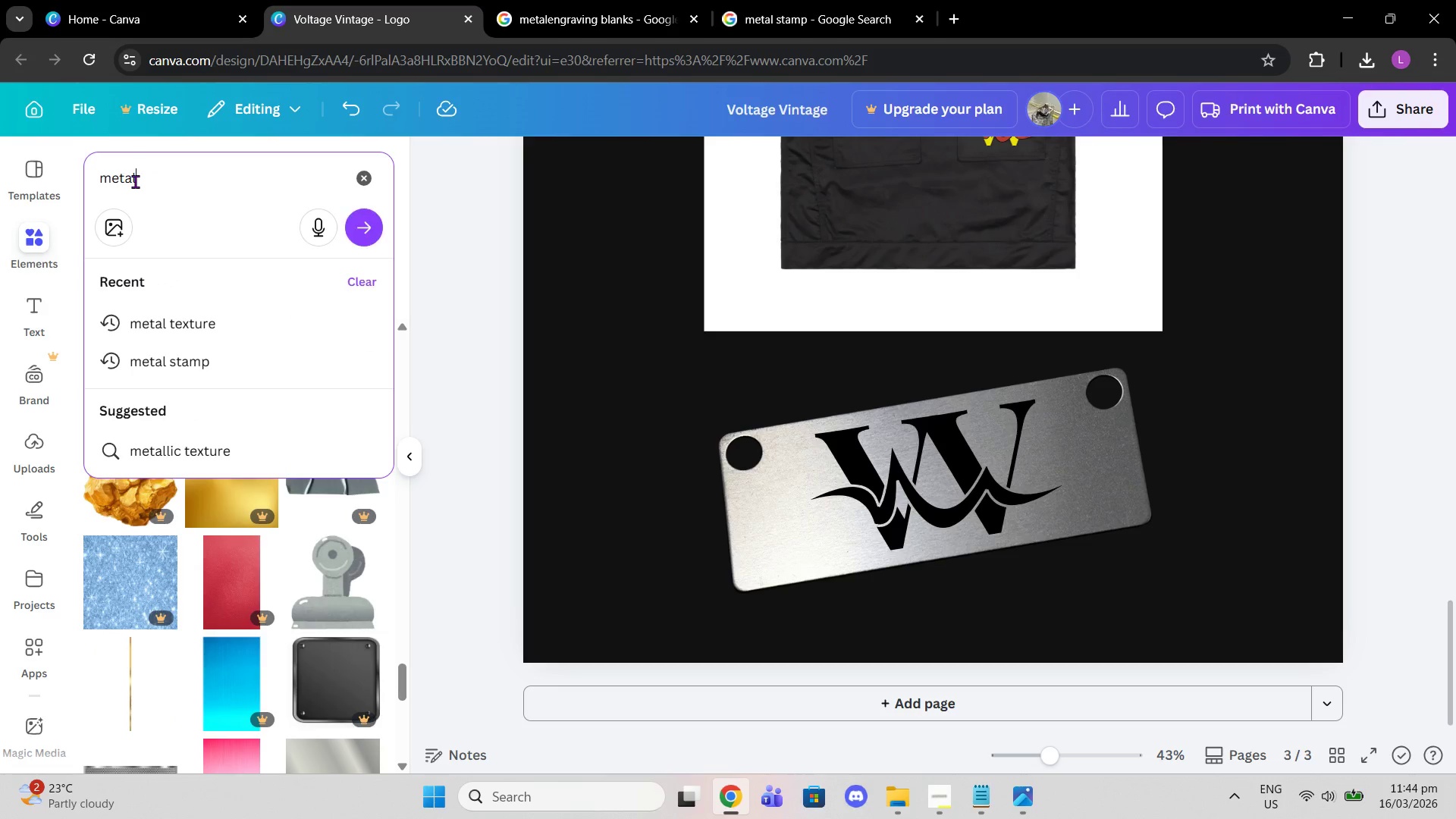 
key(Enter)
 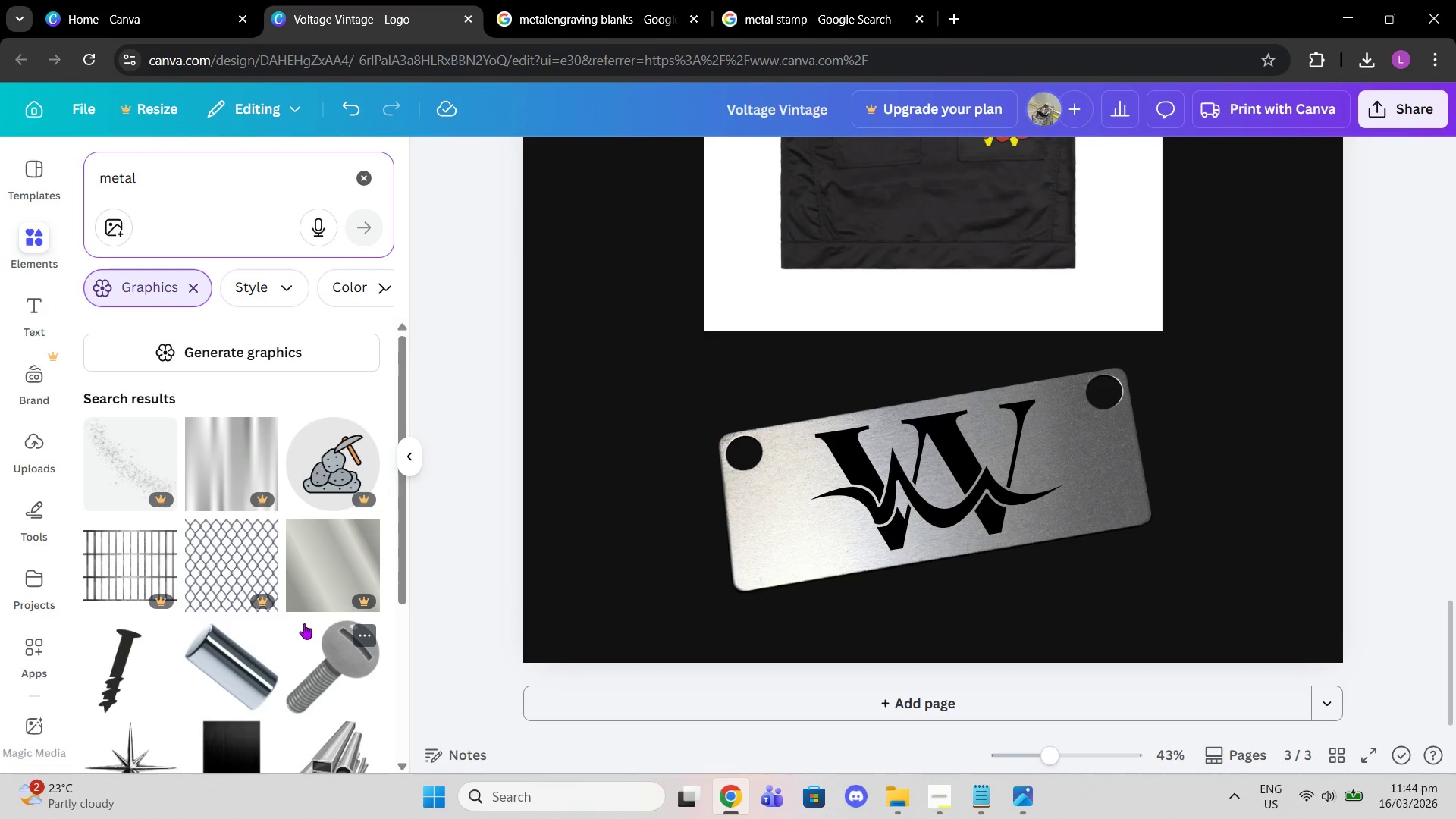 
scroll: coordinate [321, 623], scroll_direction: down, amount: 3.0
 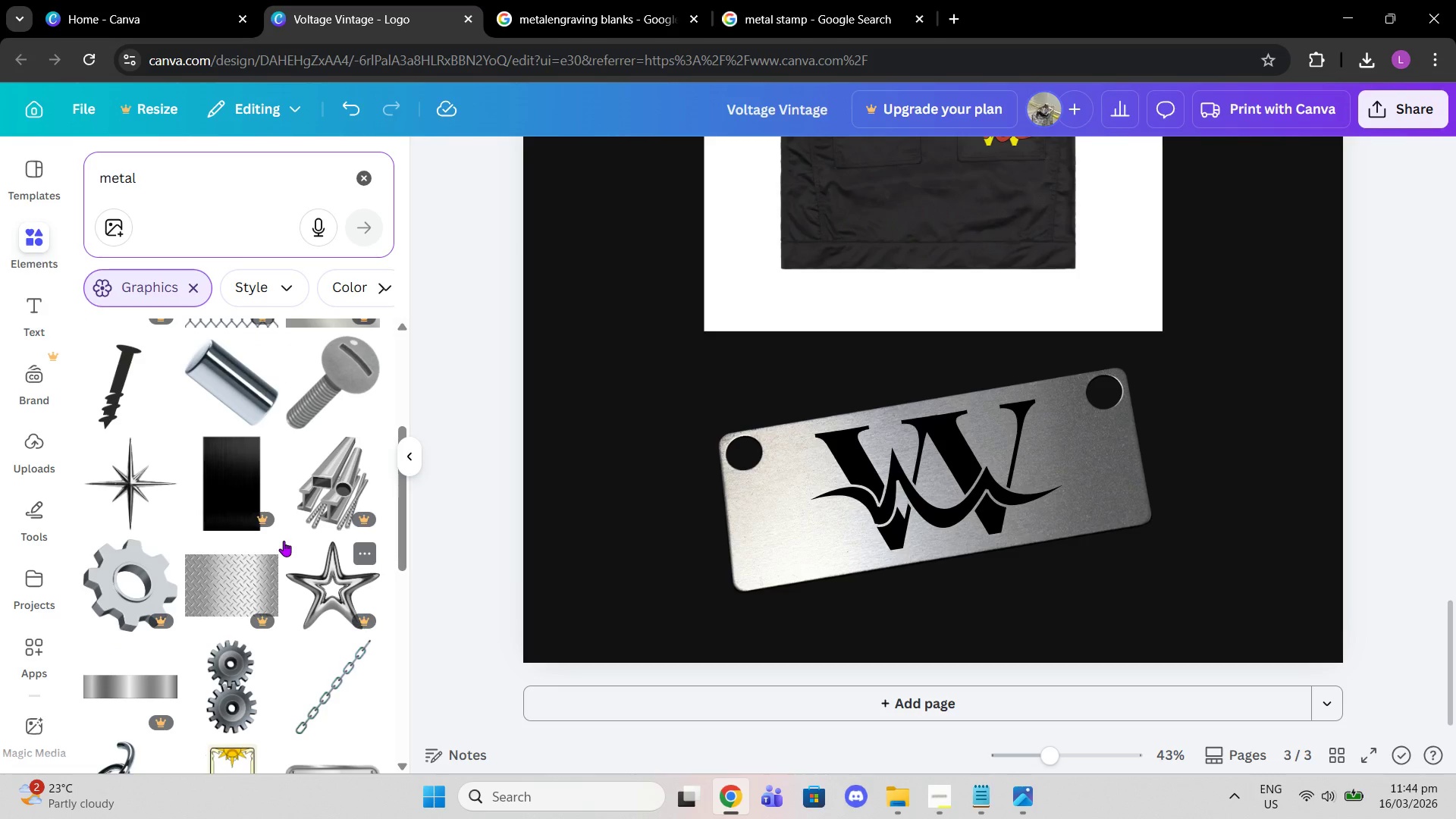 
left_click([219, 397])
 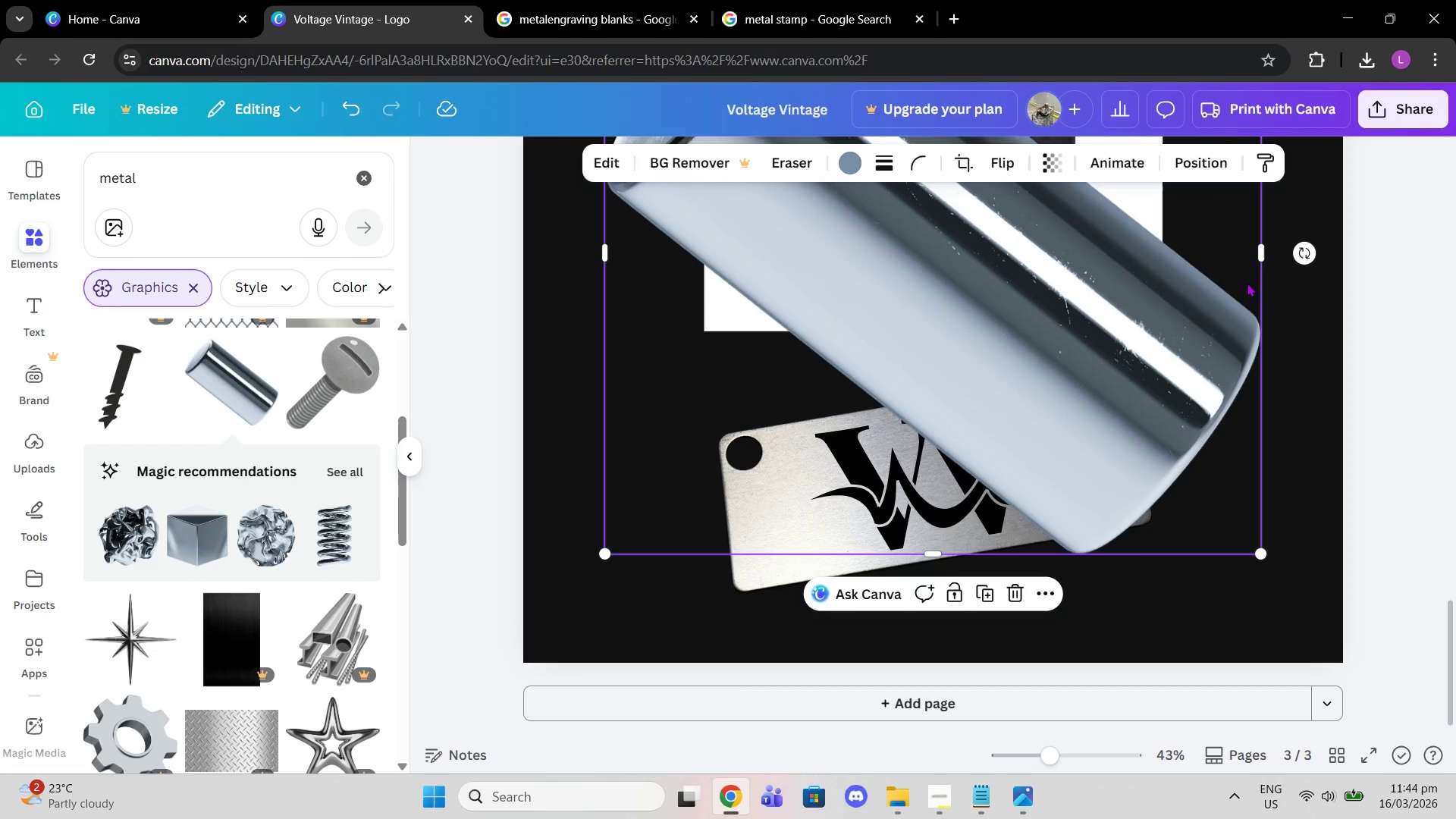 
left_click_drag(start_coordinate=[1303, 248], to_coordinate=[1112, 6])
 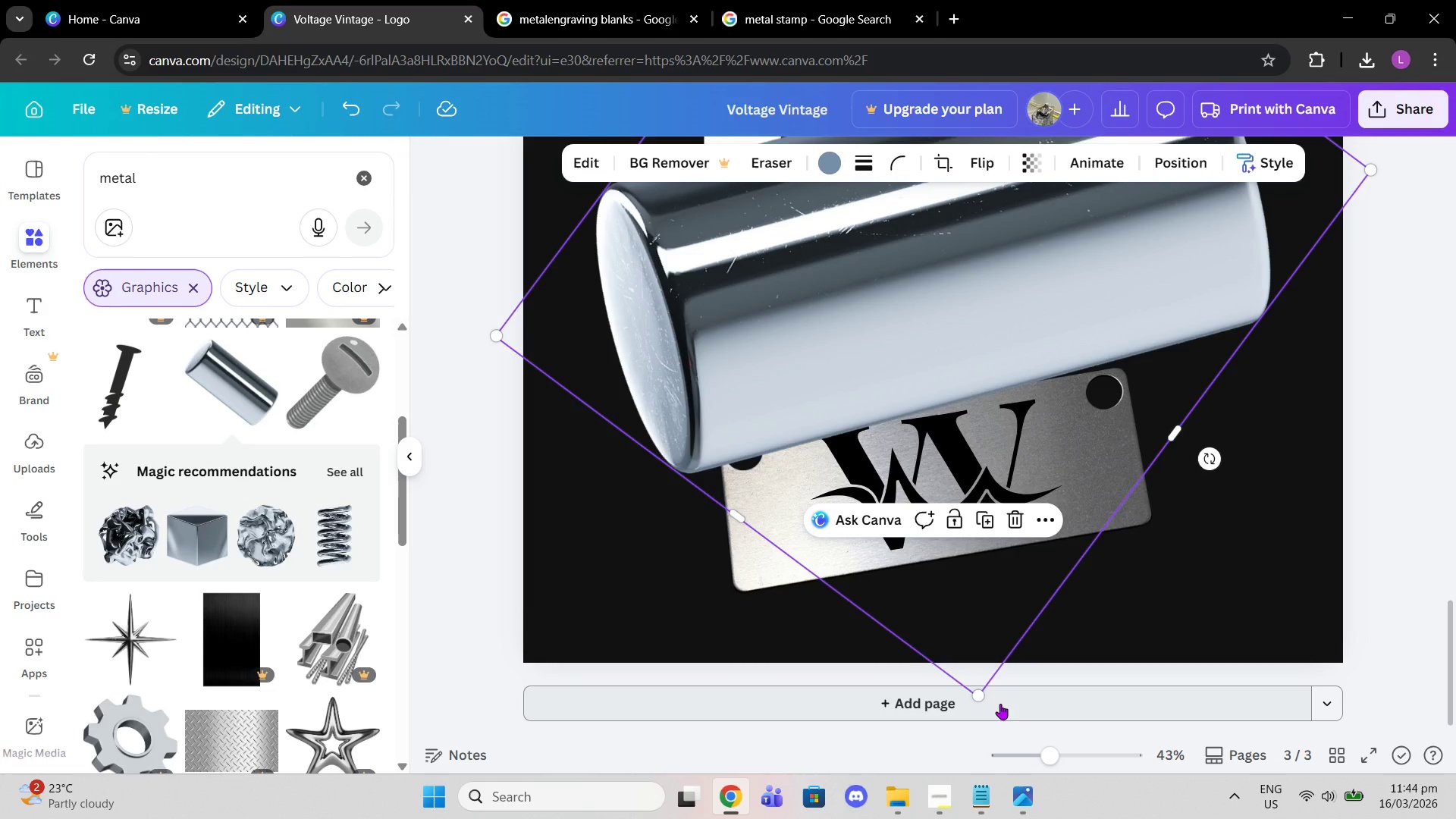 
left_click_drag(start_coordinate=[976, 695], to_coordinate=[1006, 374])
 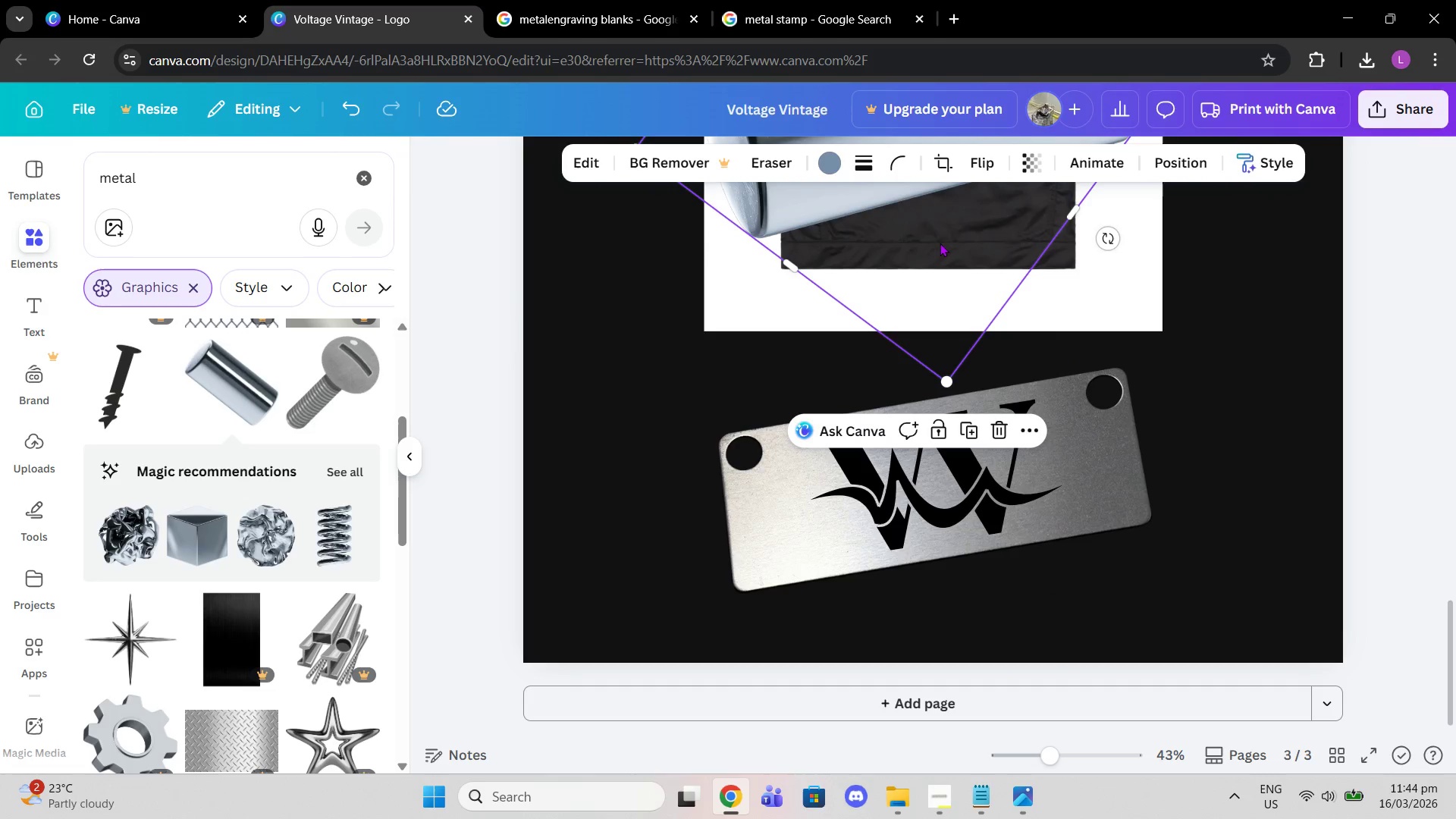 
left_click_drag(start_coordinate=[934, 234], to_coordinate=[946, 603])
 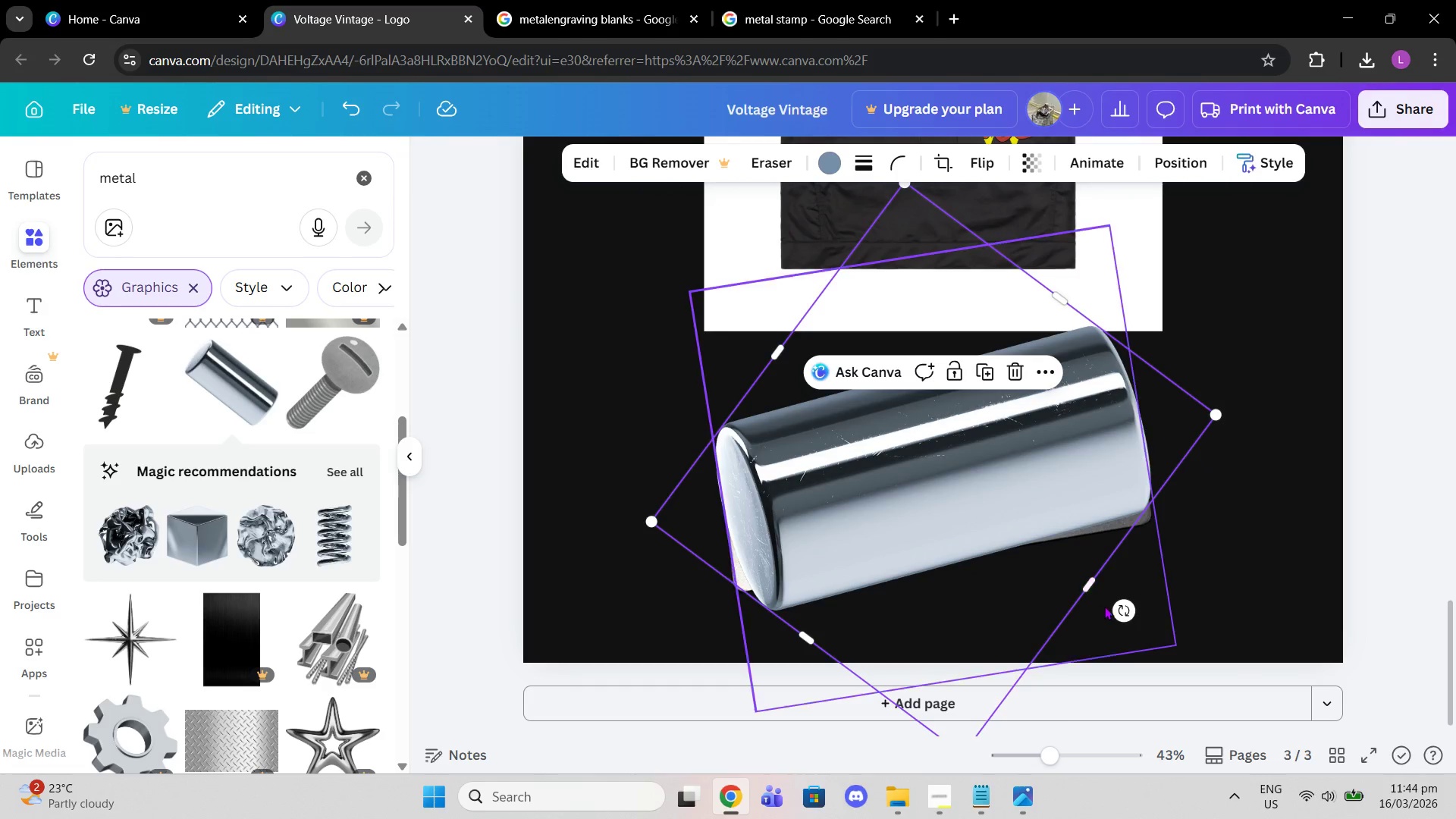 
left_click_drag(start_coordinate=[1121, 606], to_coordinate=[1117, 631])
 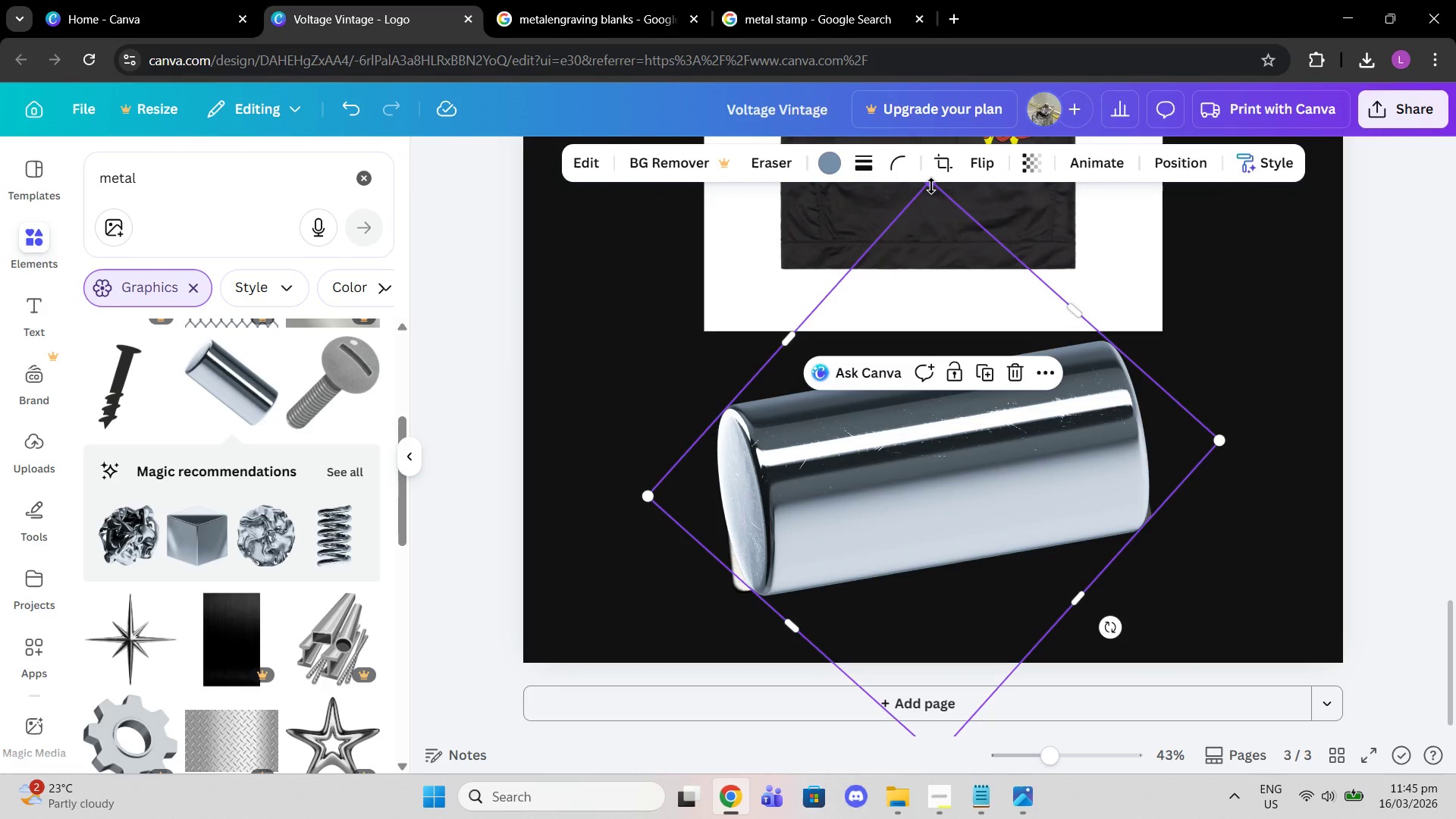 
left_click_drag(start_coordinate=[931, 186], to_coordinate=[951, 489])
 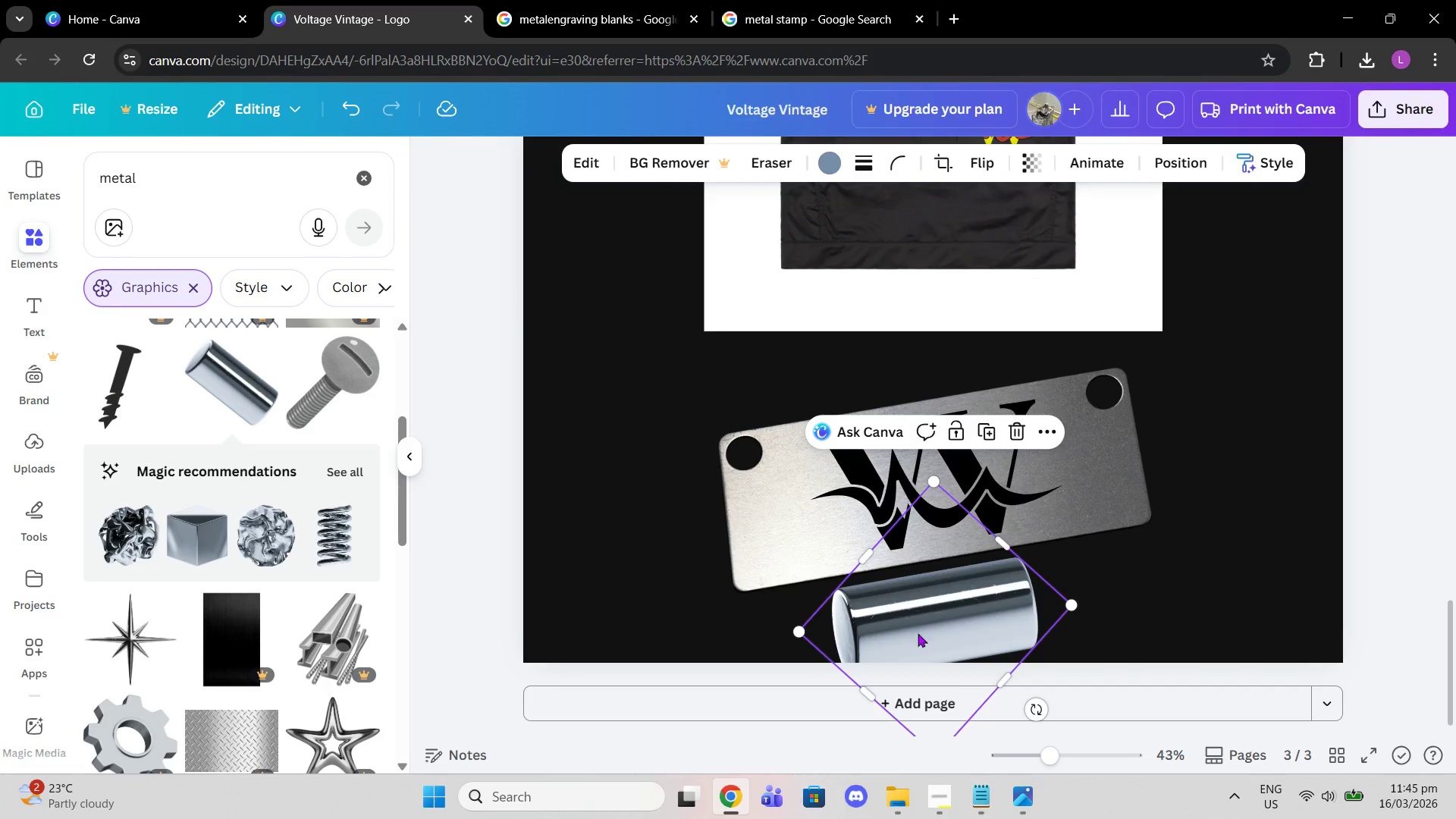 
left_click_drag(start_coordinate=[918, 633], to_coordinate=[914, 496])
 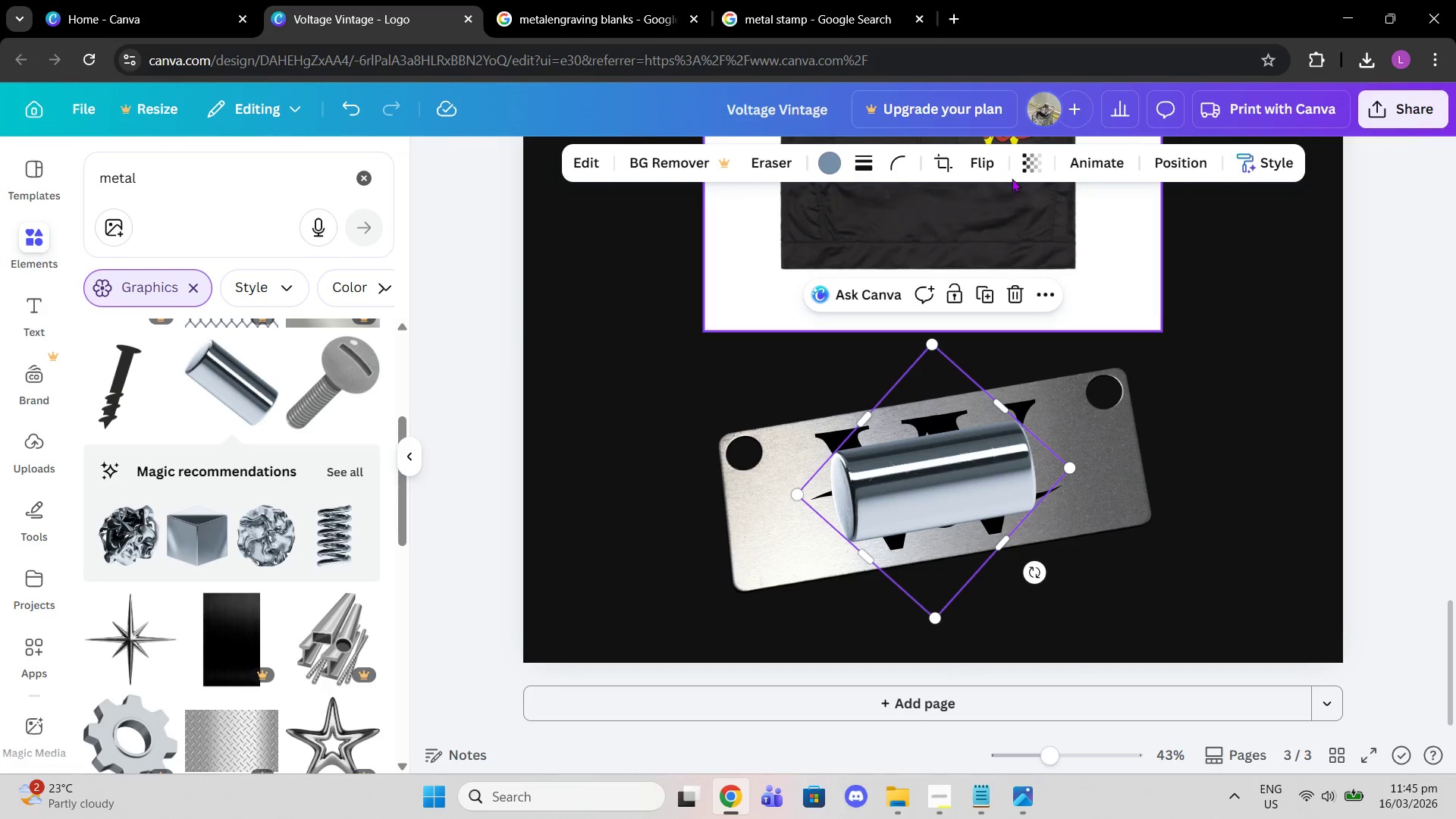 
left_click([1029, 153])
 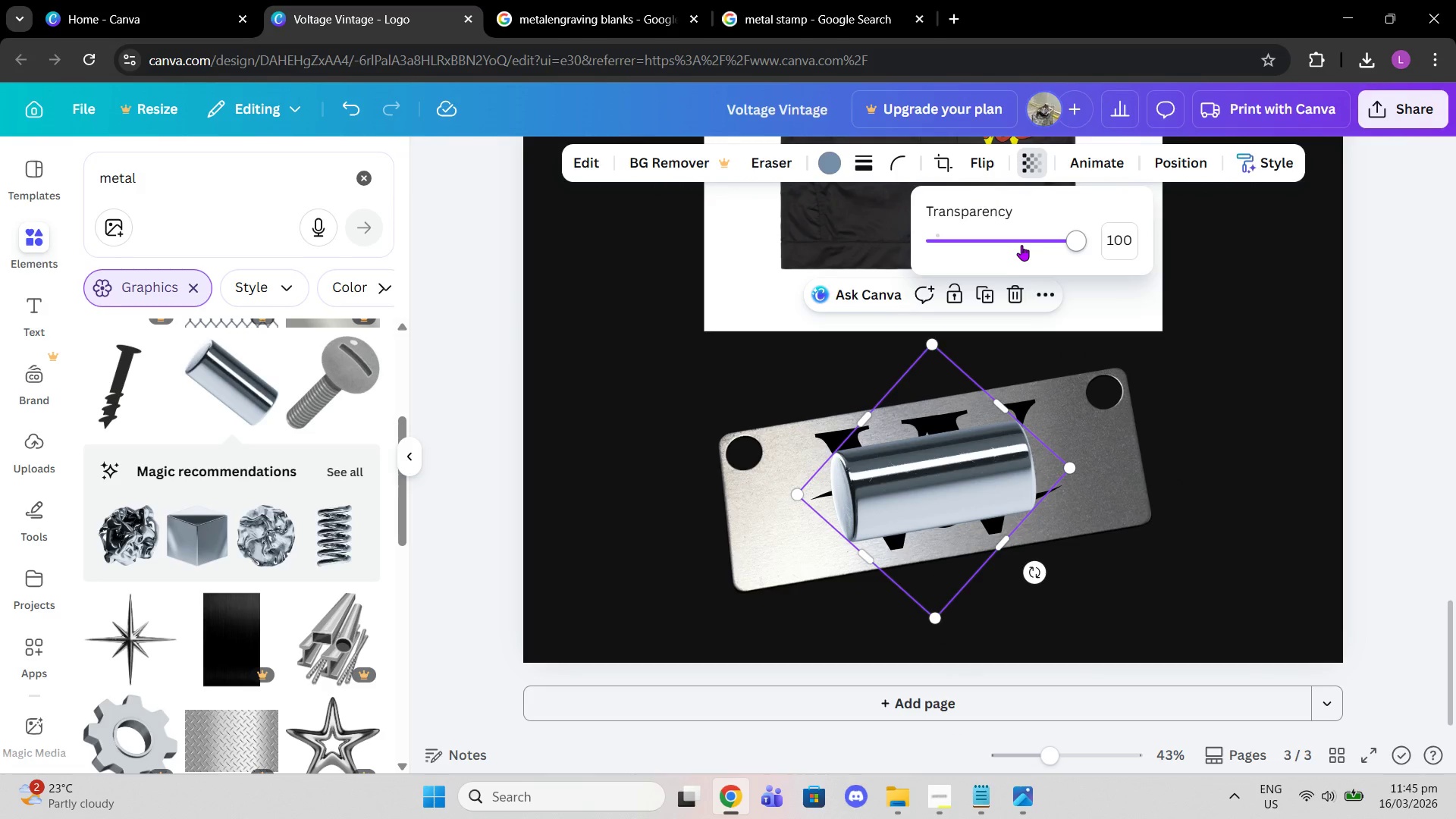 
left_click_drag(start_coordinate=[1035, 241], to_coordinate=[1008, 243])
 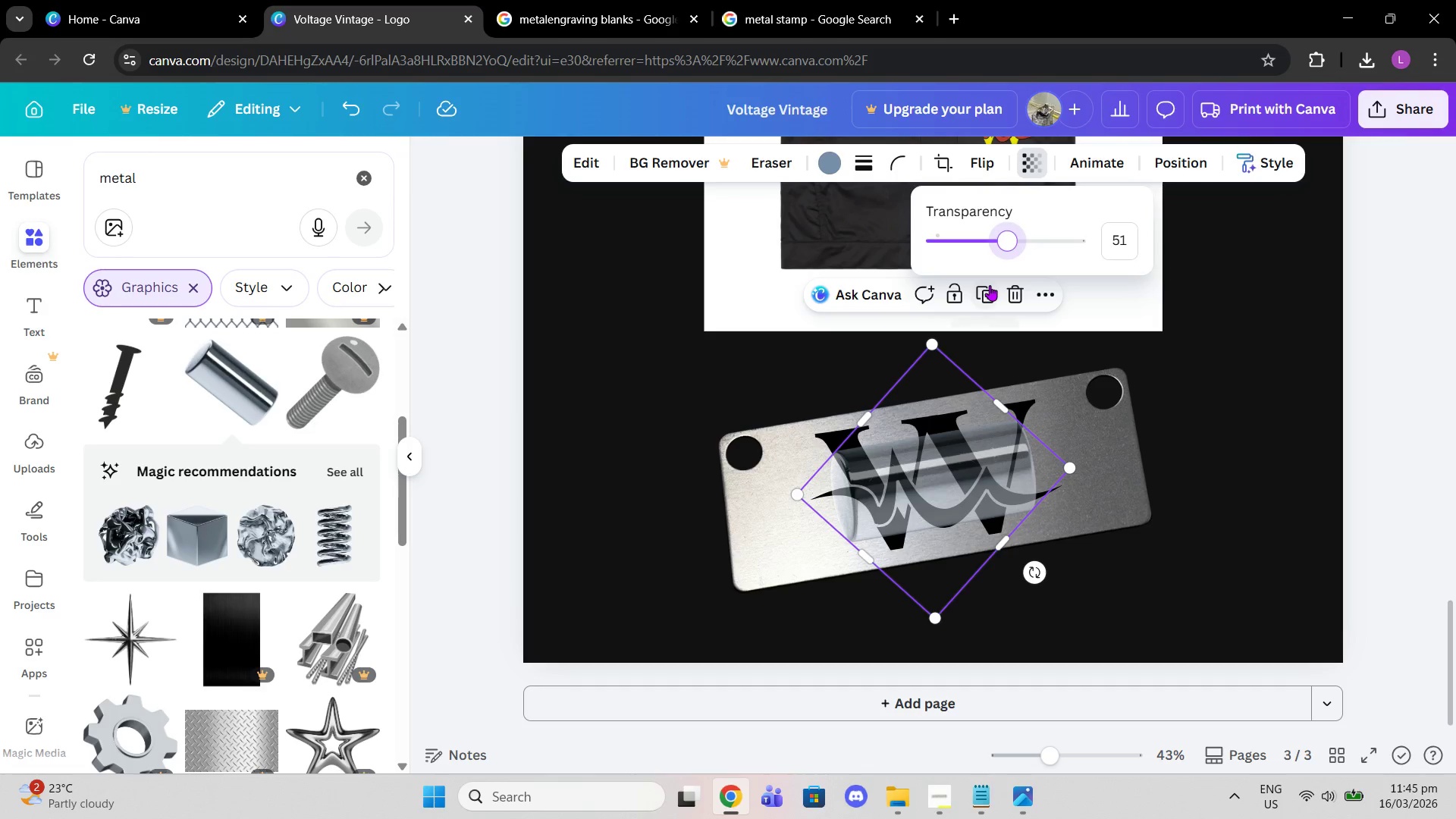 
key(Delete)
 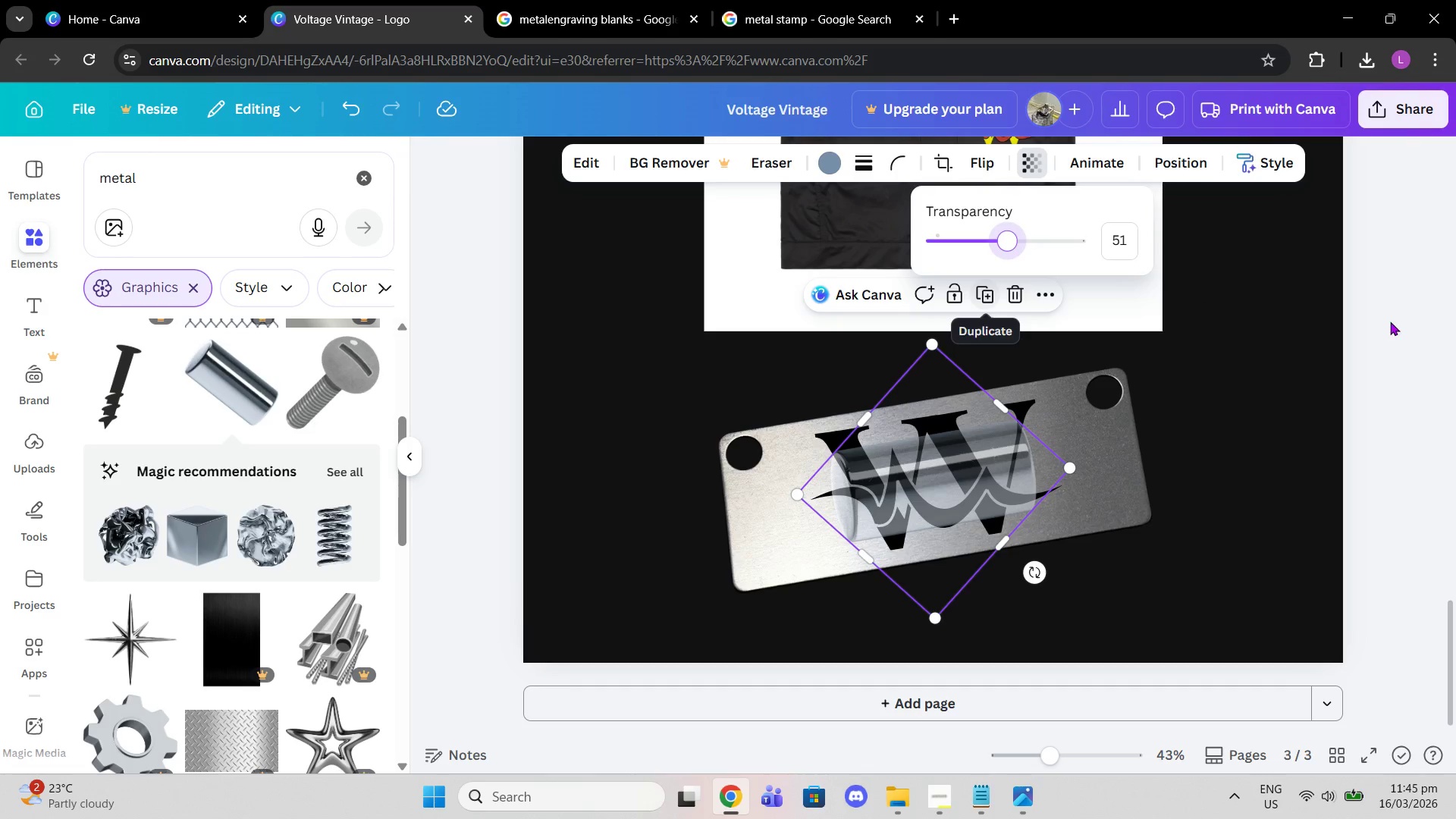 
left_click([1392, 322])
 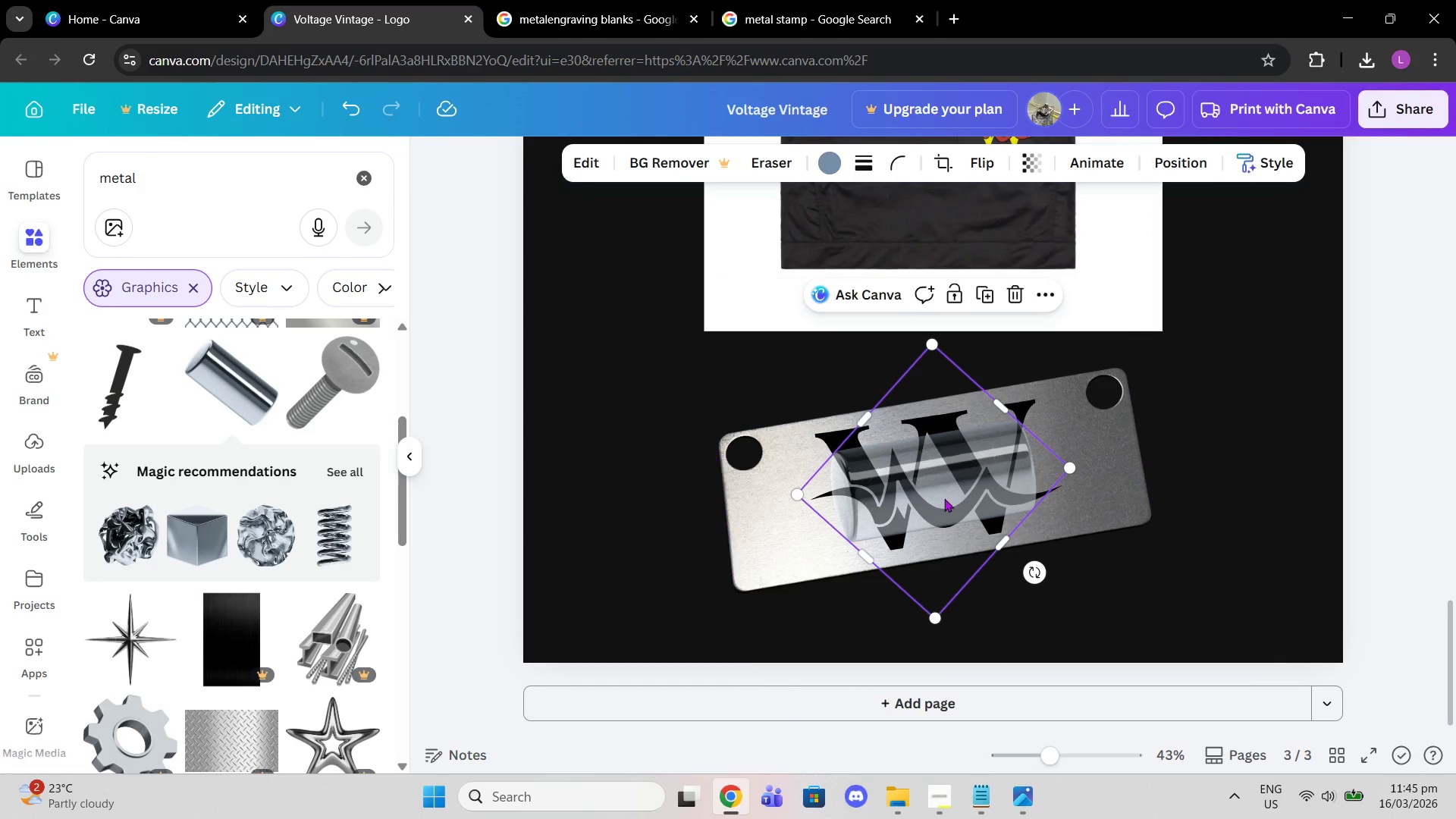 
left_click([912, 528])
 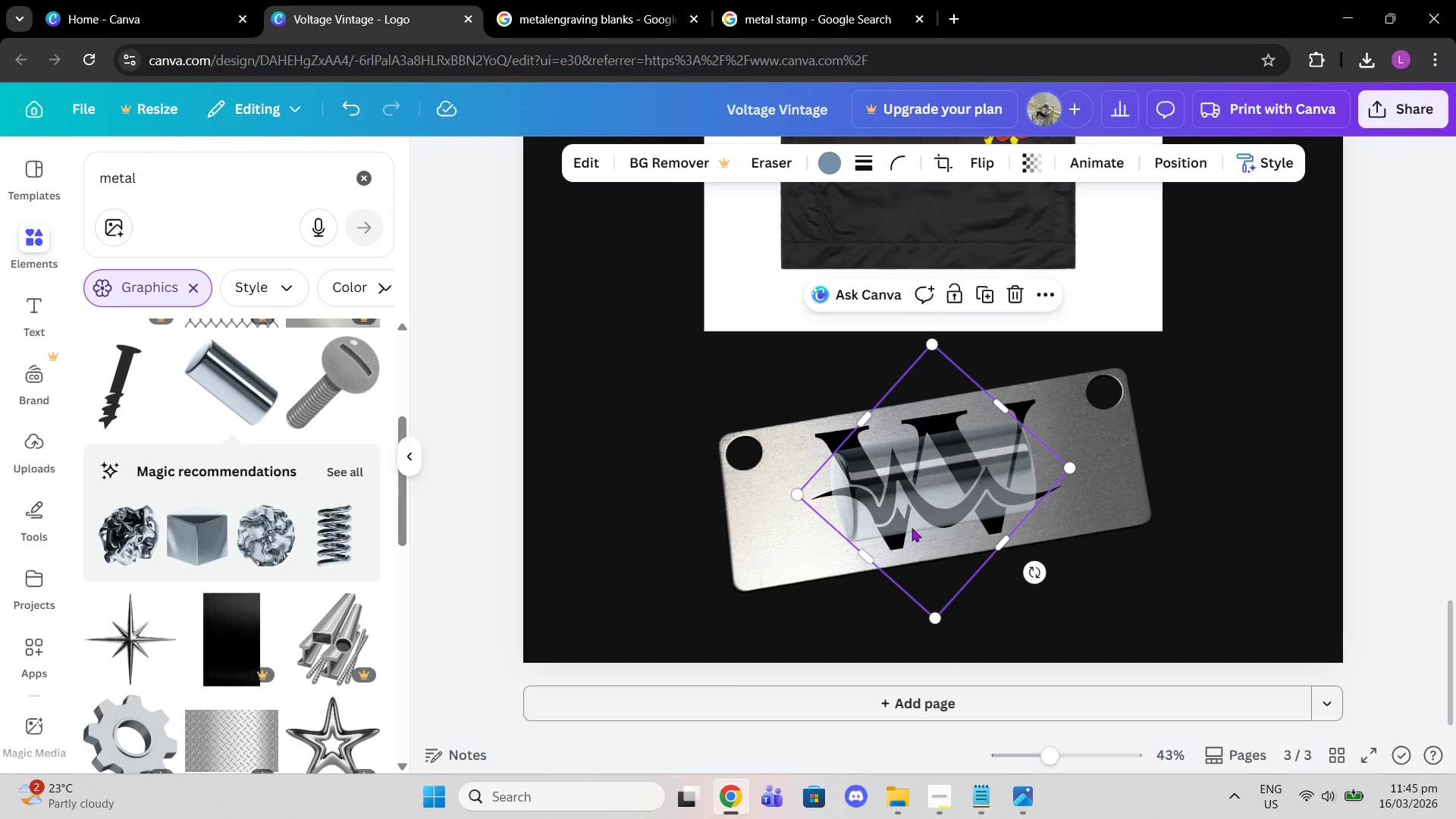 
key(Delete)
 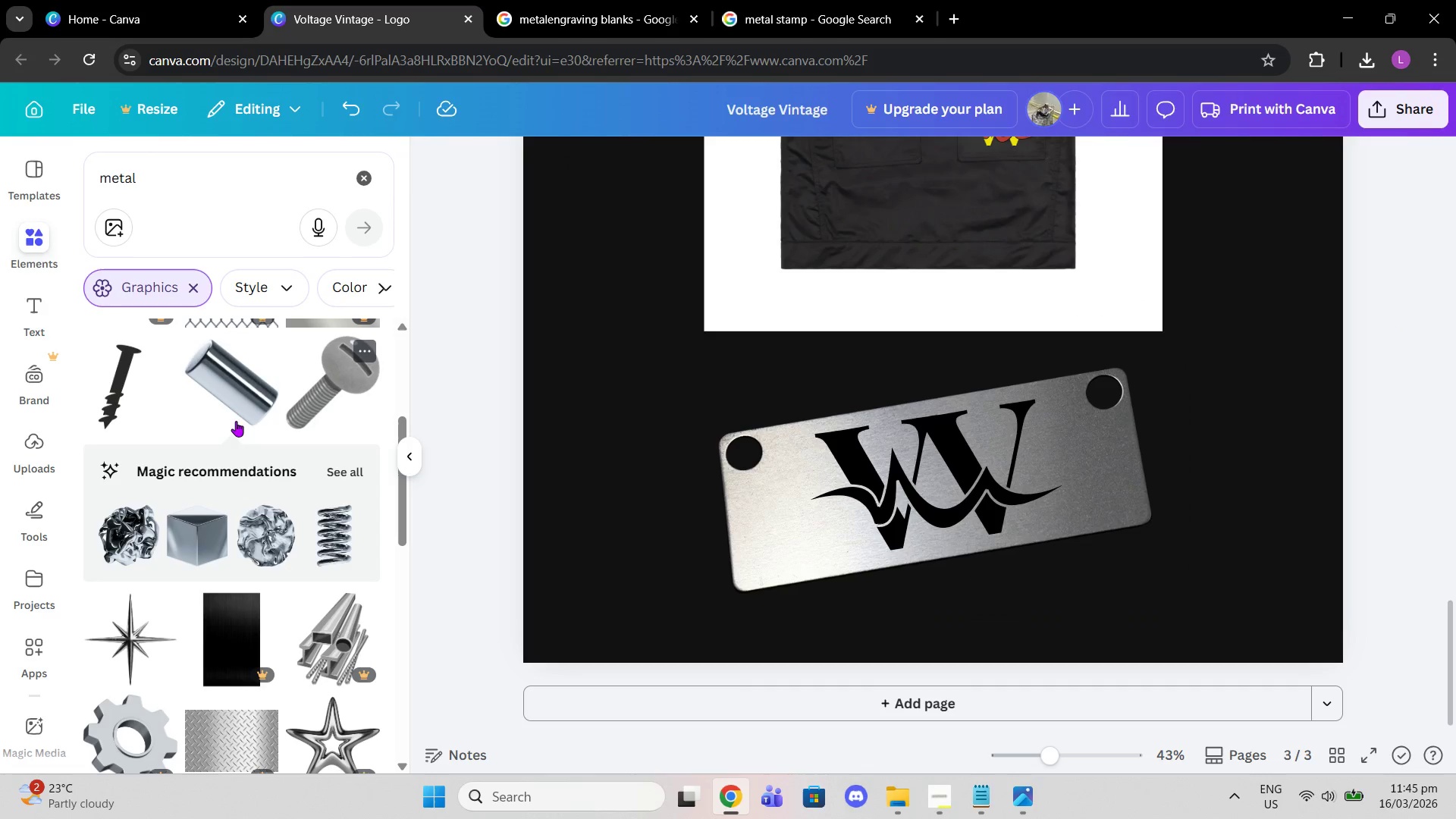 
scroll: coordinate [162, 495], scroll_direction: down, amount: 5.0
 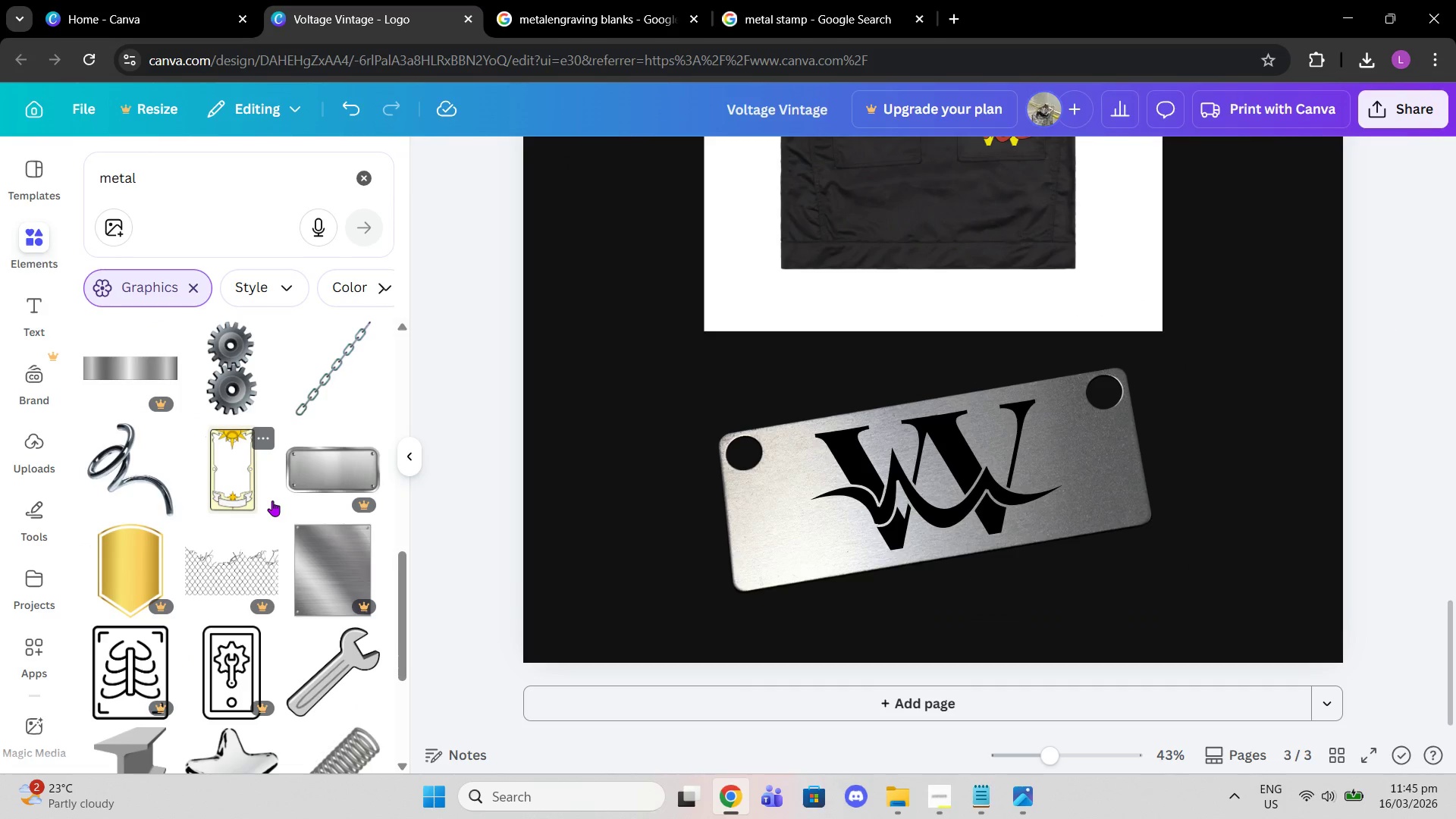 
left_click([313, 550])
 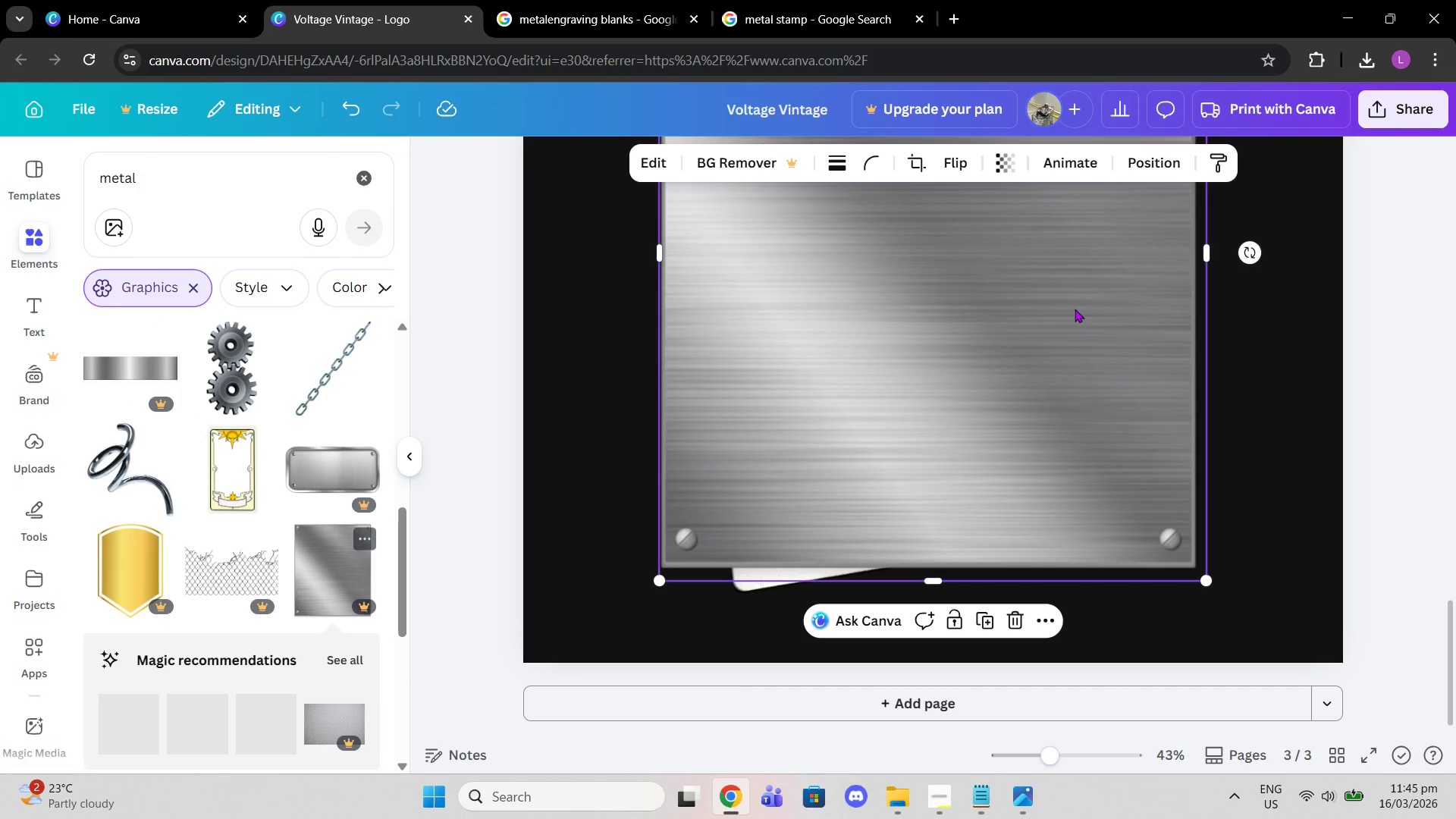 
left_click_drag(start_coordinate=[1075, 309], to_coordinate=[1072, 510])
 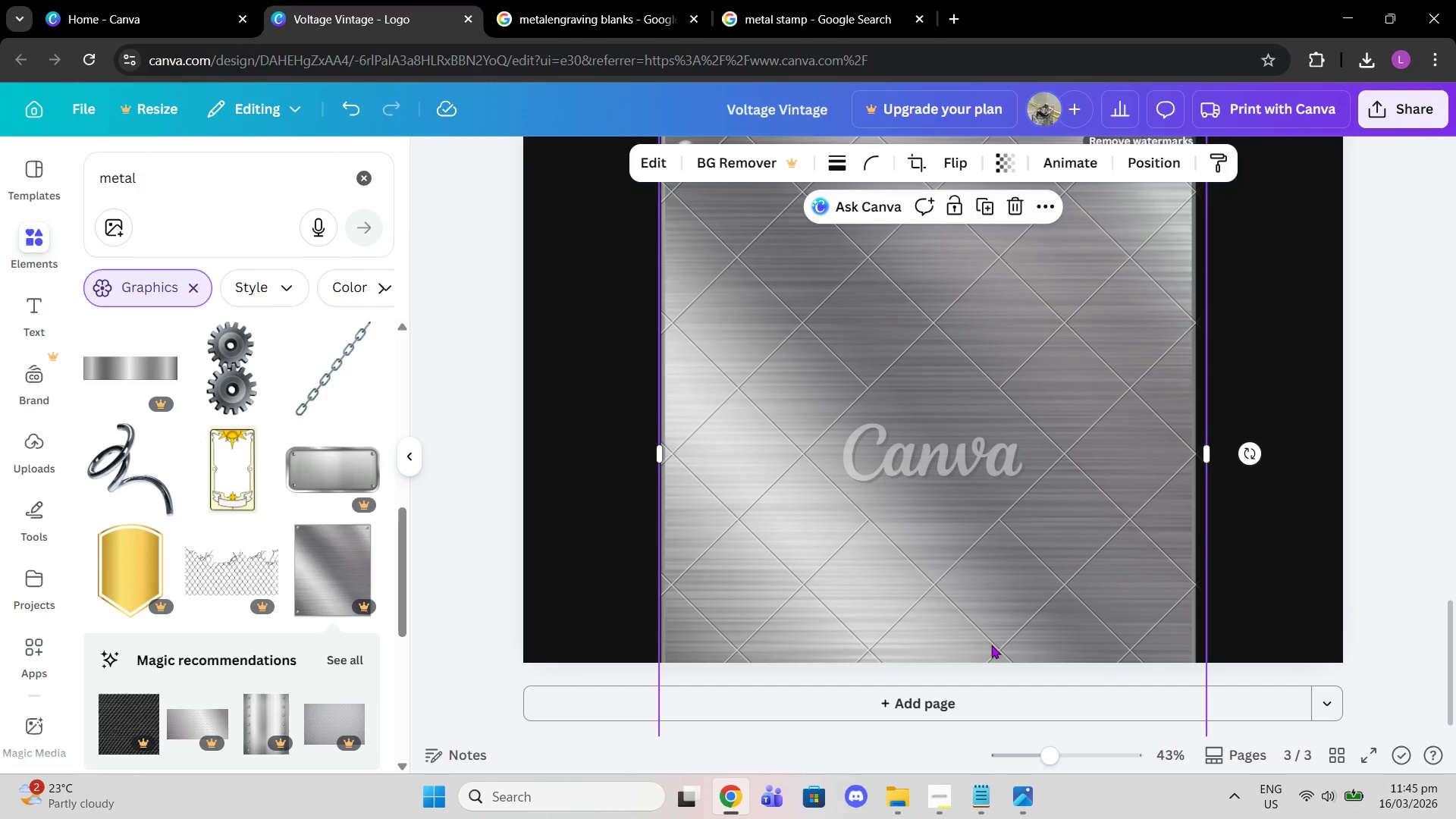 
key(Delete)
 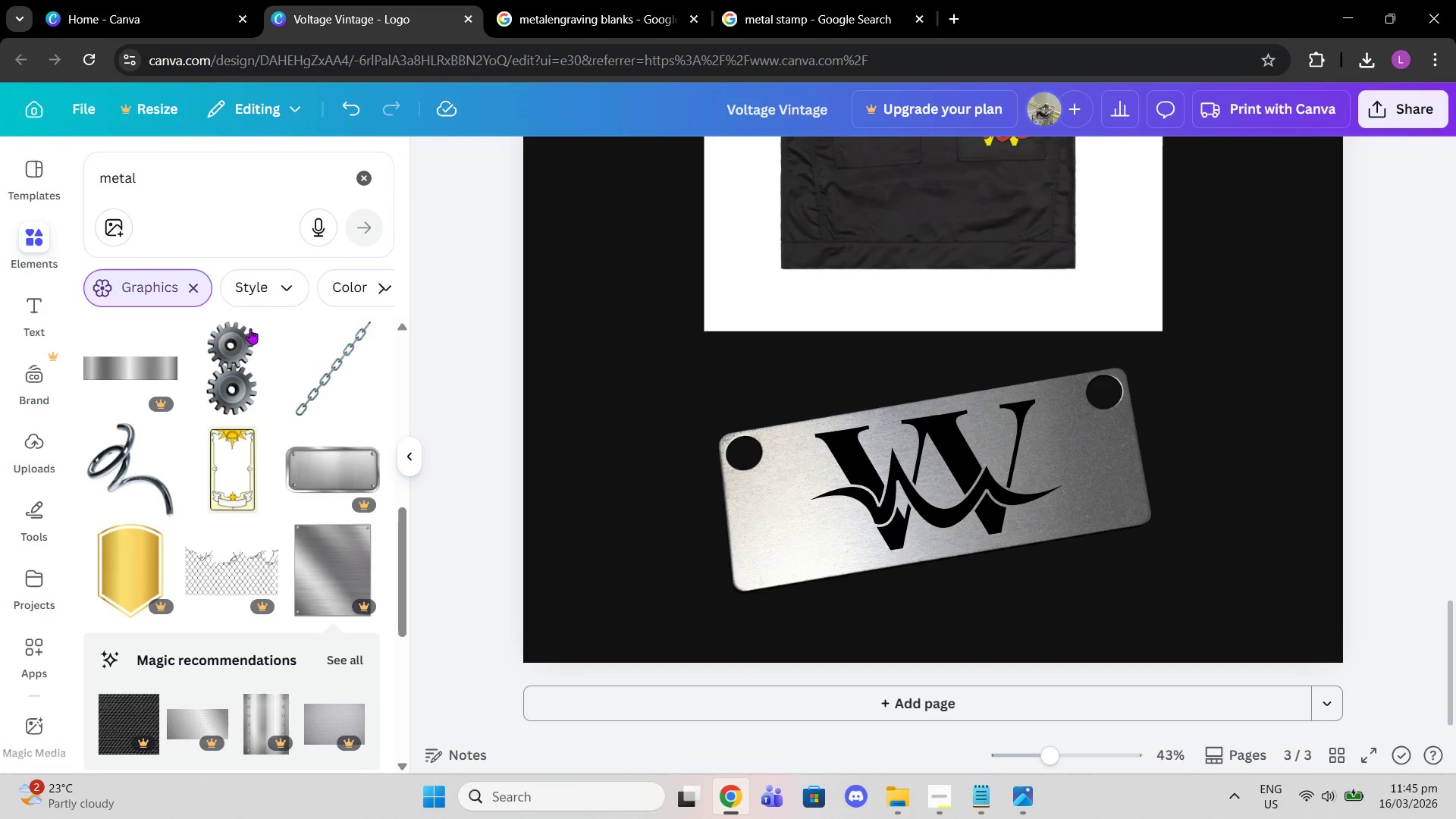 
left_click([195, 287])
 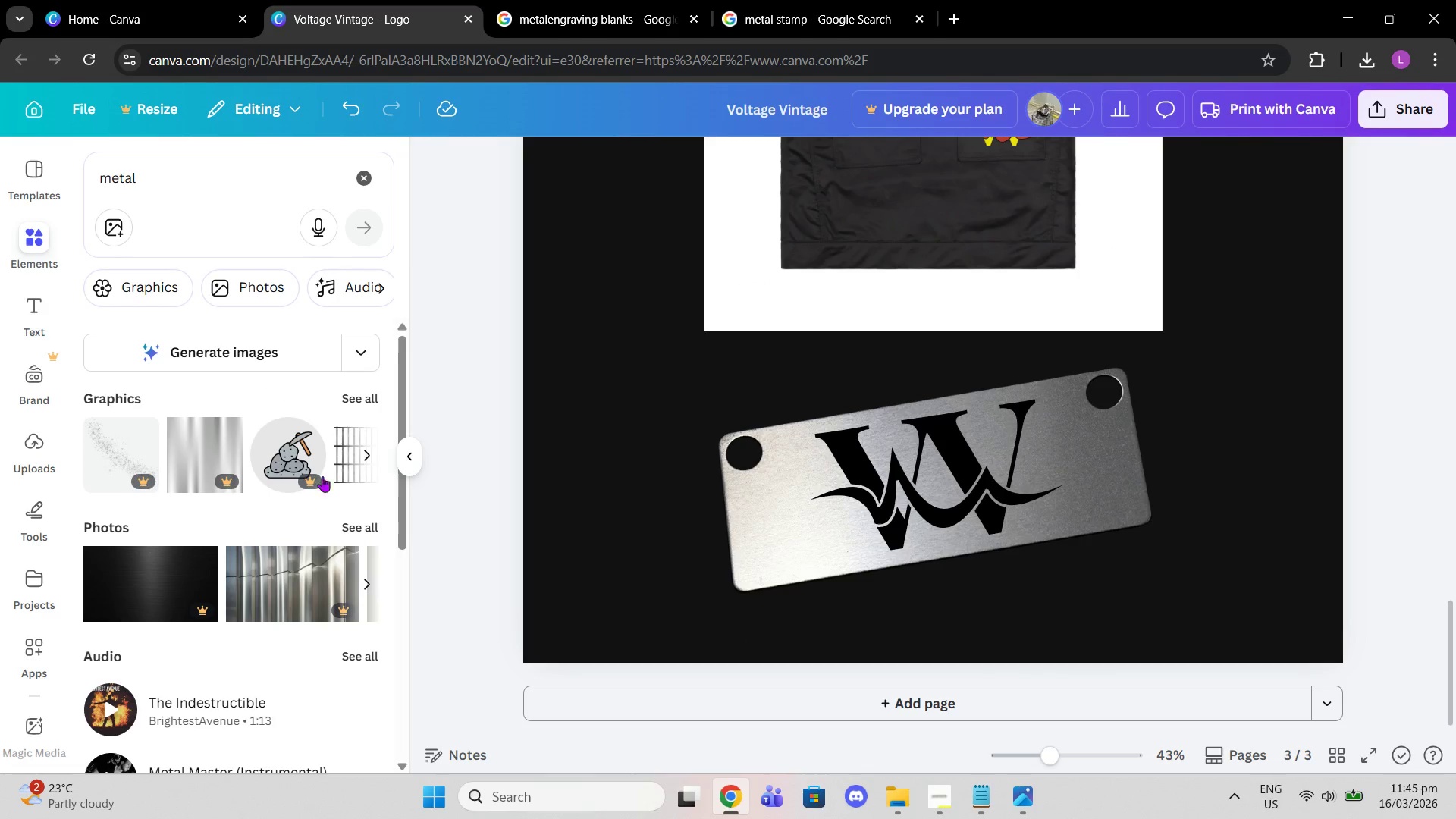 
left_click([353, 527])
 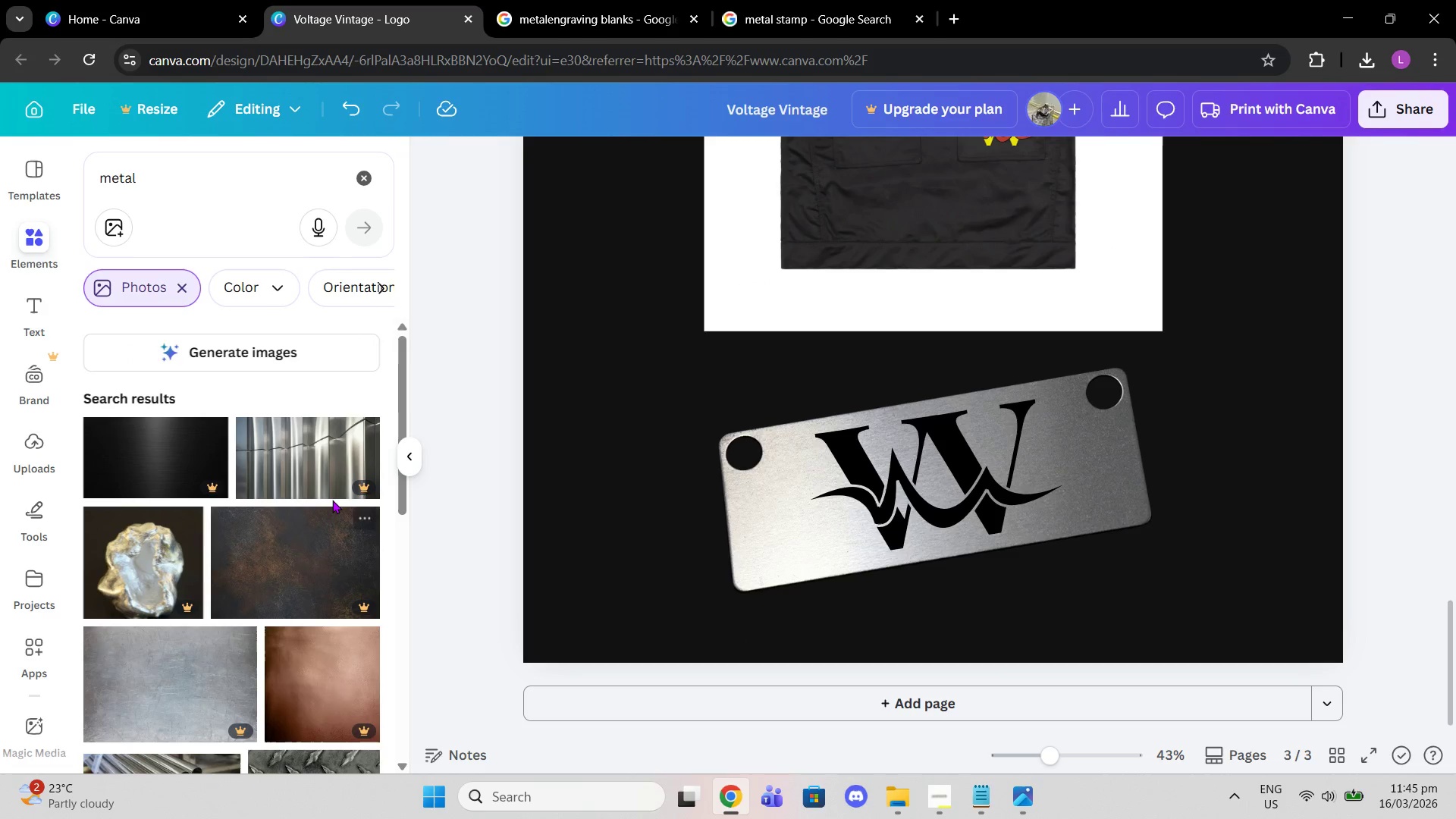 
scroll: coordinate [150, 490], scroll_direction: down, amount: 10.0
 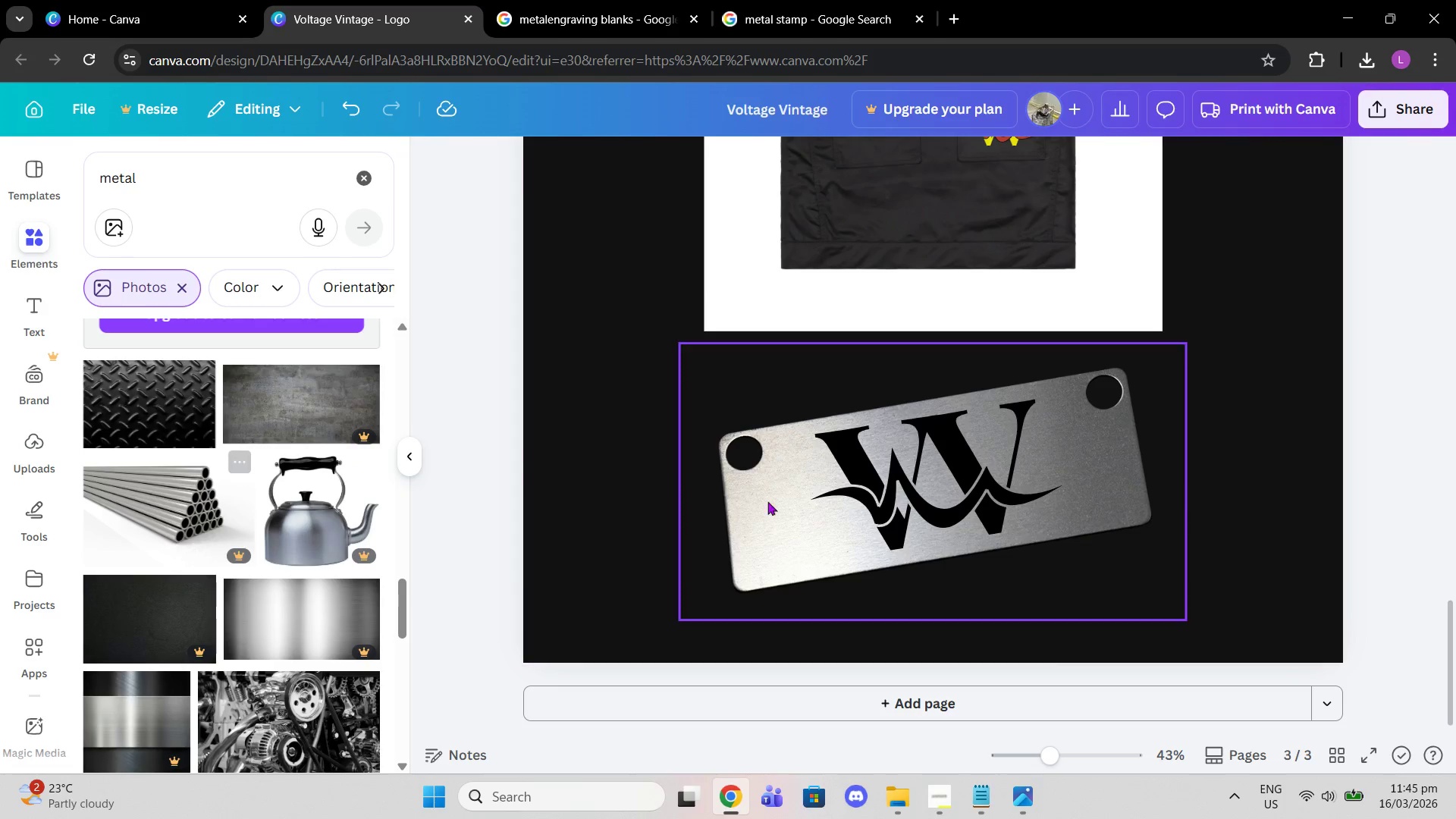 
left_click([847, 513])
 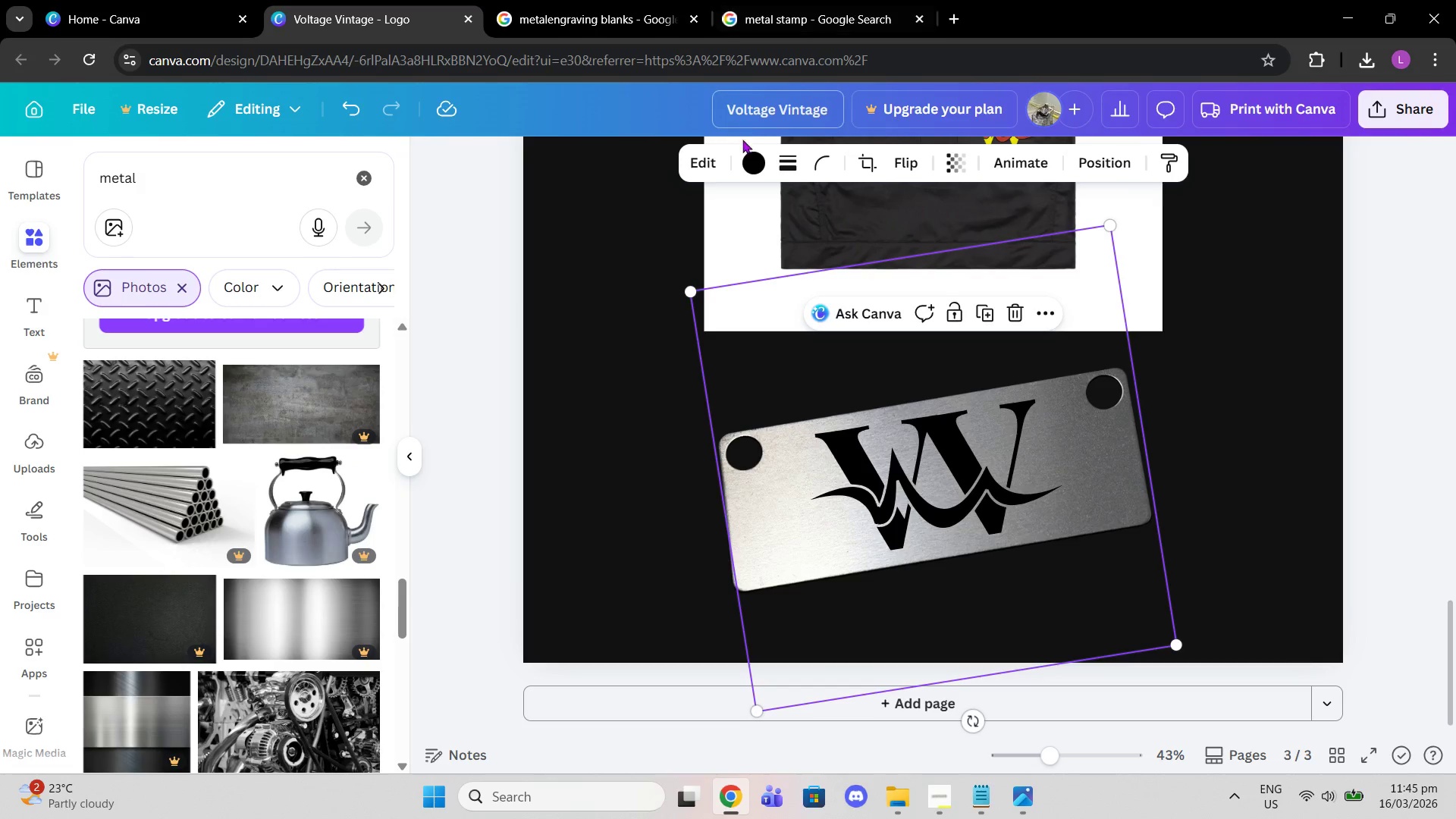 
left_click([748, 164])
 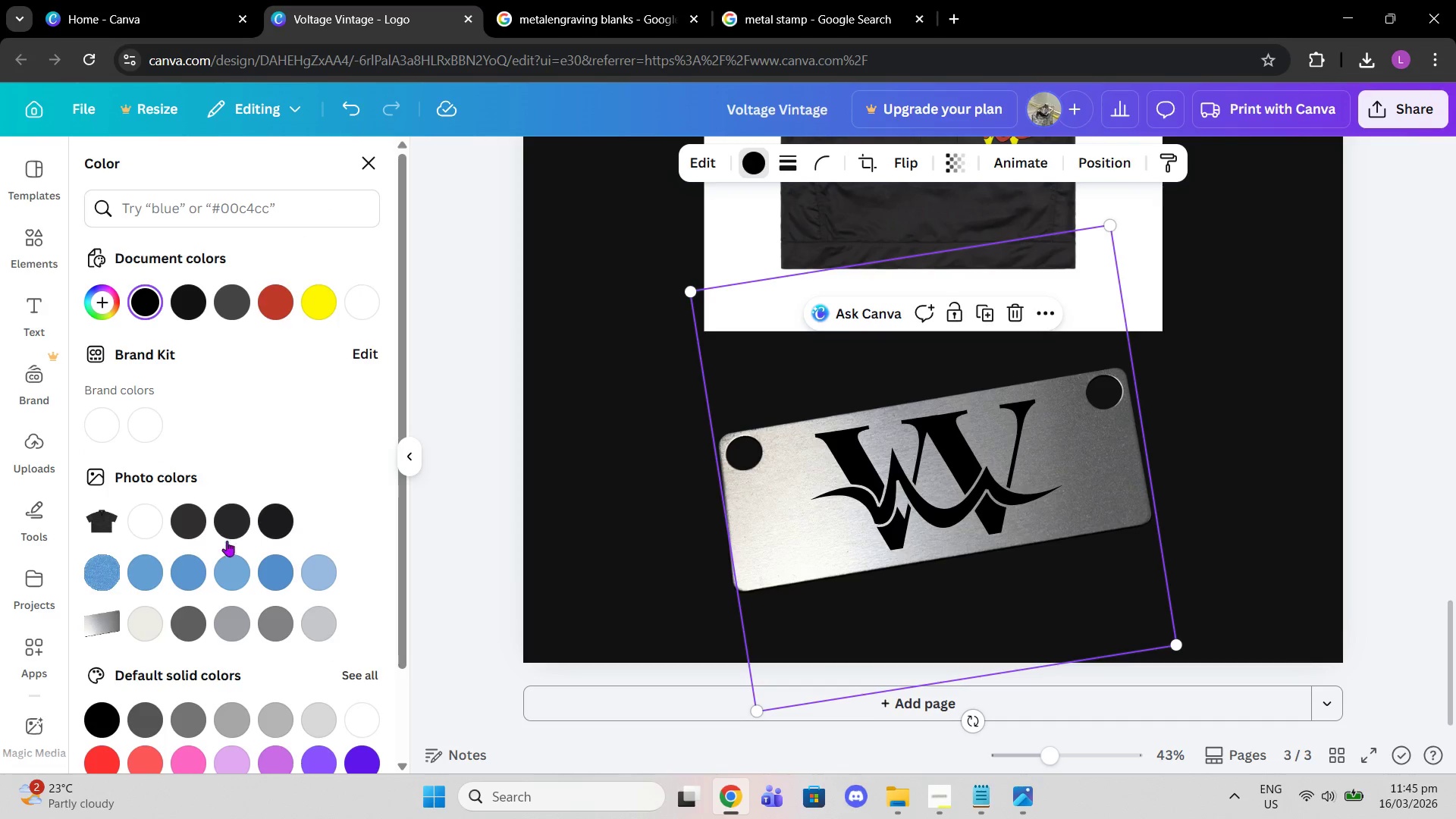 
scroll: coordinate [190, 538], scroll_direction: down, amount: 5.0
 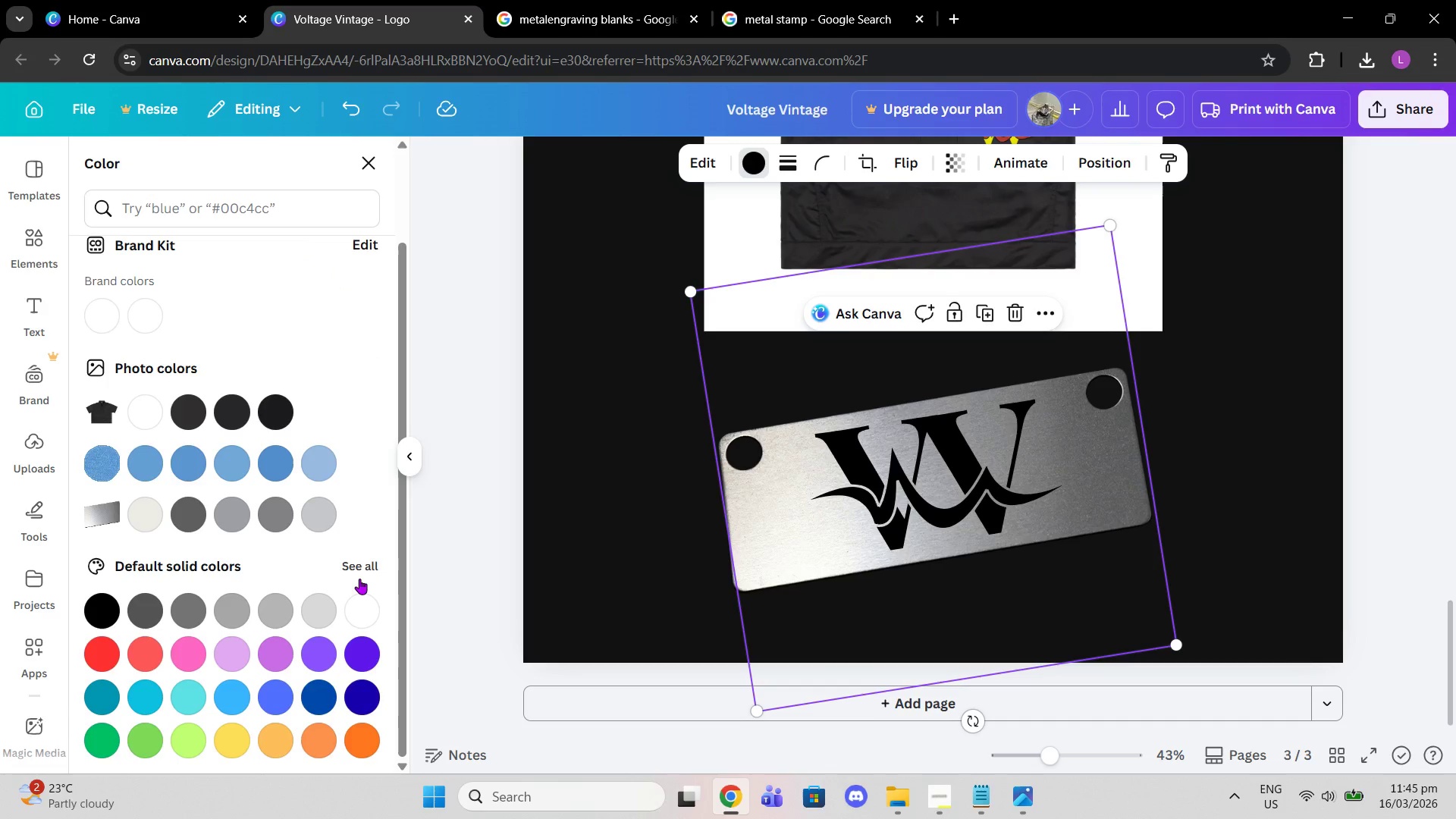 
left_click([354, 576])
 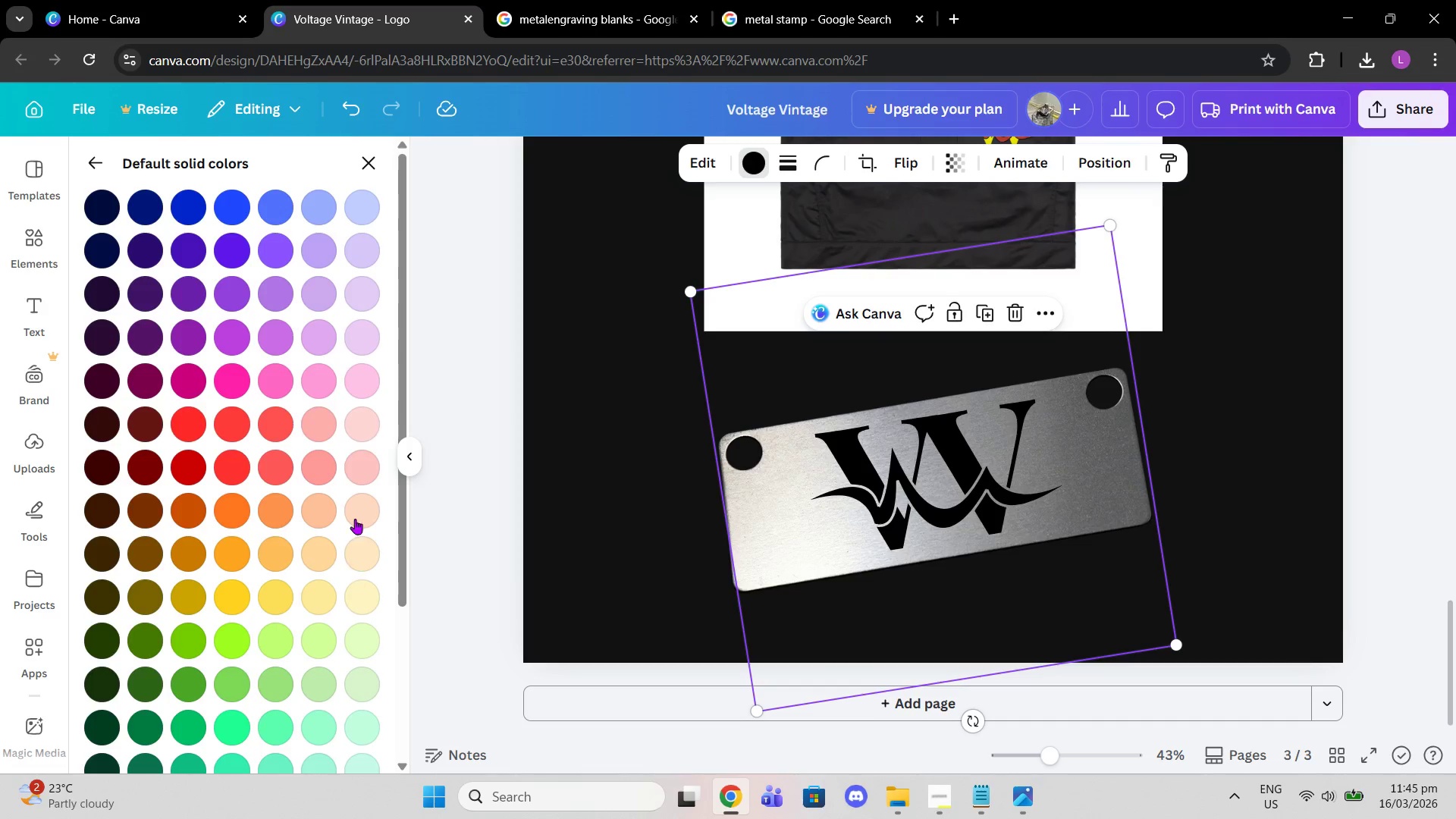 
scroll: coordinate [353, 487], scroll_direction: down, amount: 11.0
 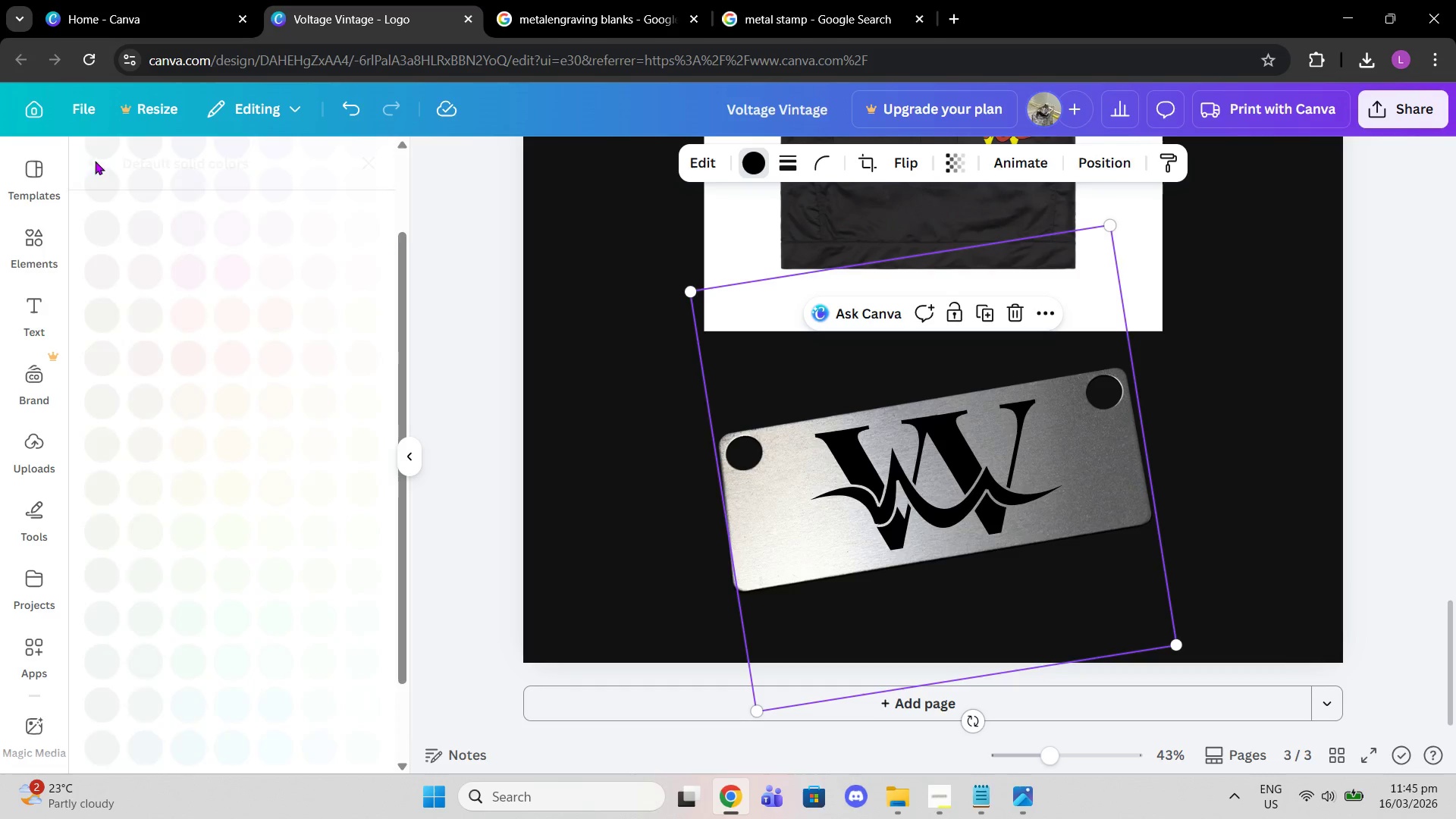 
scroll: coordinate [221, 361], scroll_direction: up, amount: 7.0
 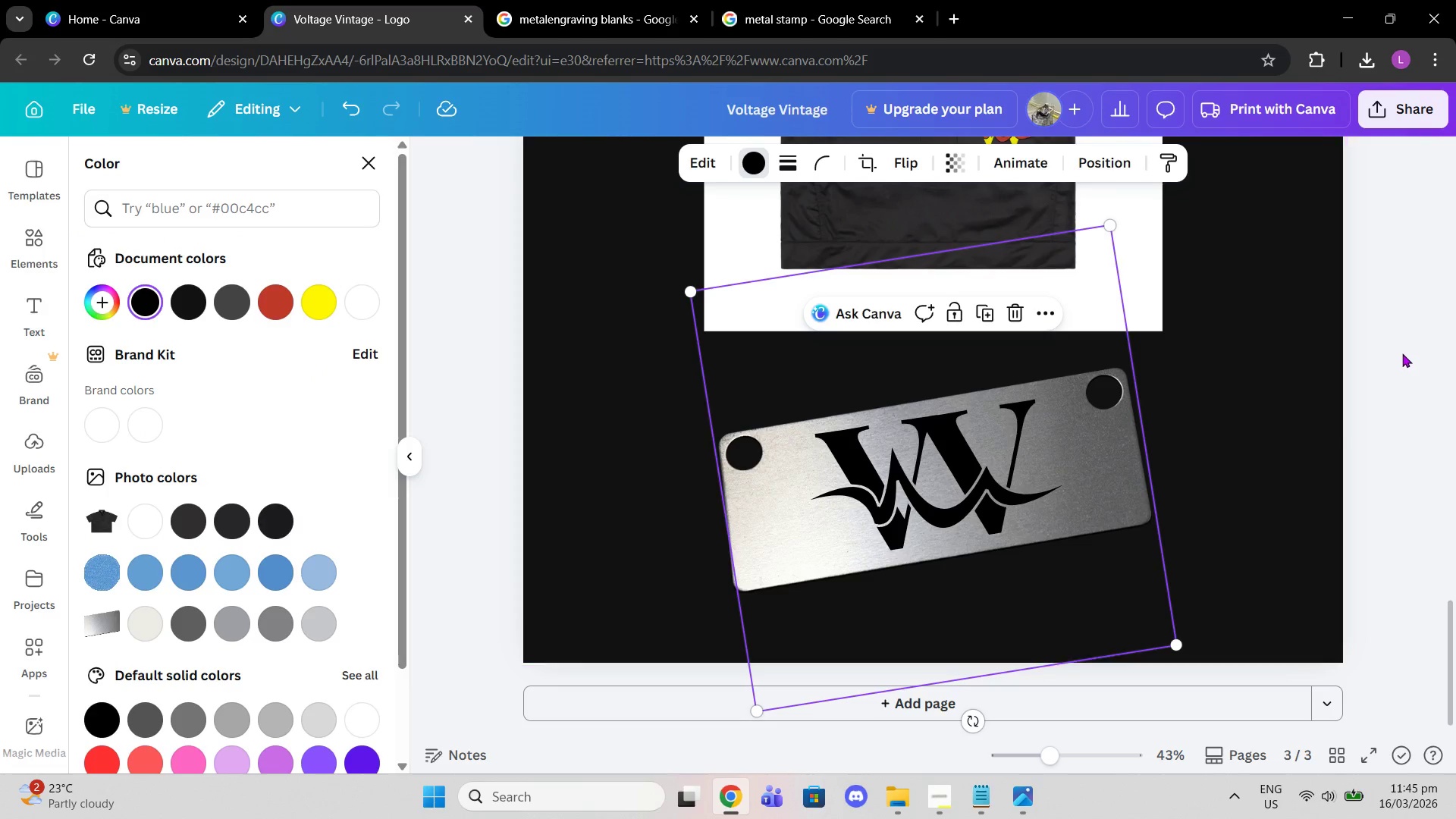 
left_click([1338, 446])
 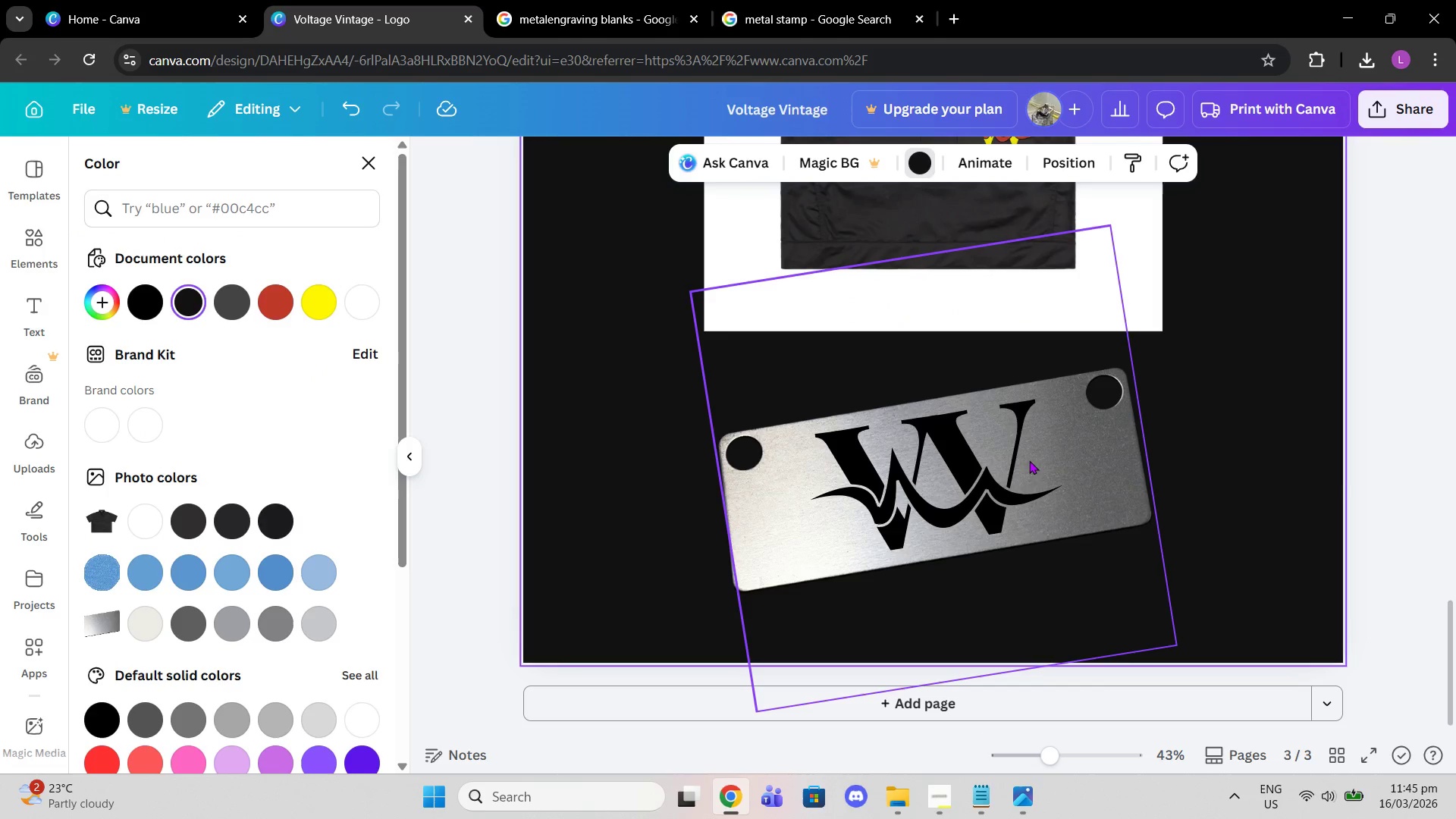 
left_click([997, 473])
 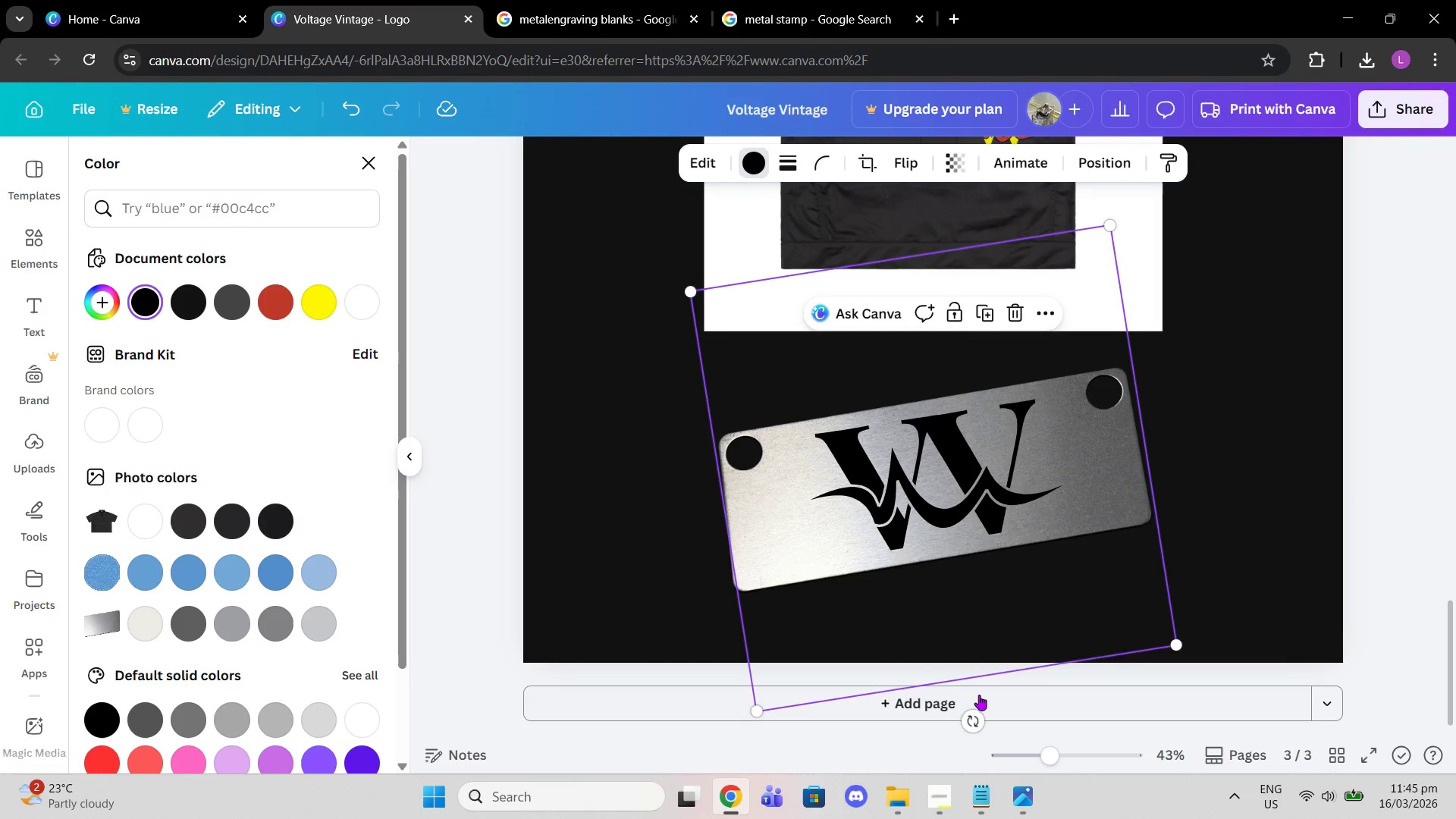 
left_click_drag(start_coordinate=[970, 720], to_coordinate=[974, 720])
 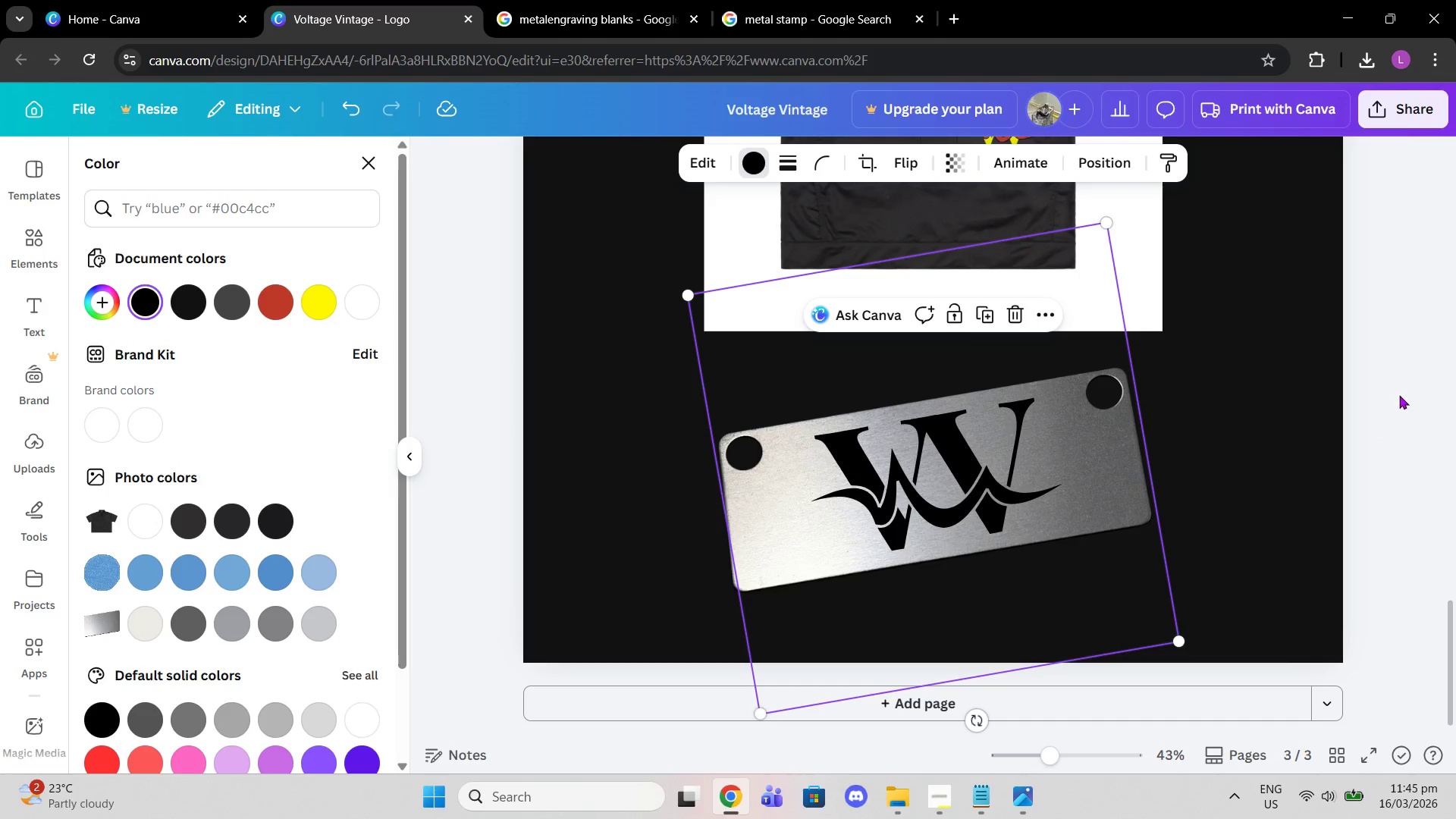 
double_click([1398, 395])
 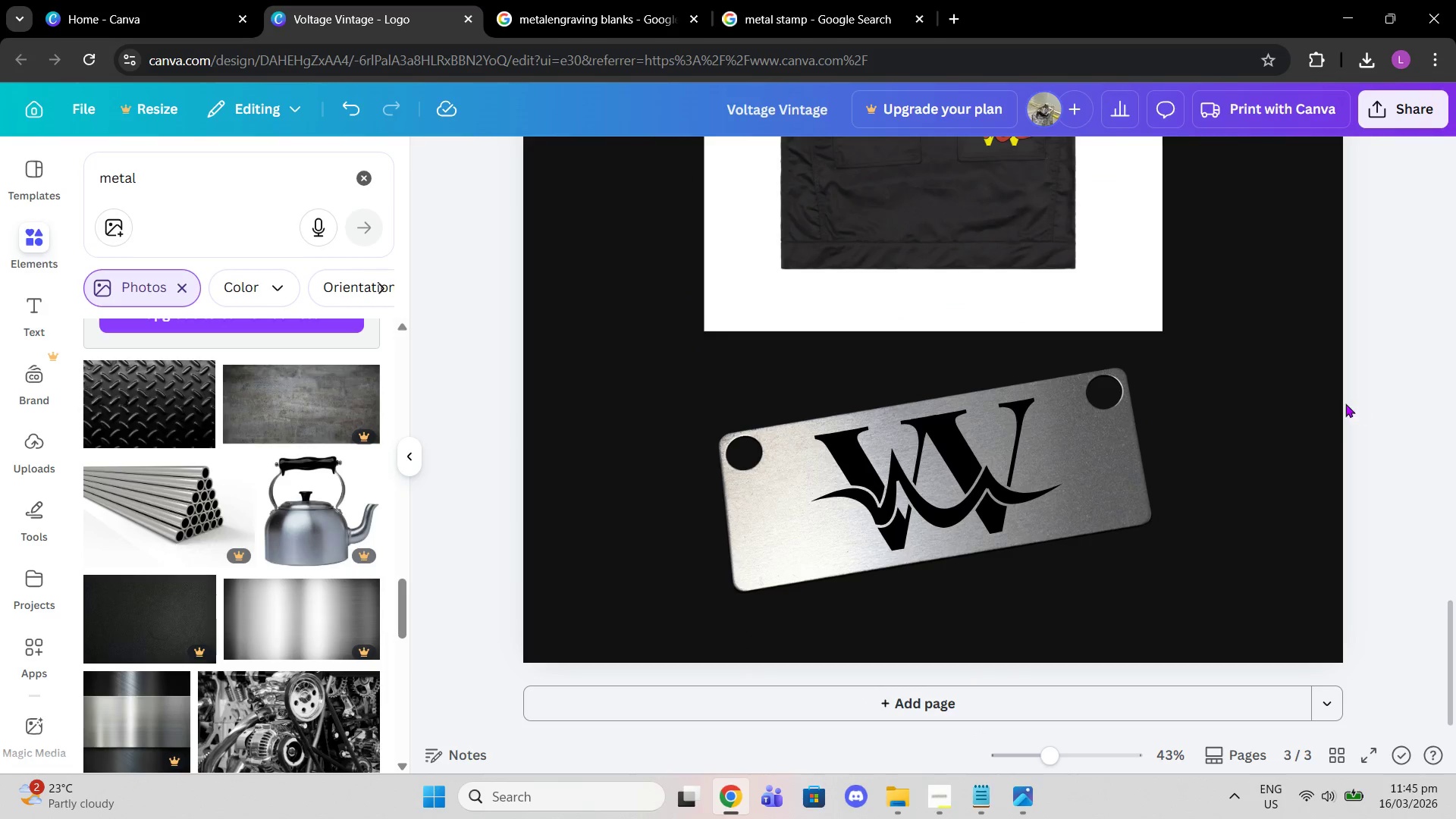 
scroll: coordinate [1273, 601], scroll_direction: up, amount: 23.0
 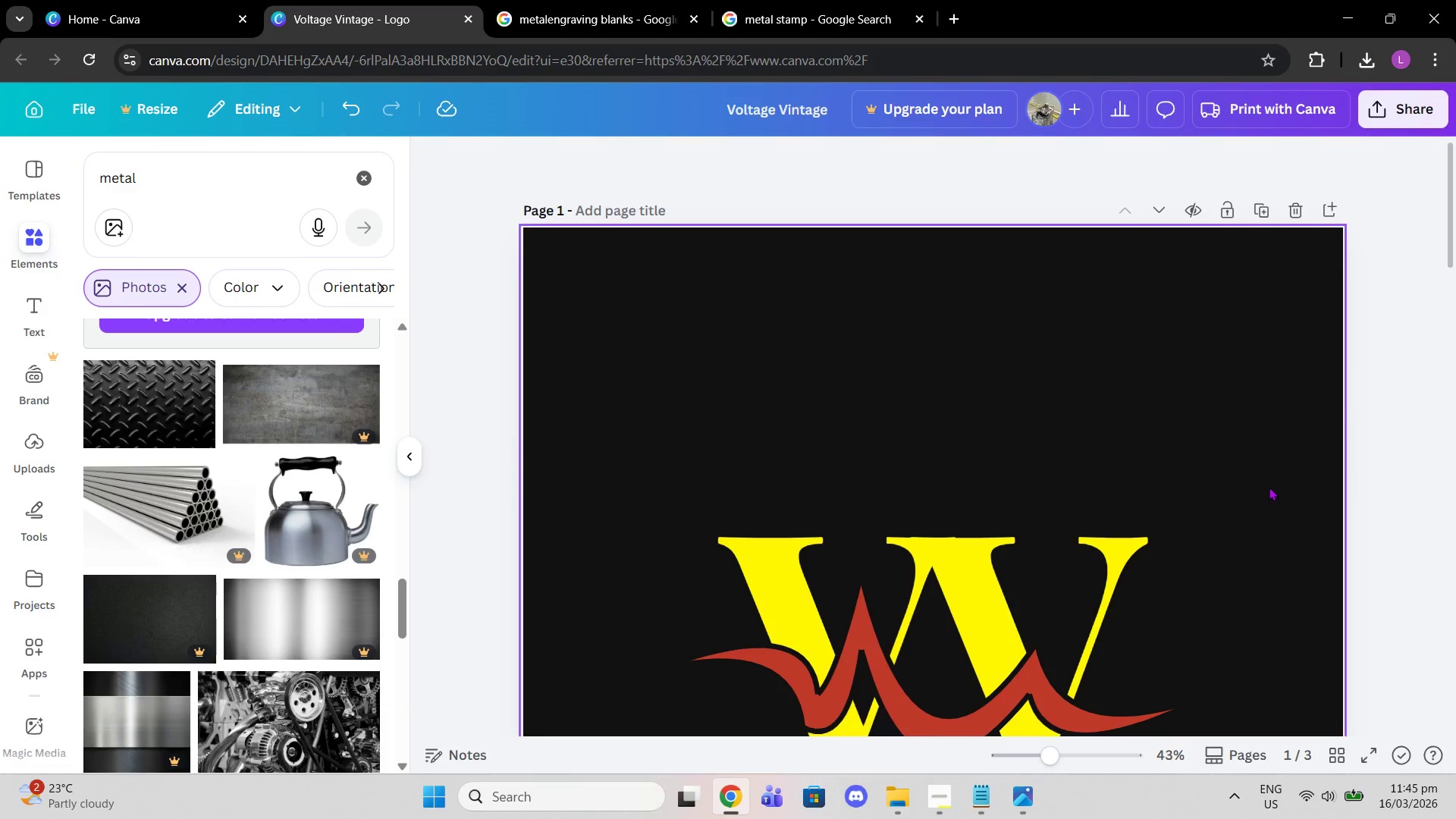 
scroll: coordinate [963, 560], scroll_direction: down, amount: 9.0
 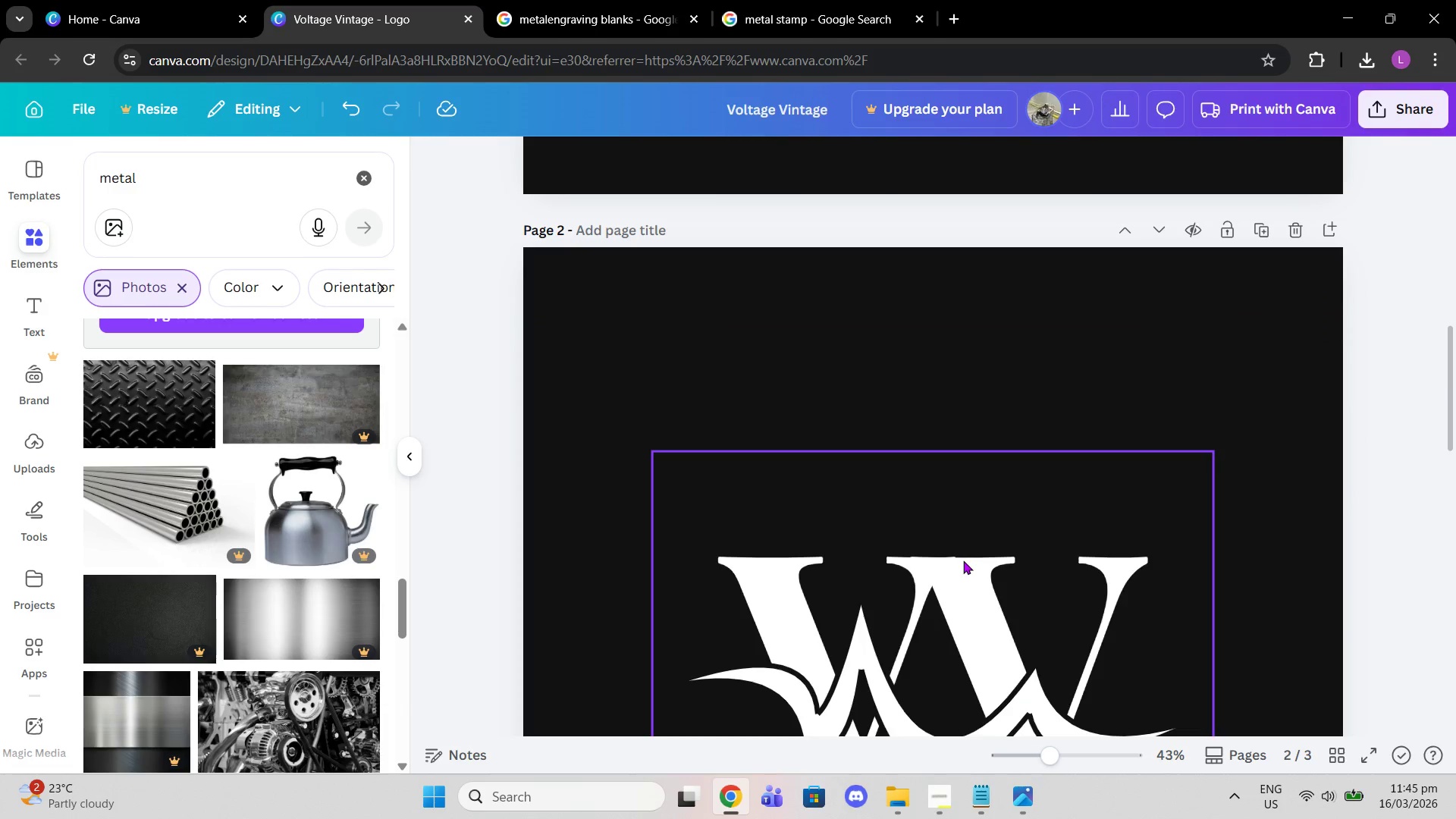 
scroll: coordinate [963, 560], scroll_direction: up, amount: 5.0
 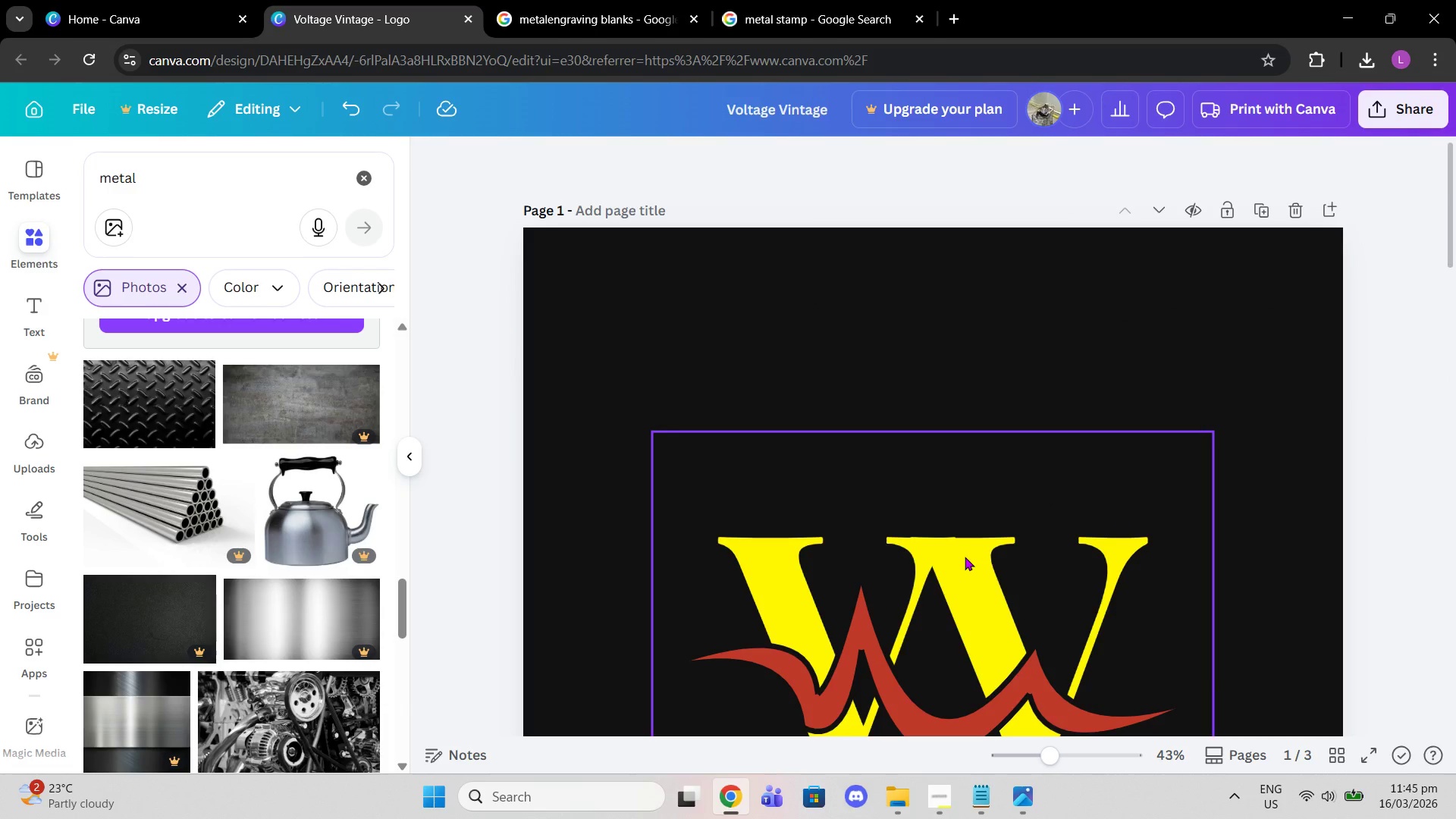 
scroll: coordinate [965, 557], scroll_direction: down, amount: 2.0
 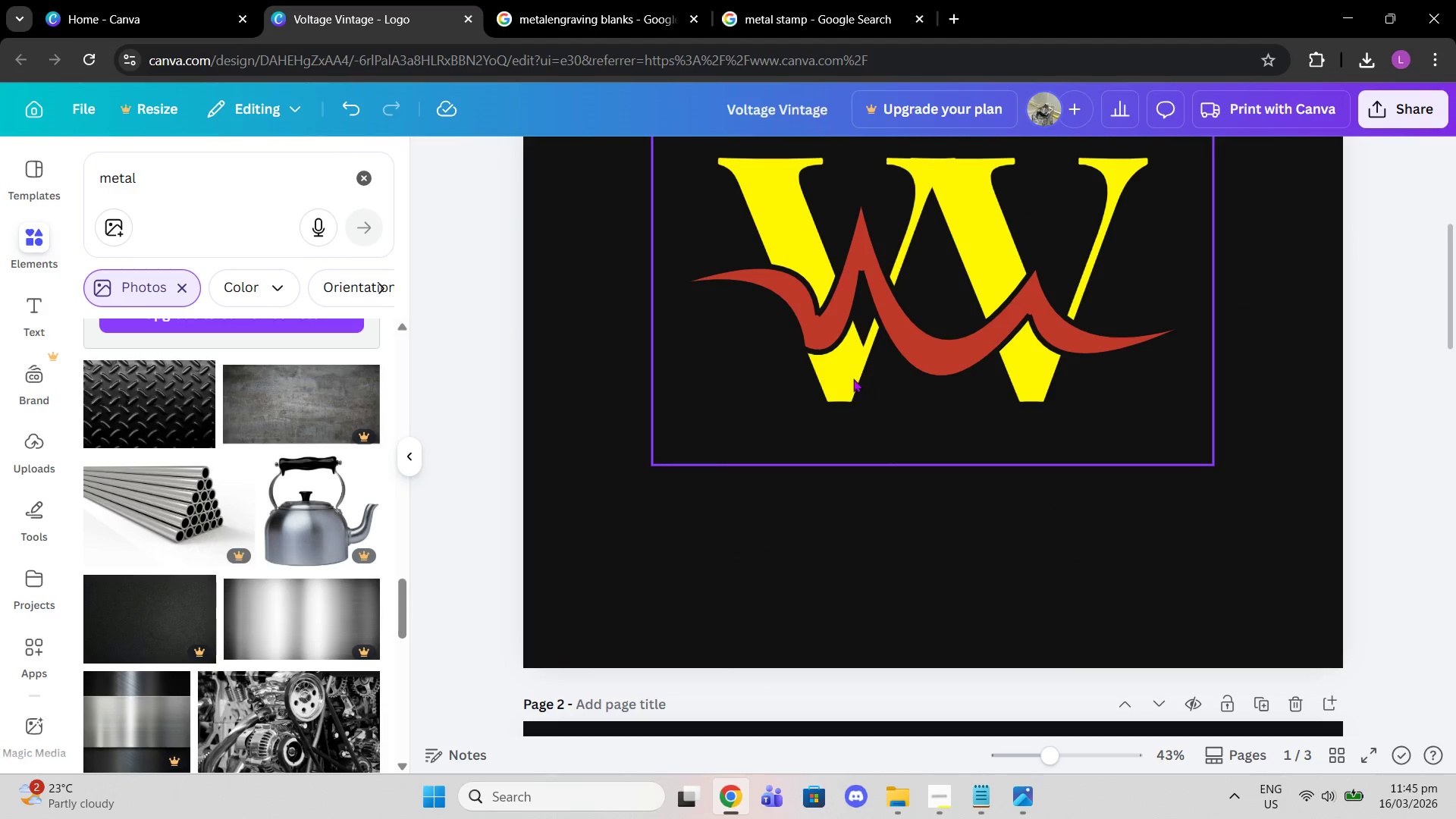 
left_click([836, 350])
 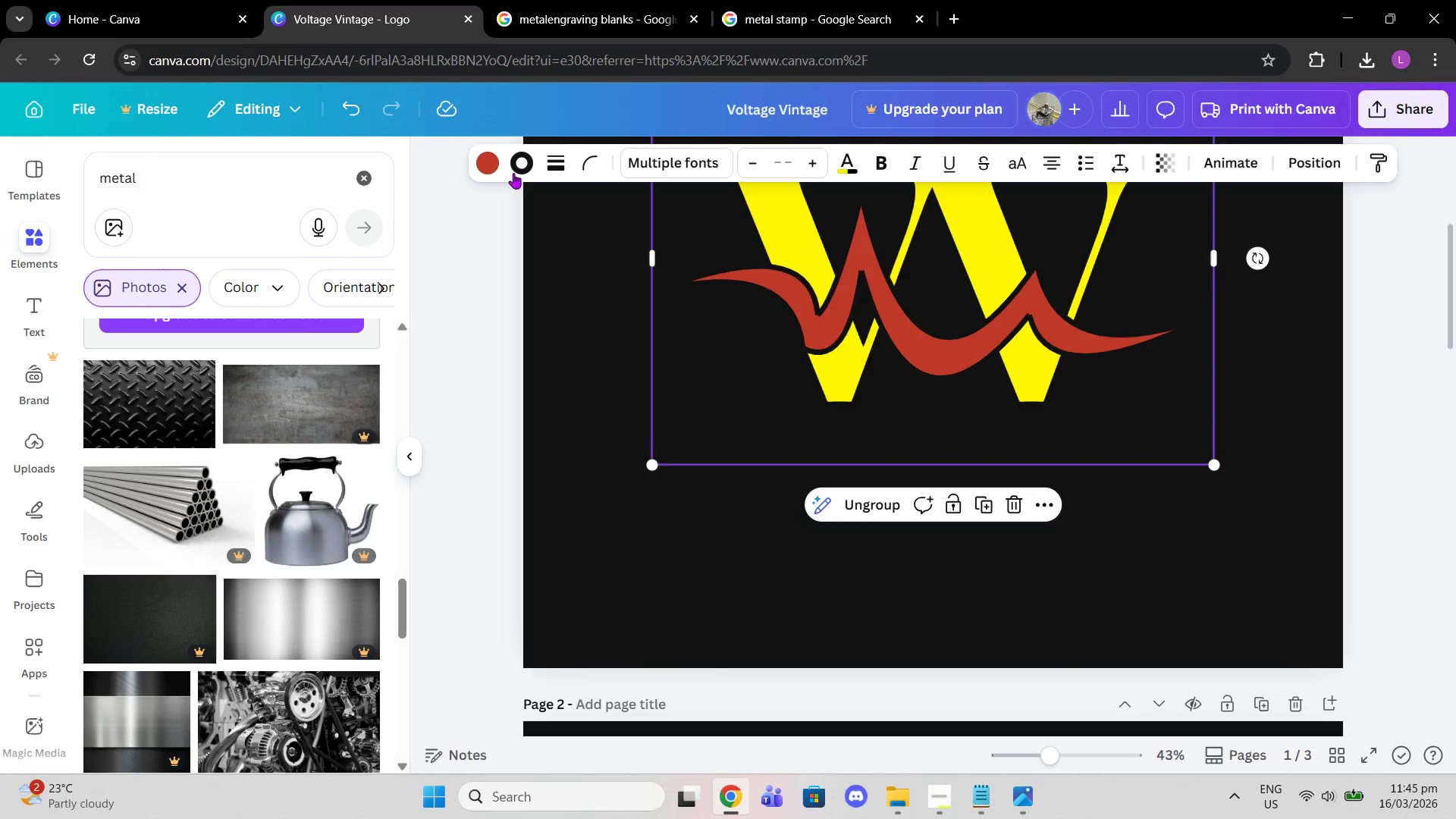 
left_click([516, 171])
 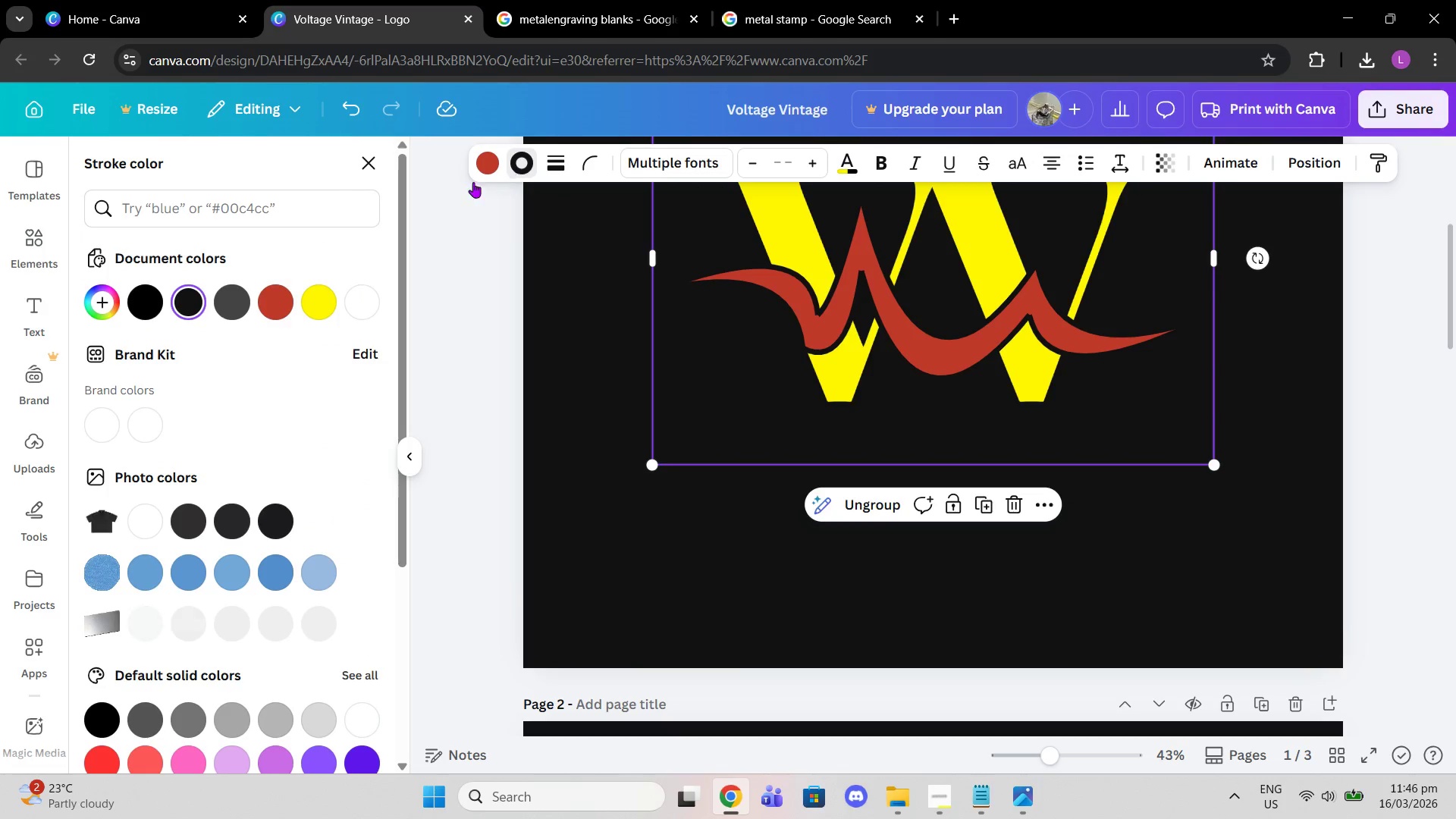 
mouse_move([177, 303])
 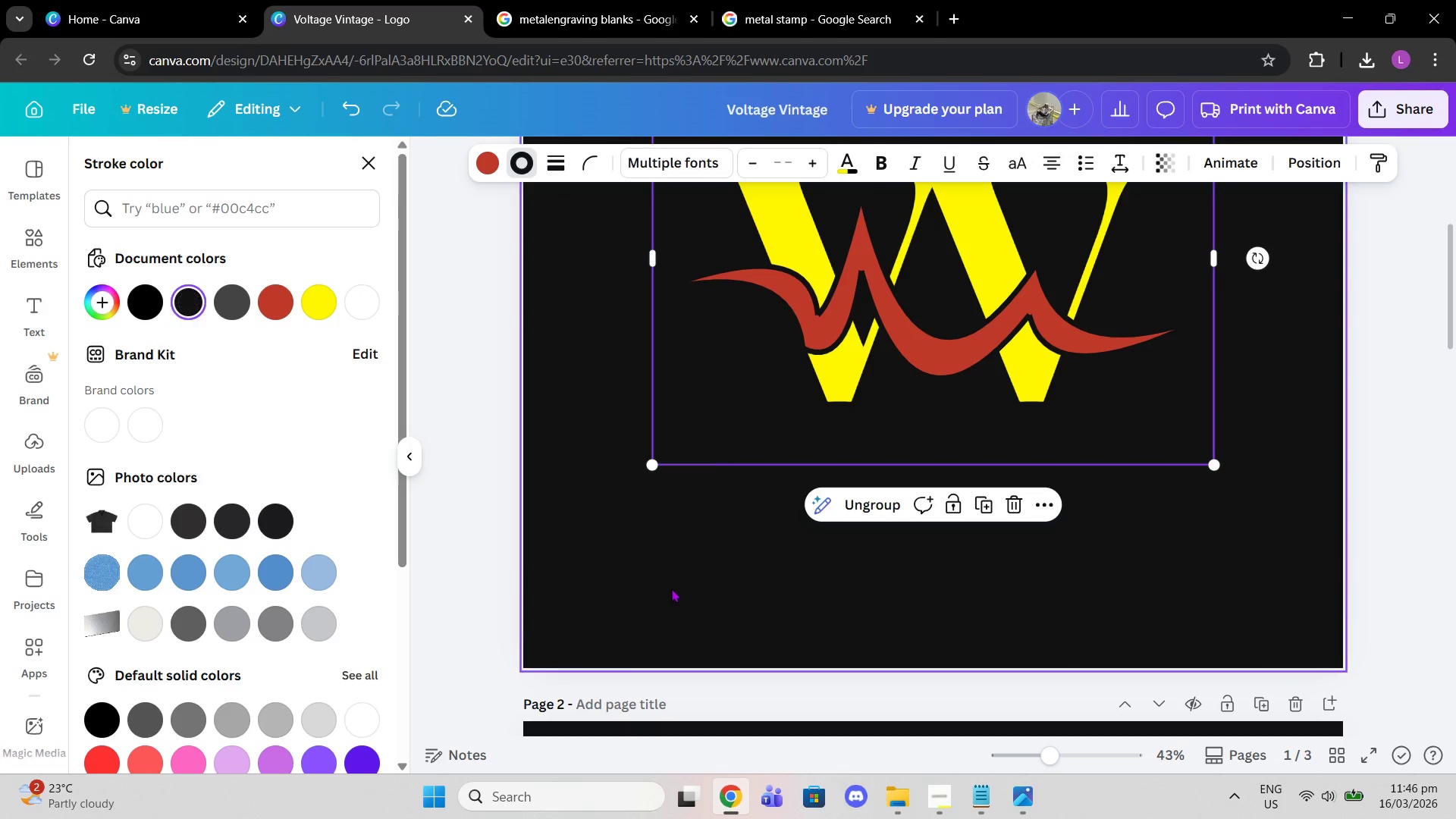 
left_click([672, 595])
 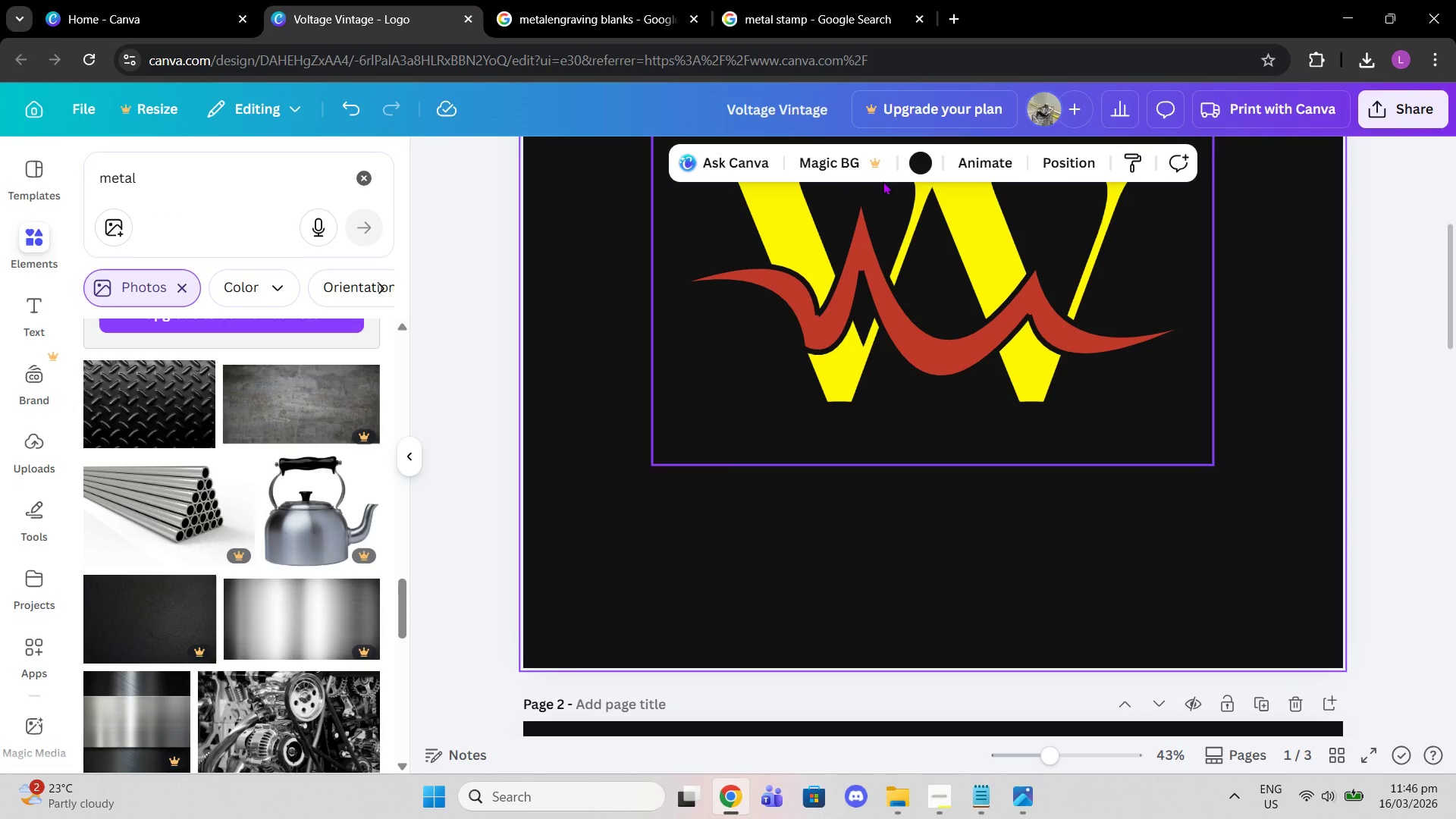 
left_click([924, 156])
 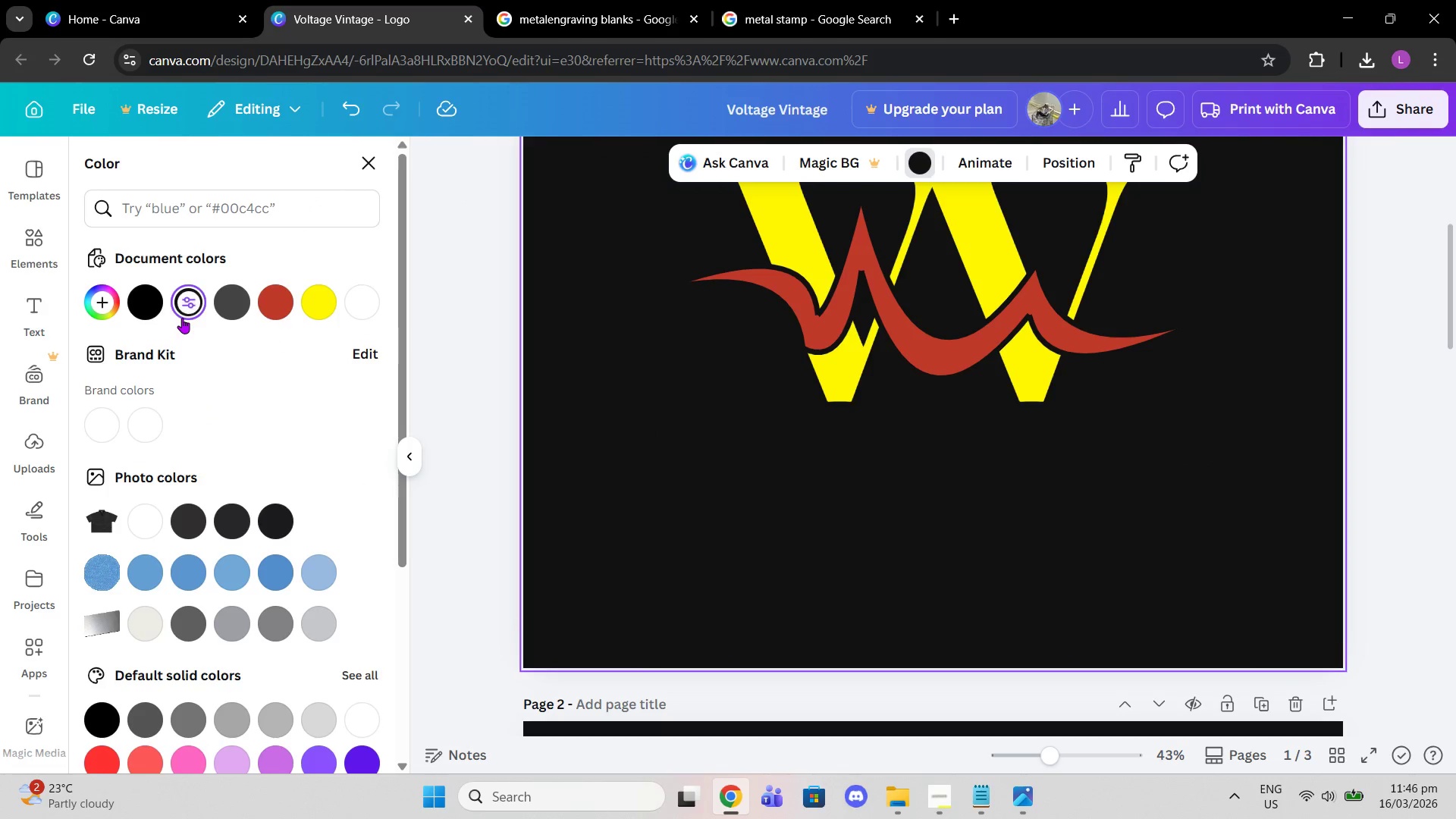 
scroll: coordinate [930, 576], scroll_direction: down, amount: 8.0
 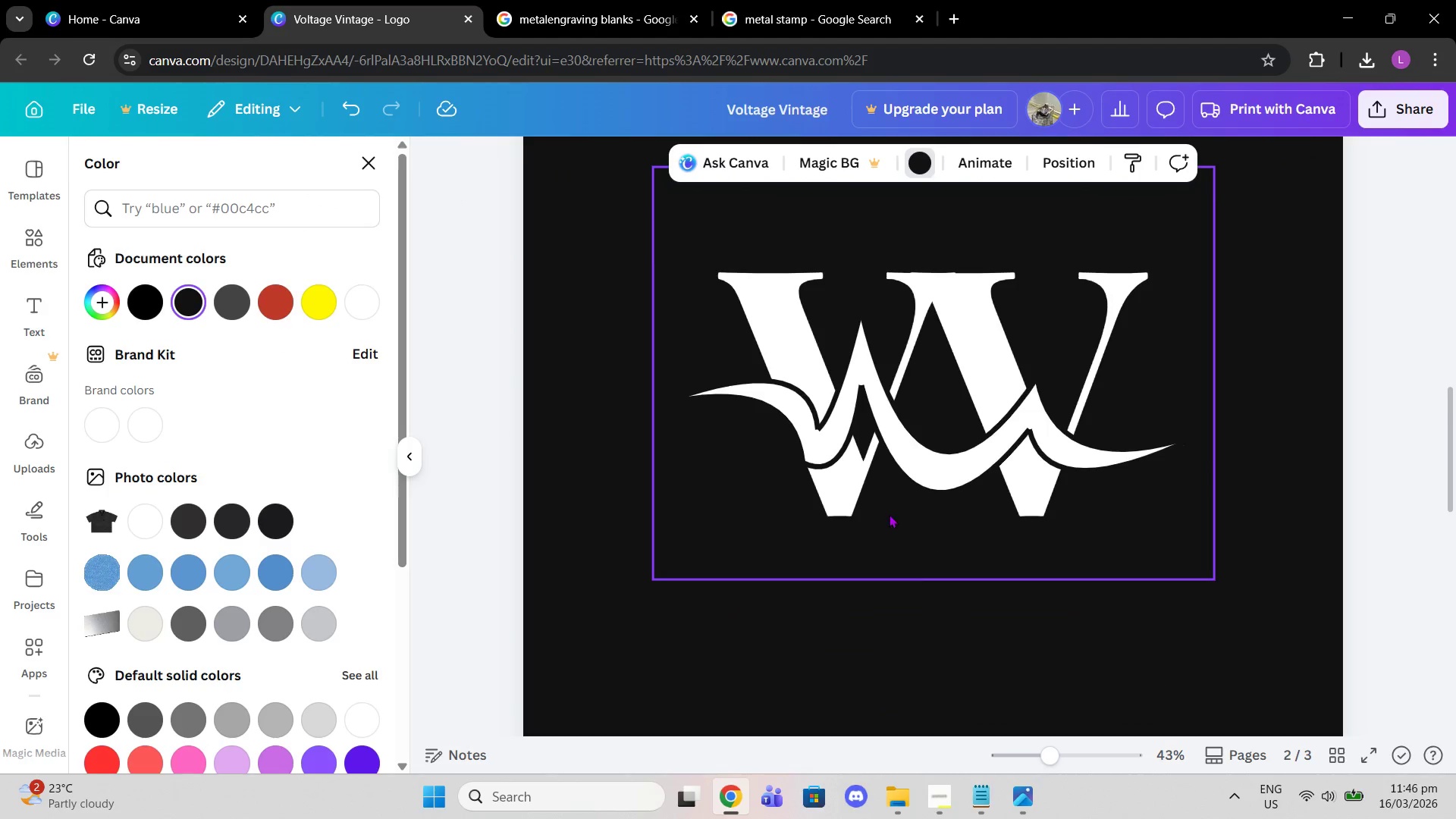 
left_click([882, 487])
 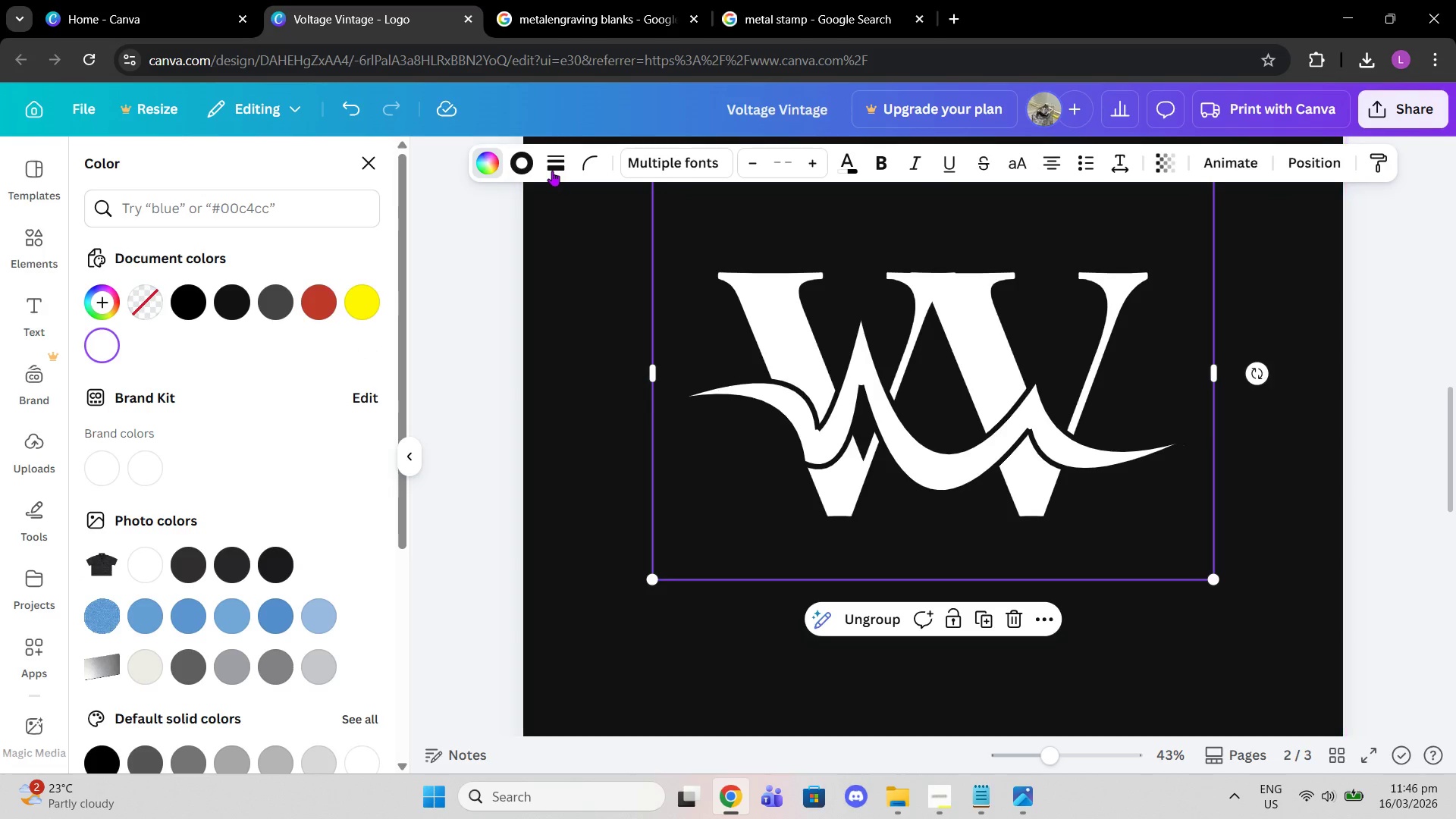 
left_click([529, 166])
 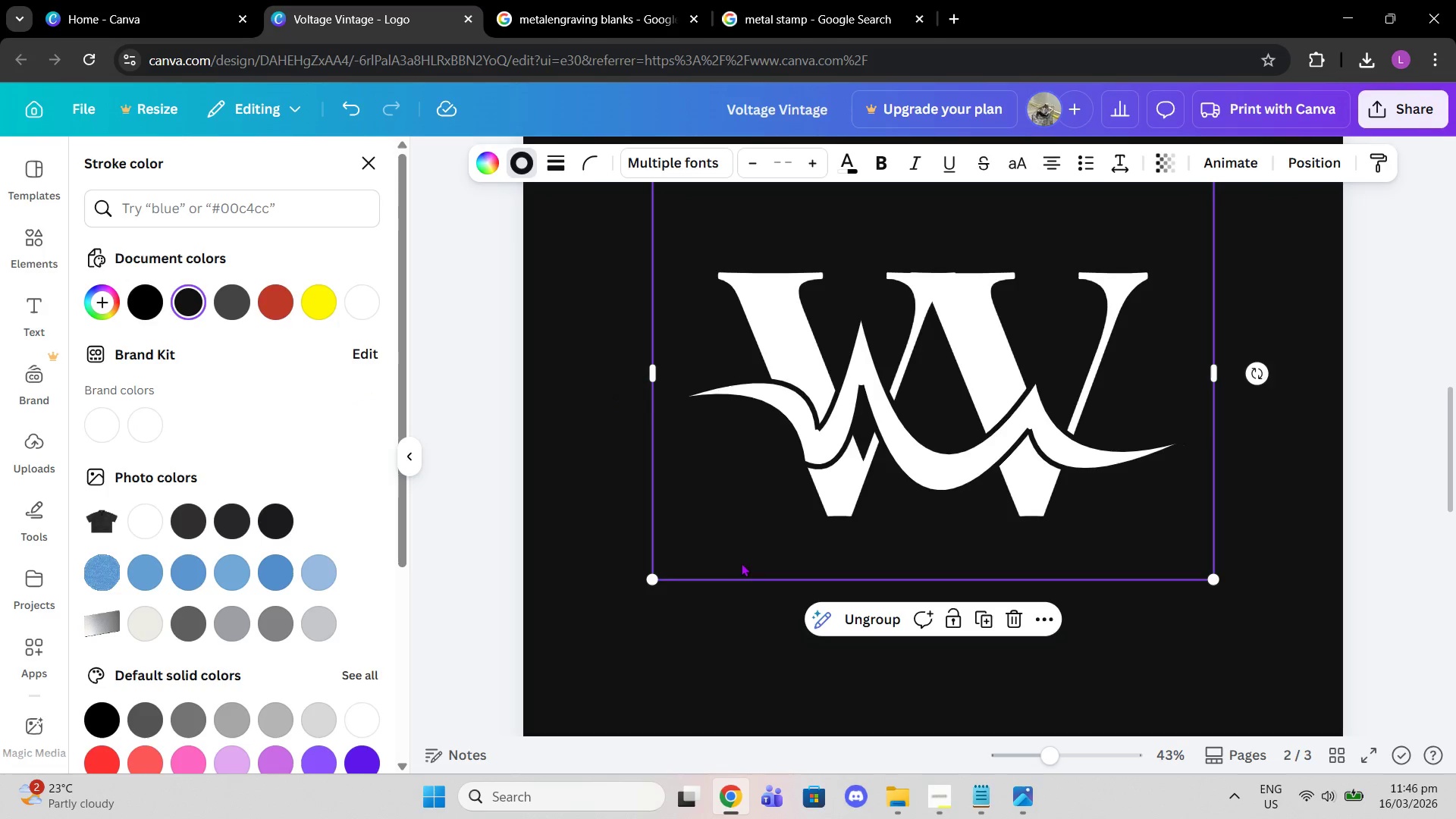 
double_click([748, 640])
 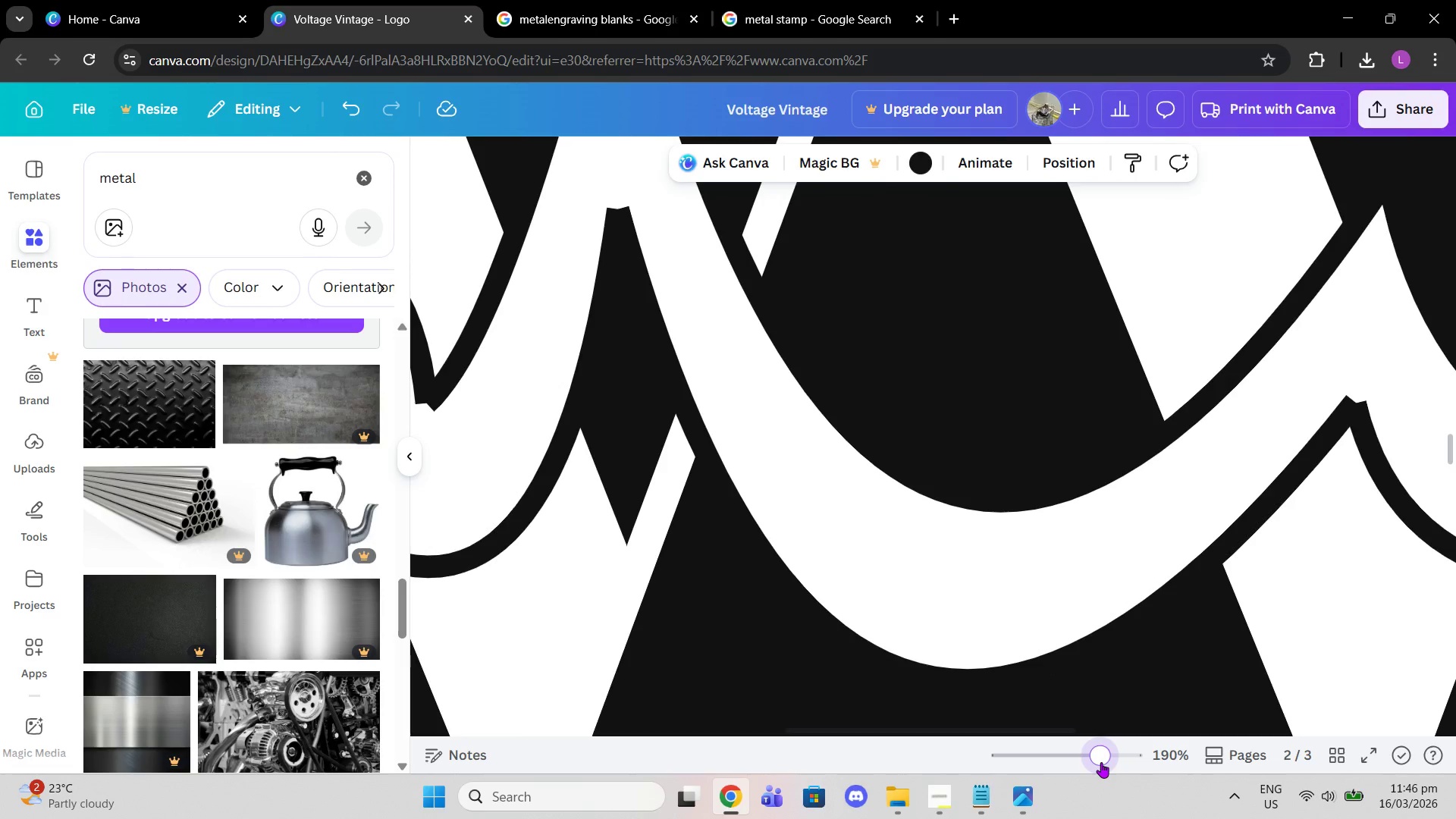 
scroll: coordinate [1025, 641], scroll_direction: up, amount: 6.0
 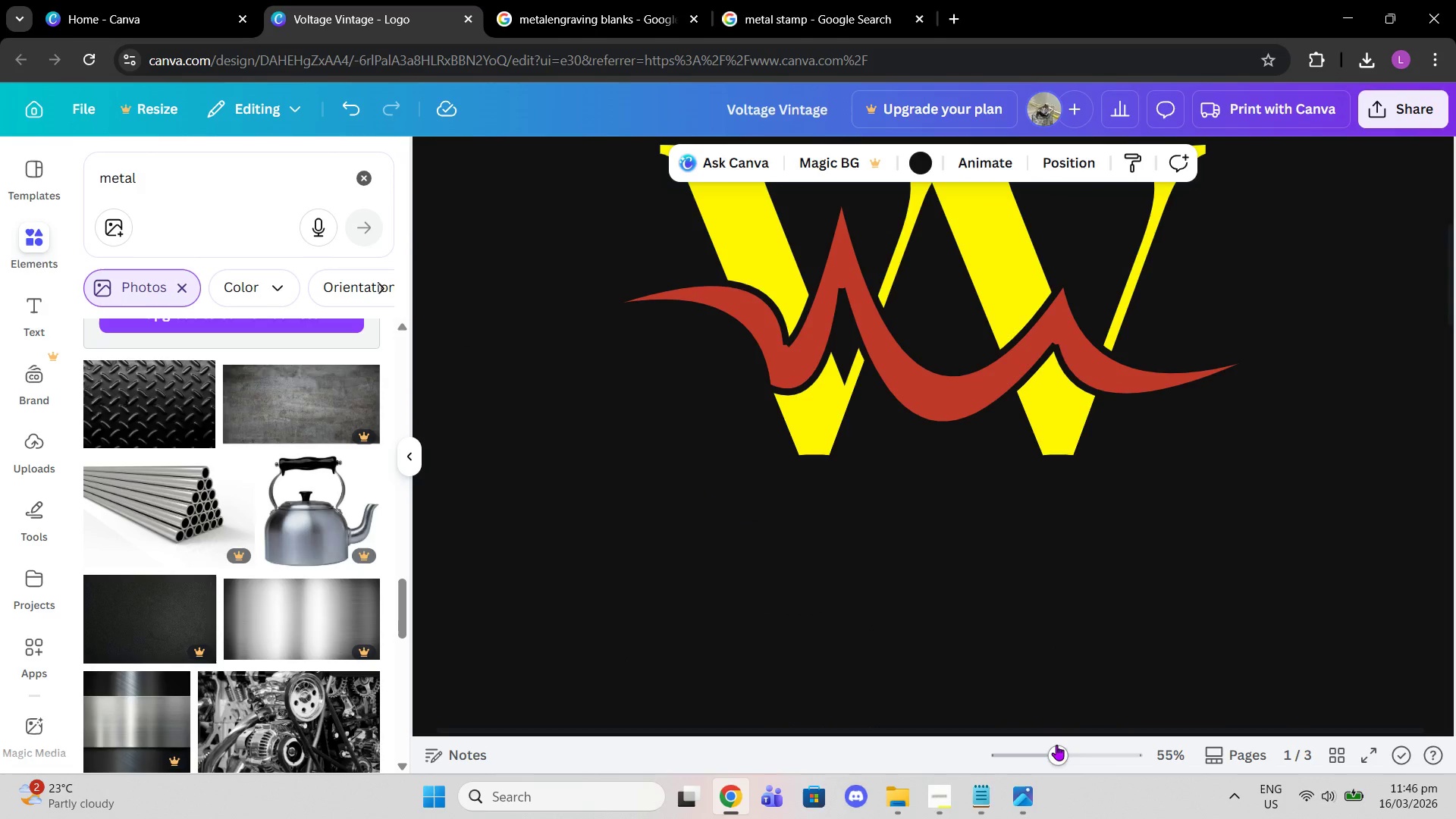 
left_click_drag(start_coordinate=[1056, 754], to_coordinate=[1033, 755])
 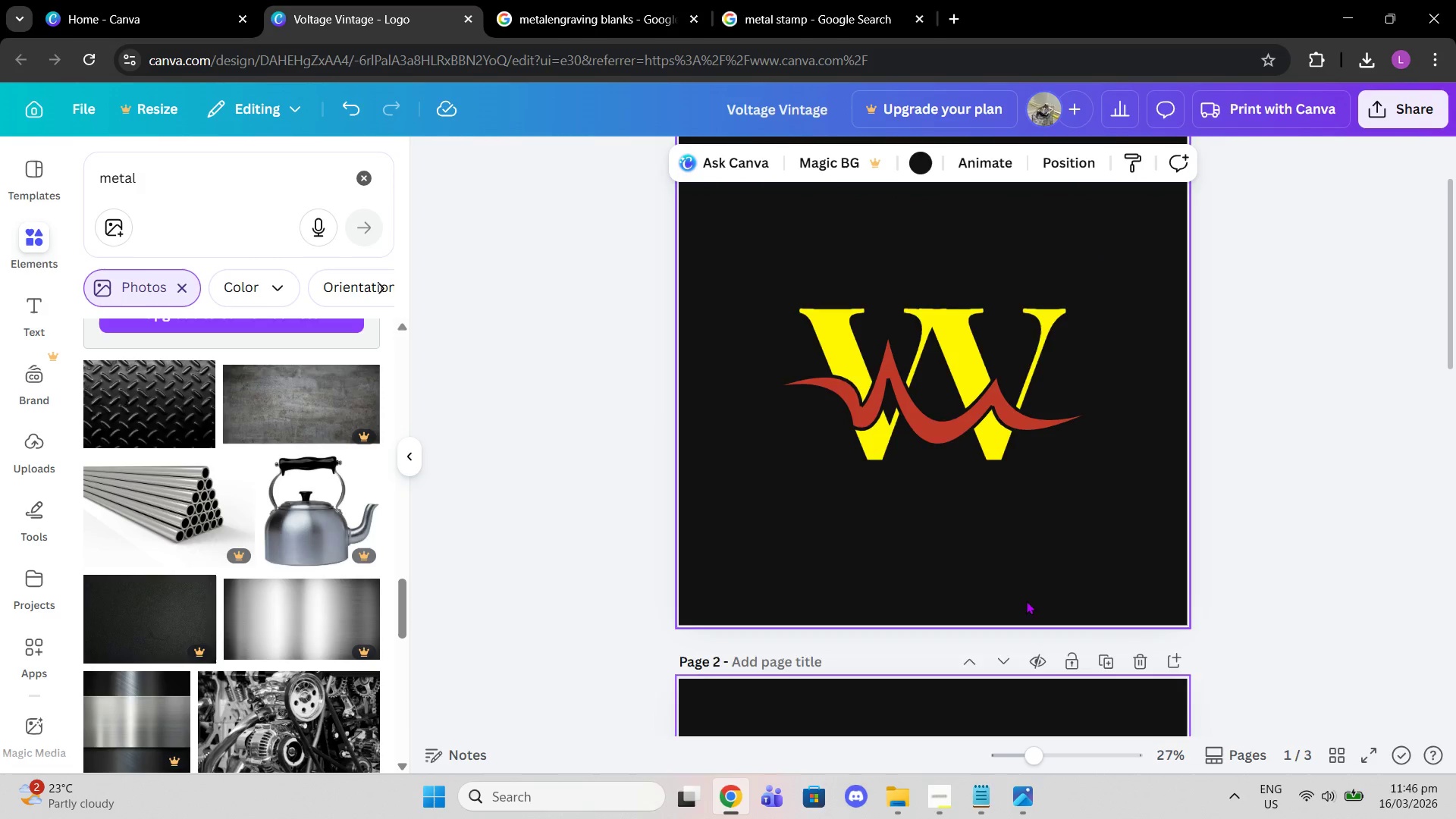 
scroll: coordinate [1027, 585], scroll_direction: down, amount: 5.0
 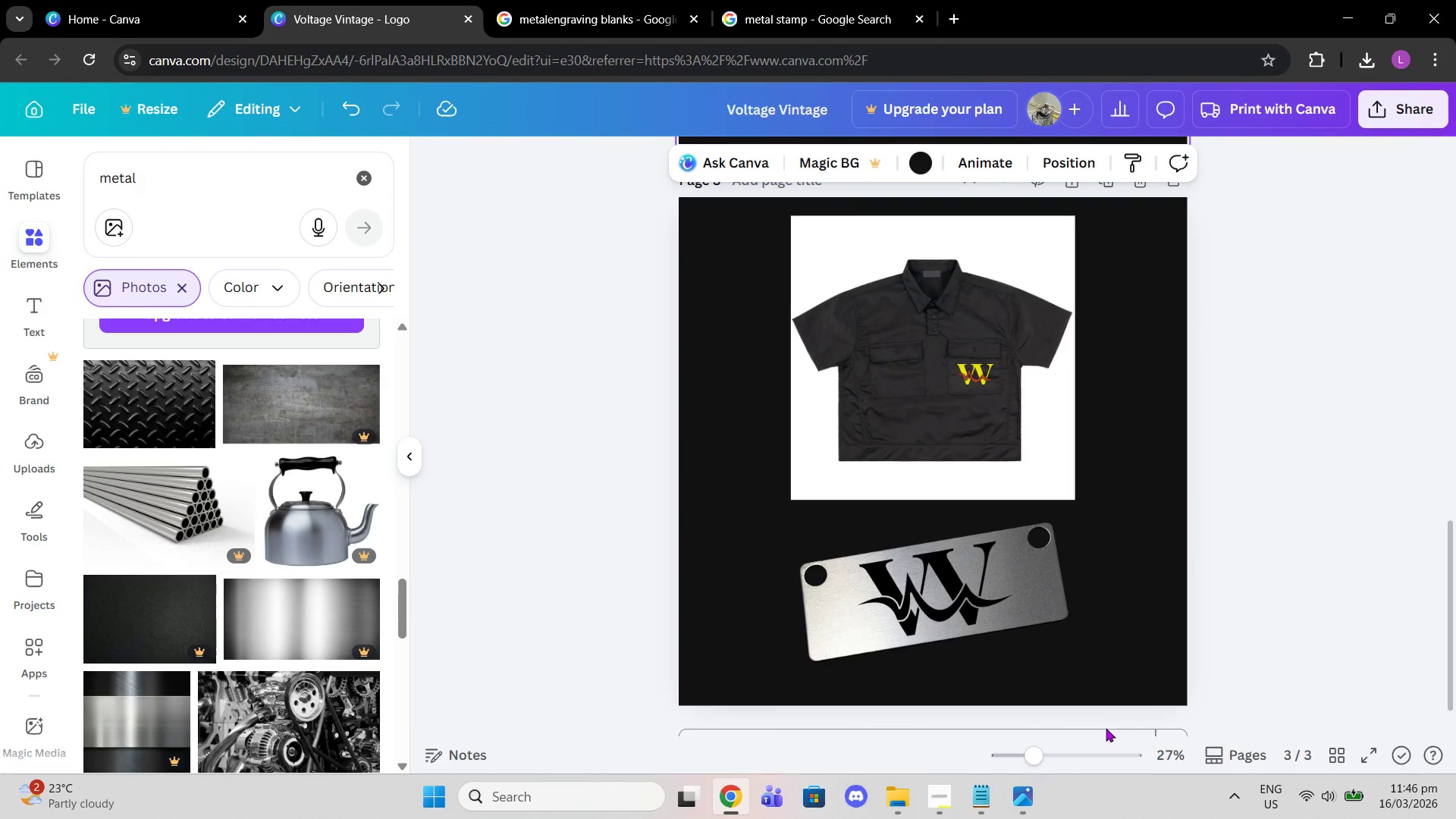 
left_click_drag(start_coordinate=[1037, 756], to_coordinate=[1069, 764])
 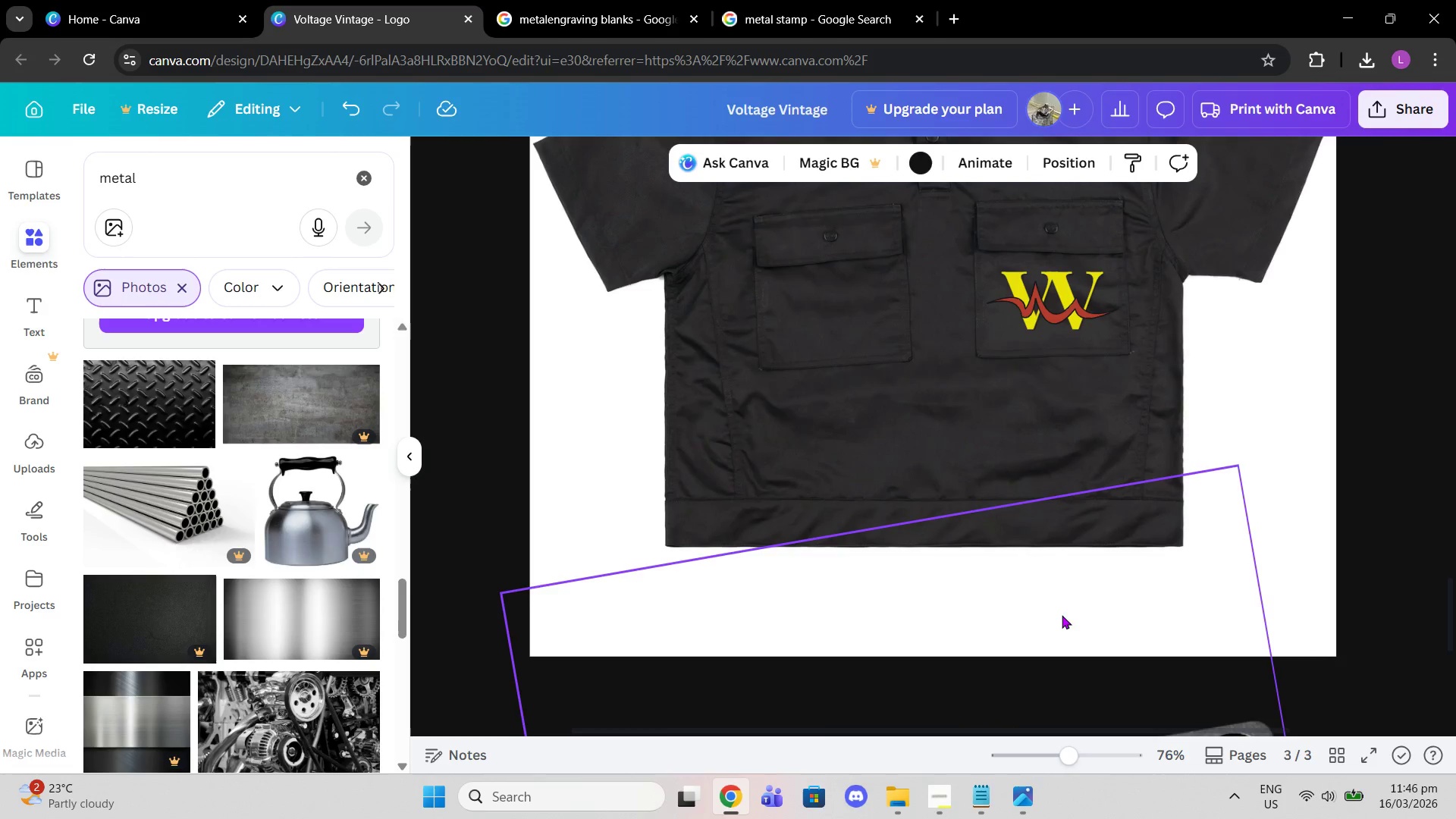 
scroll: coordinate [1062, 615], scroll_direction: up, amount: 1.0
 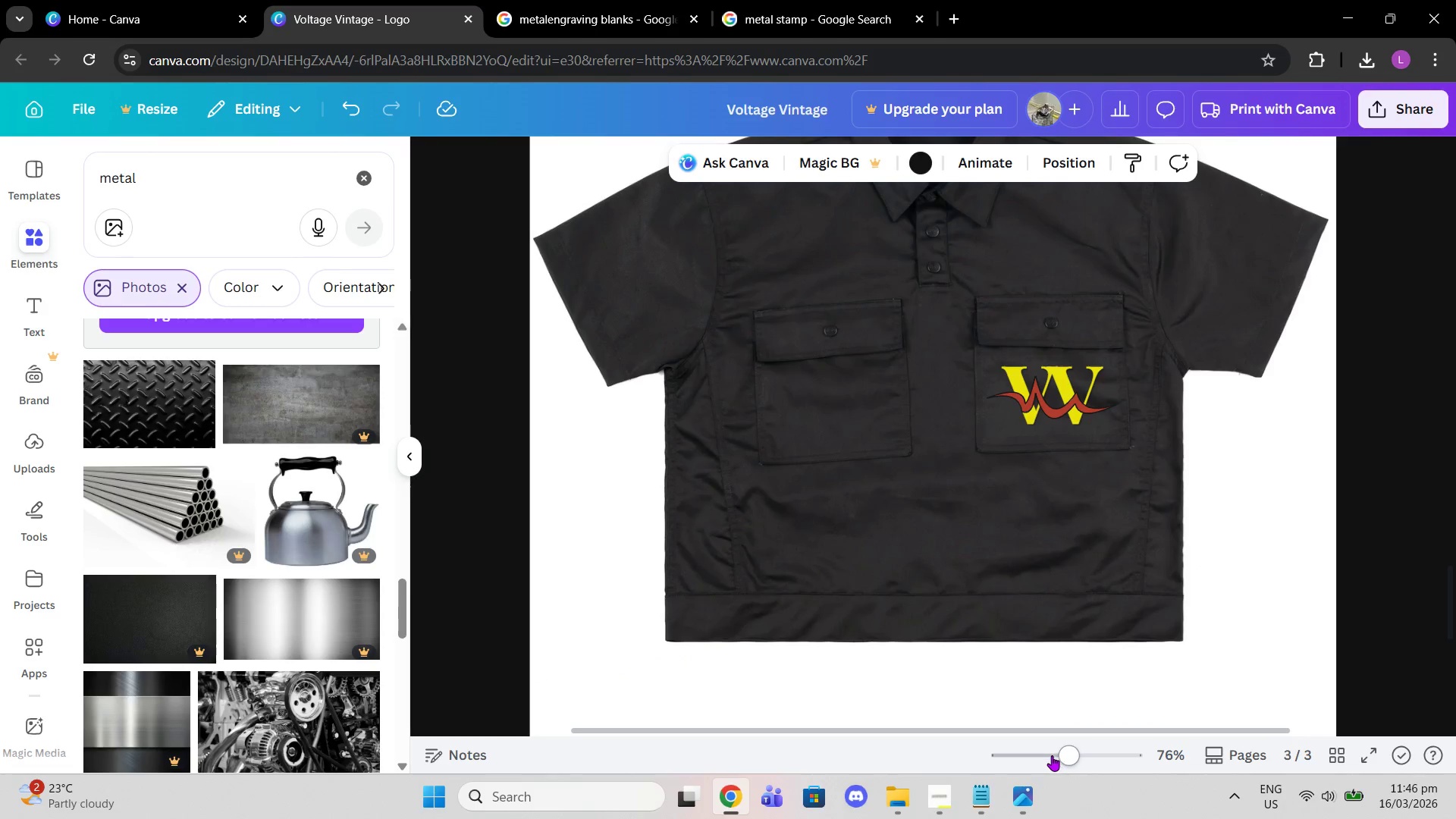 
left_click_drag(start_coordinate=[1059, 758], to_coordinate=[1077, 761])
 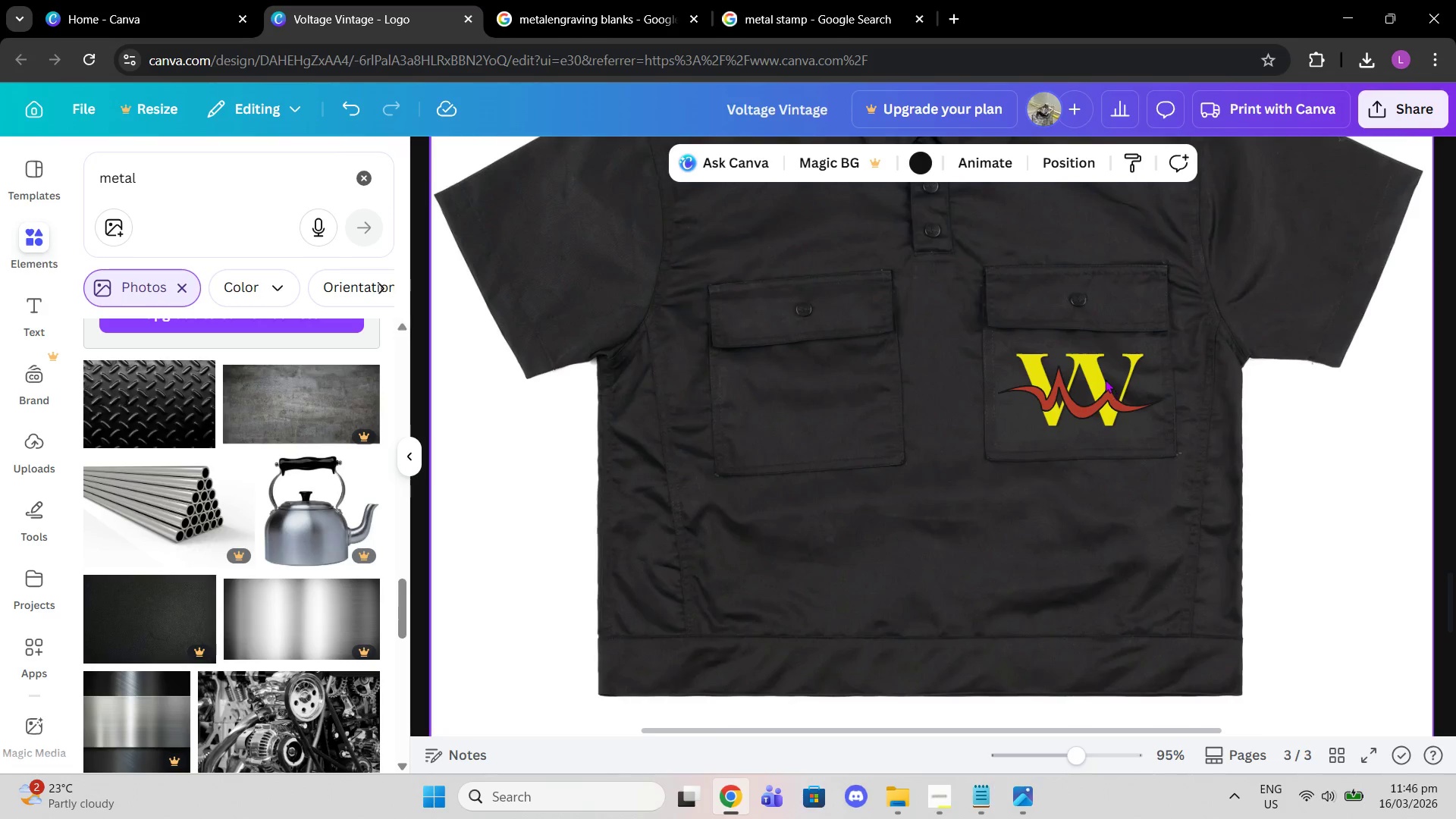 
left_click([1103, 378])
 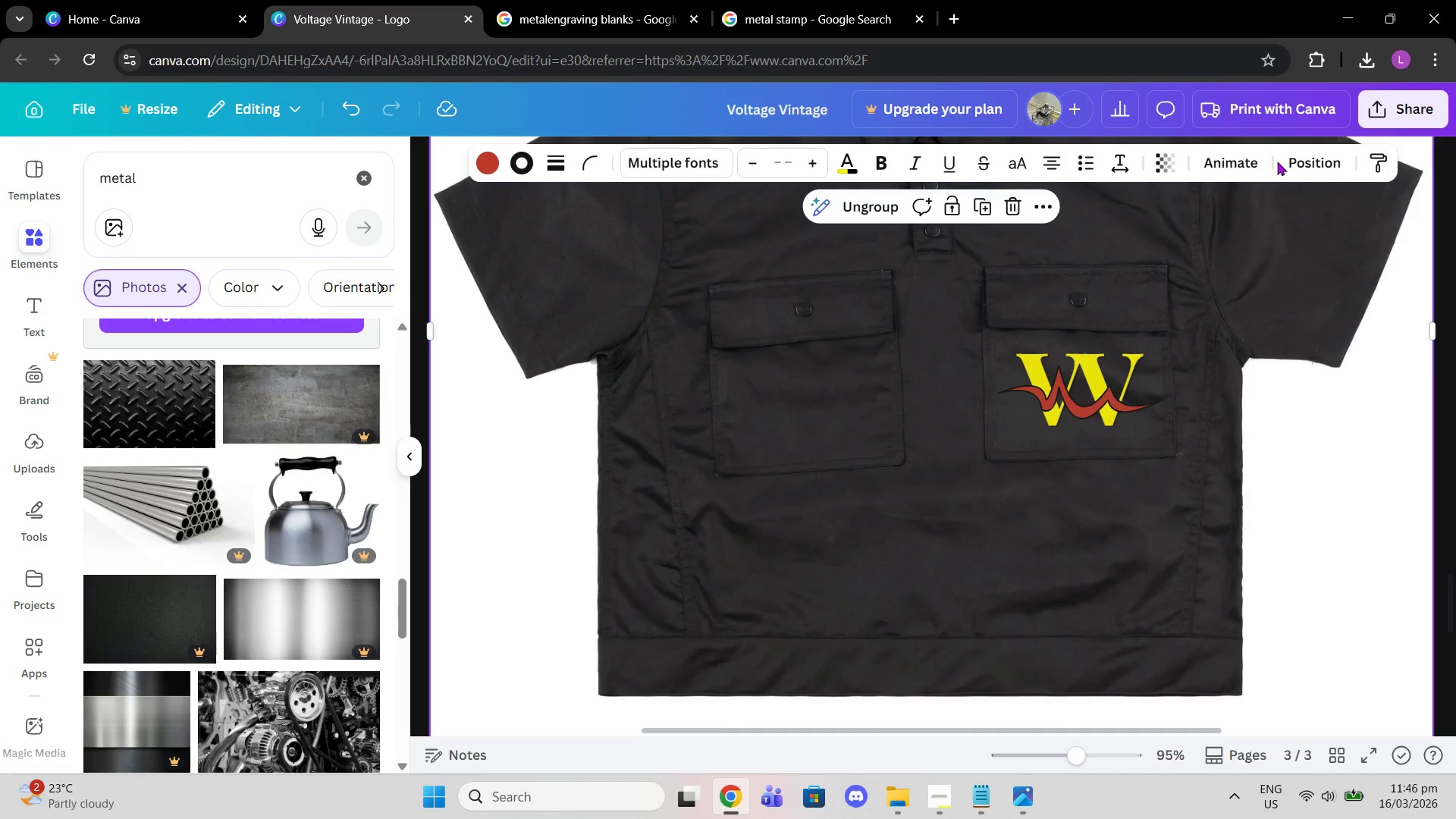 
left_click([1304, 154])
 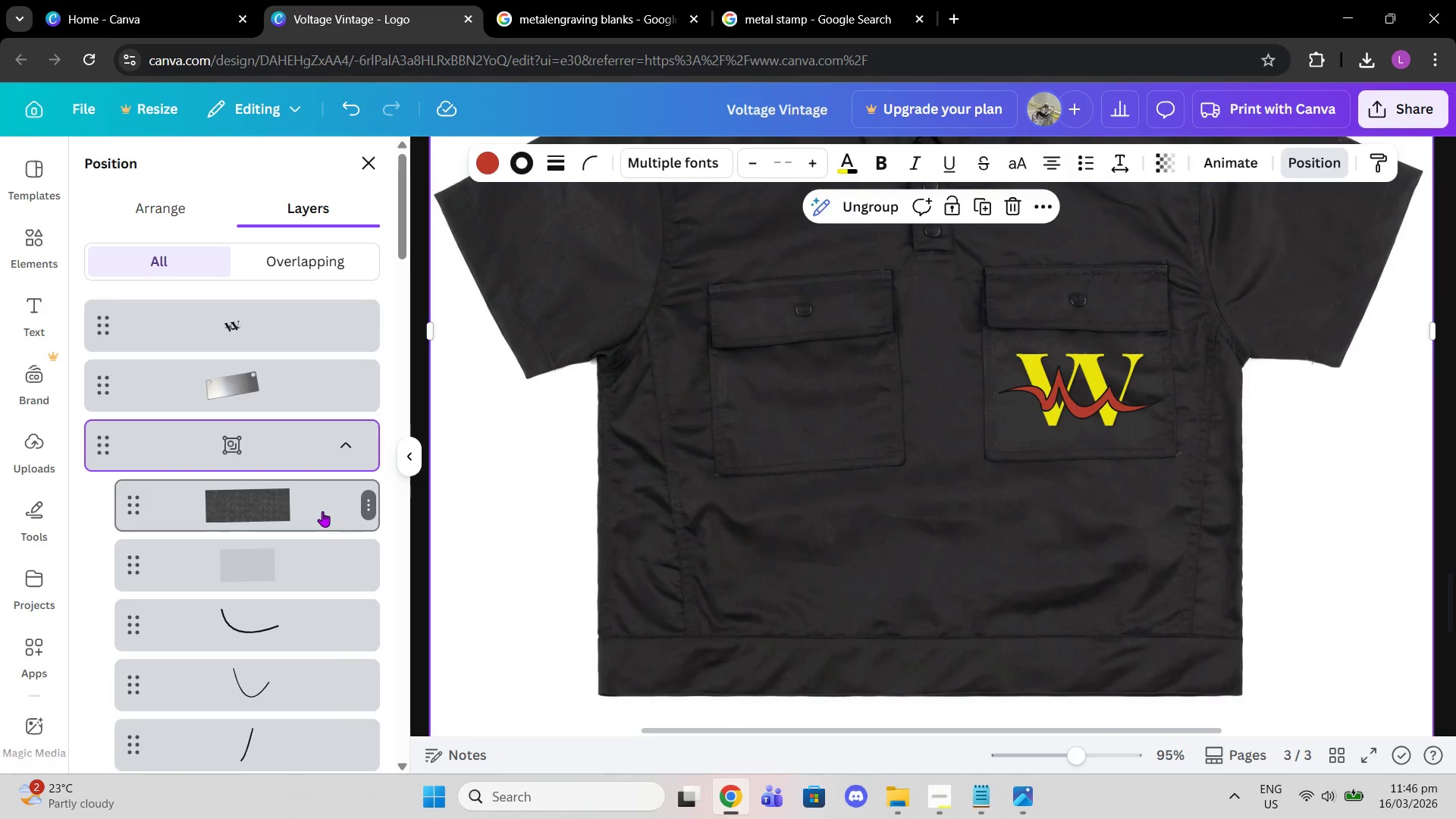 
left_click([300, 567])
 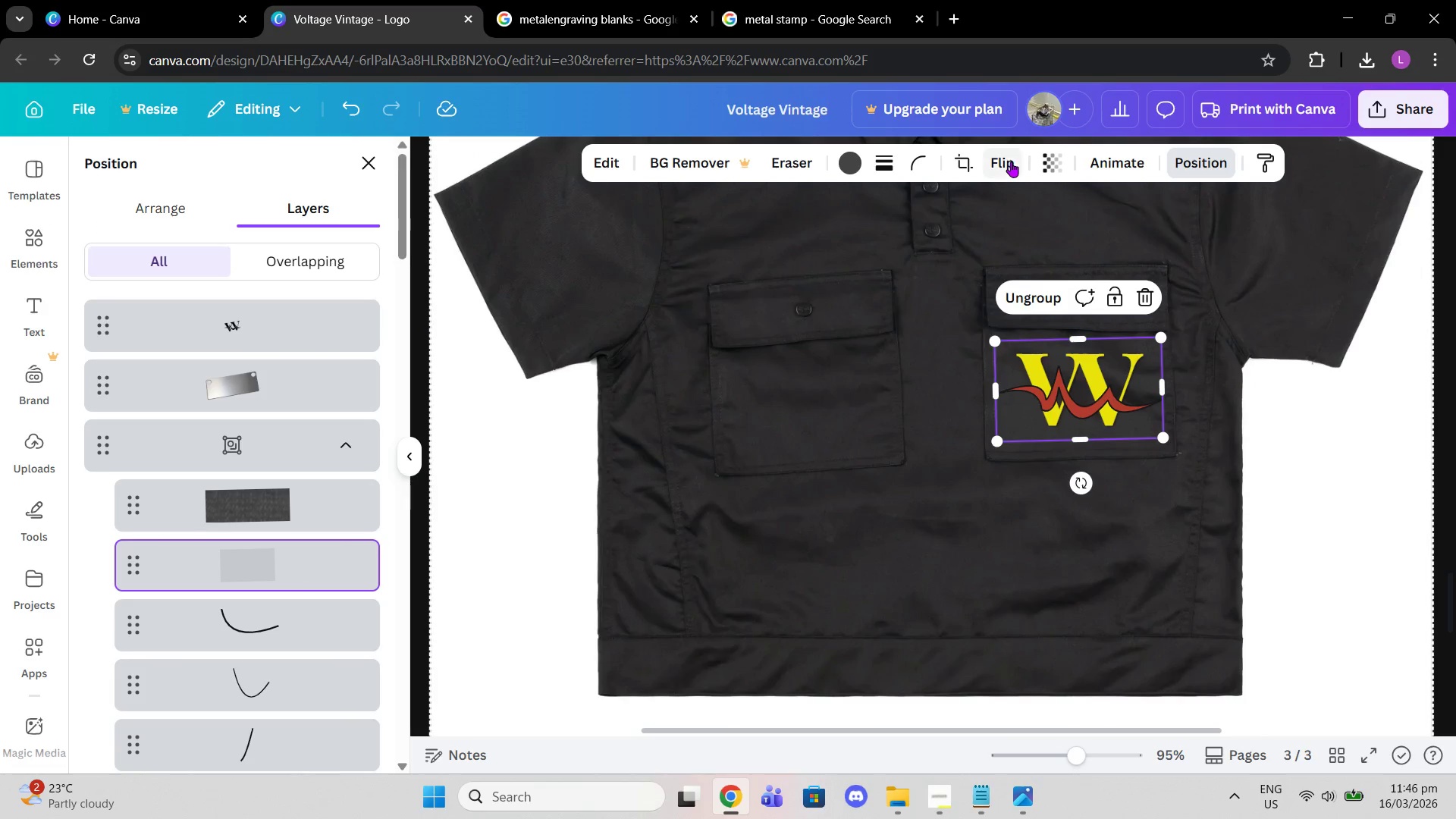 
left_click([1050, 166])
 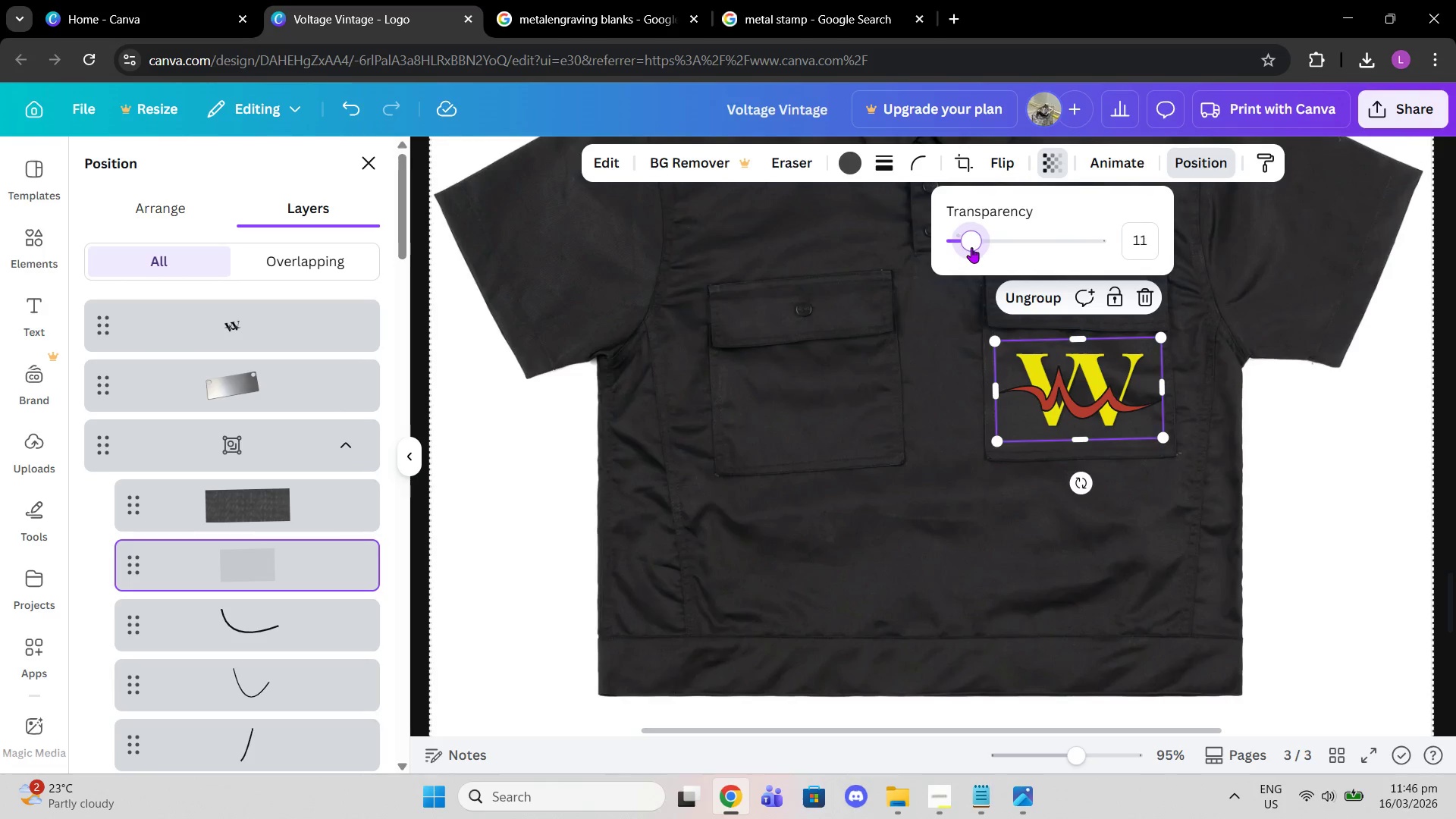 
wait(9.58)
 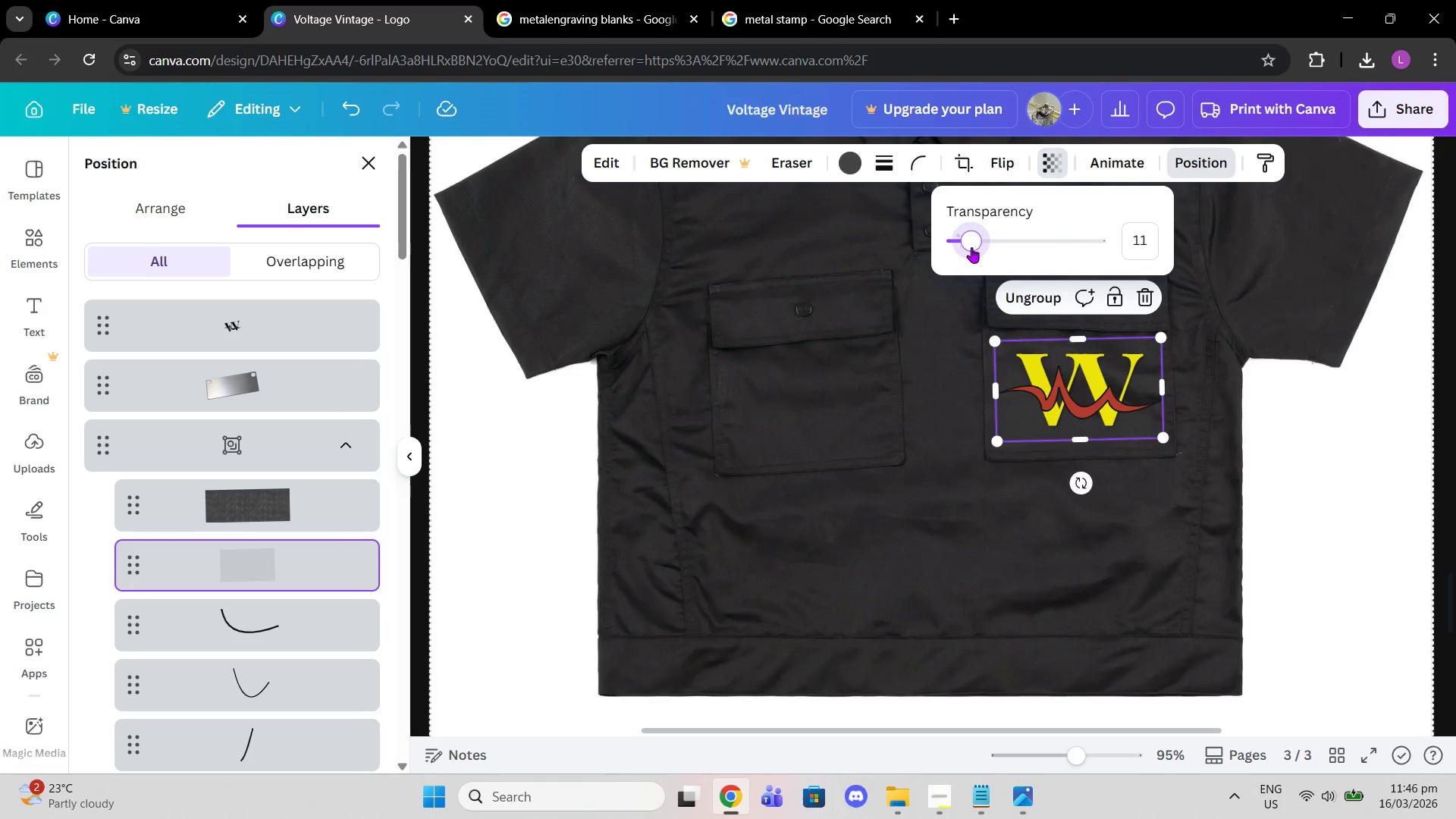 
left_click([1311, 460])
 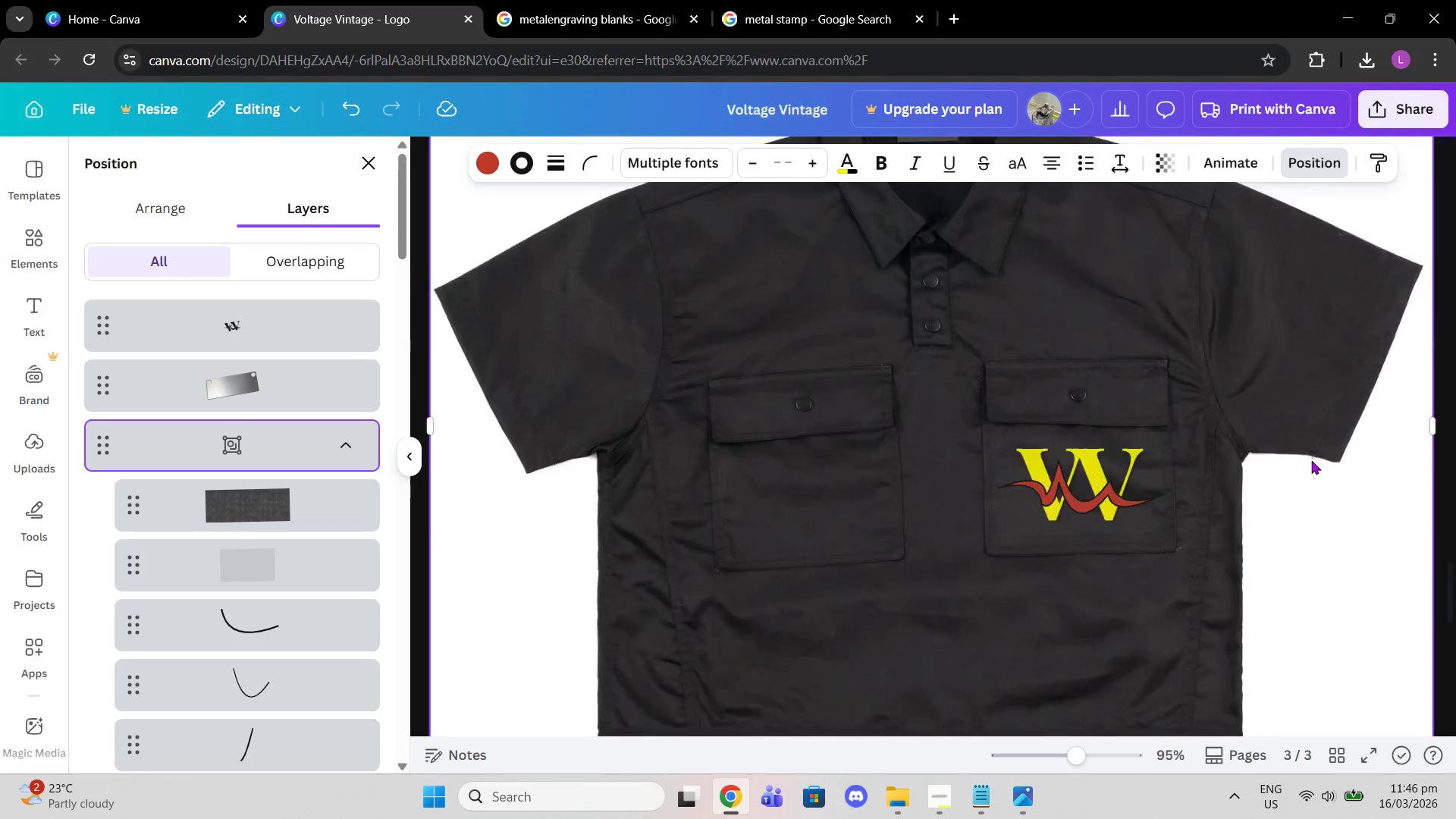 
scroll: coordinate [1311, 460], scroll_direction: up, amount: 2.0
 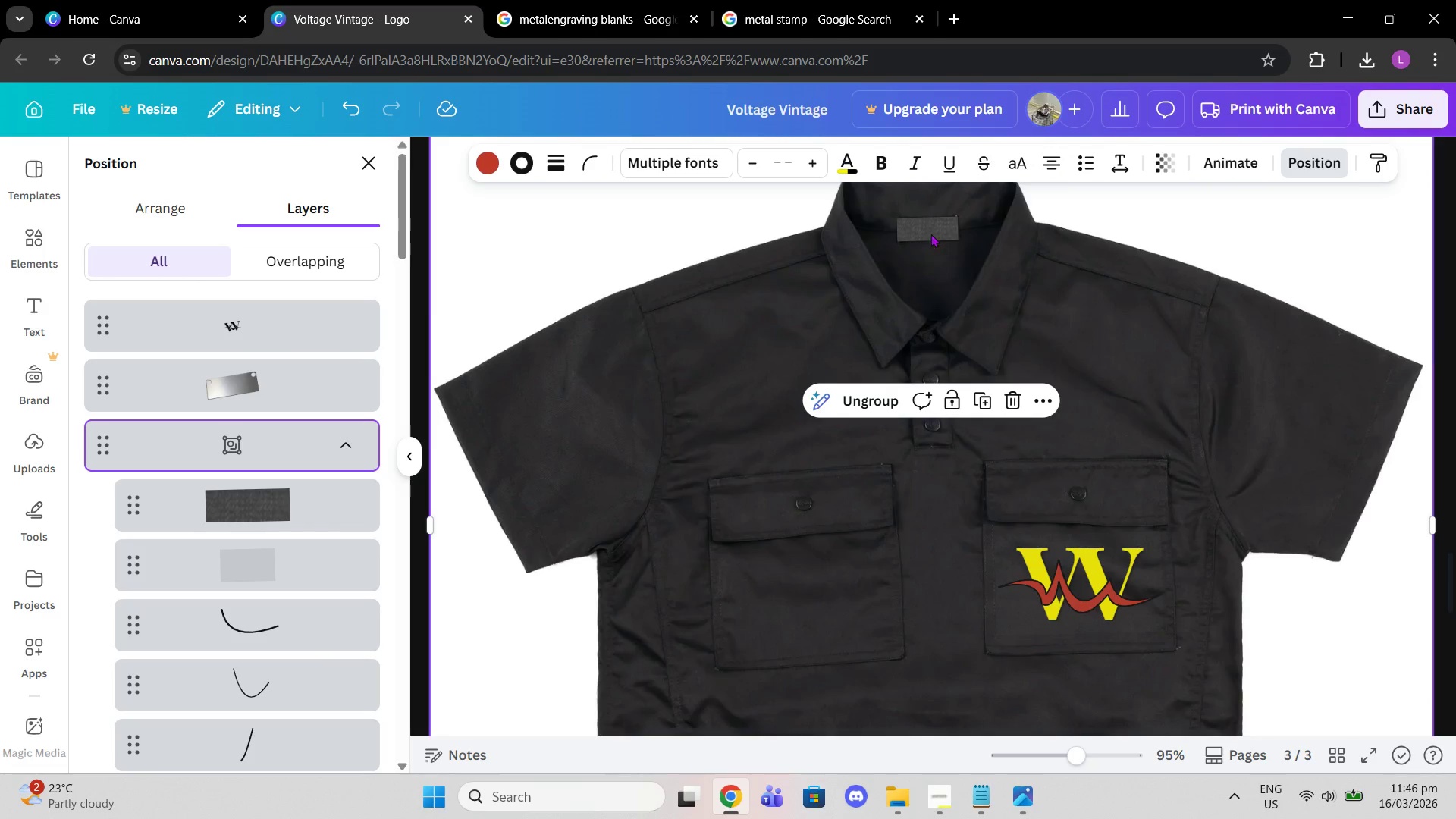 
left_click([927, 229])
 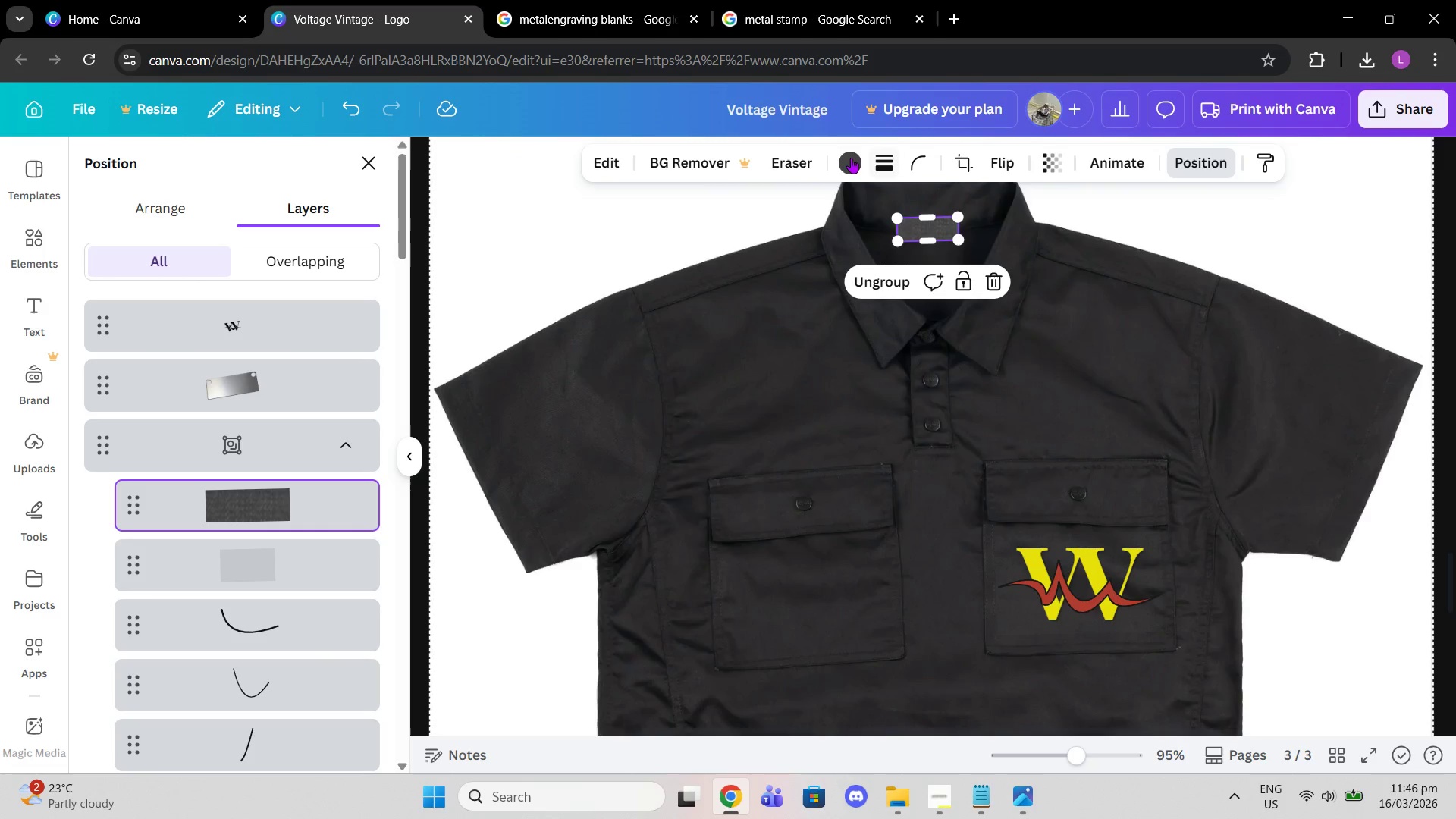 
left_click([848, 158])
 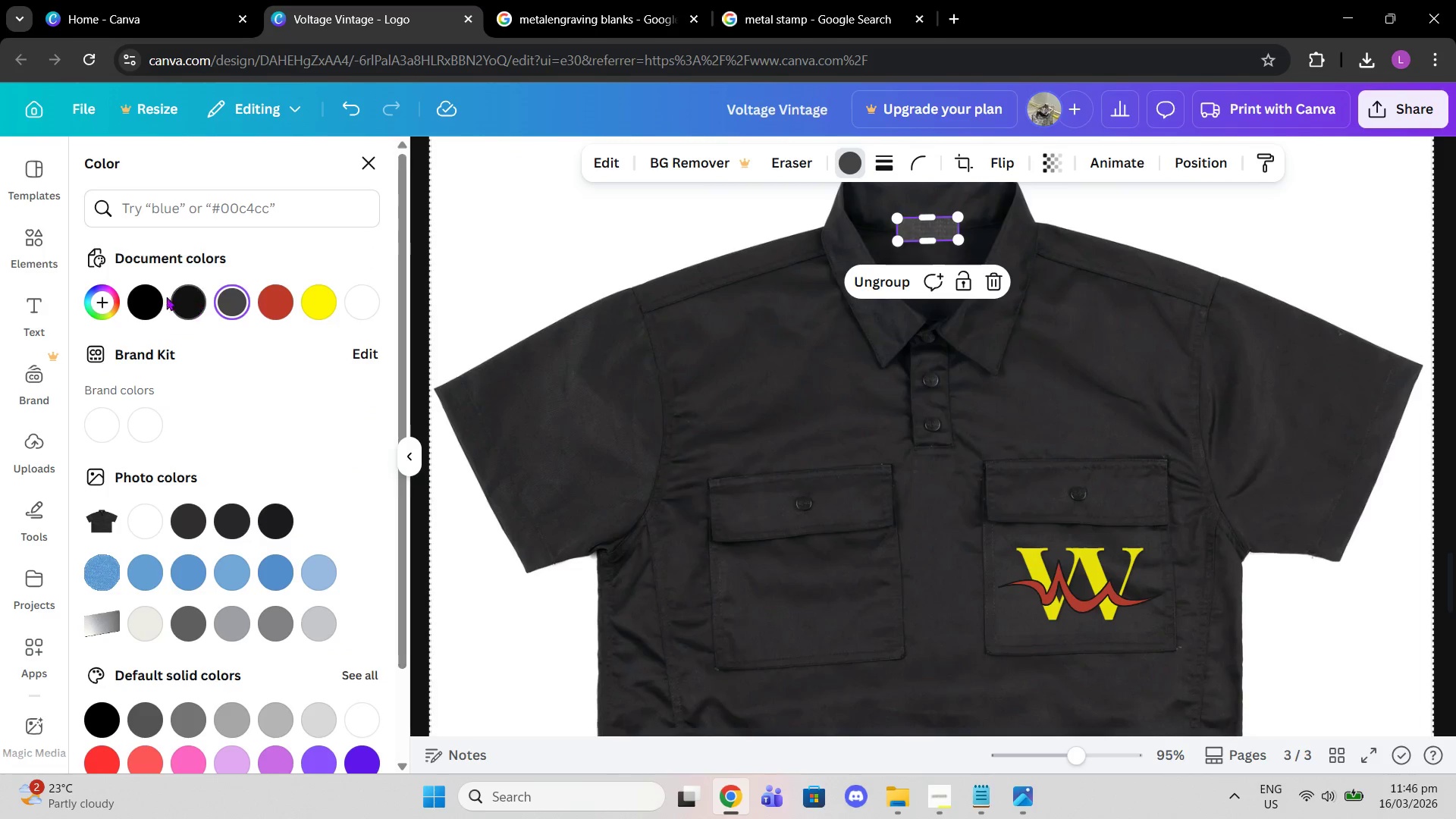 
left_click([142, 297])
 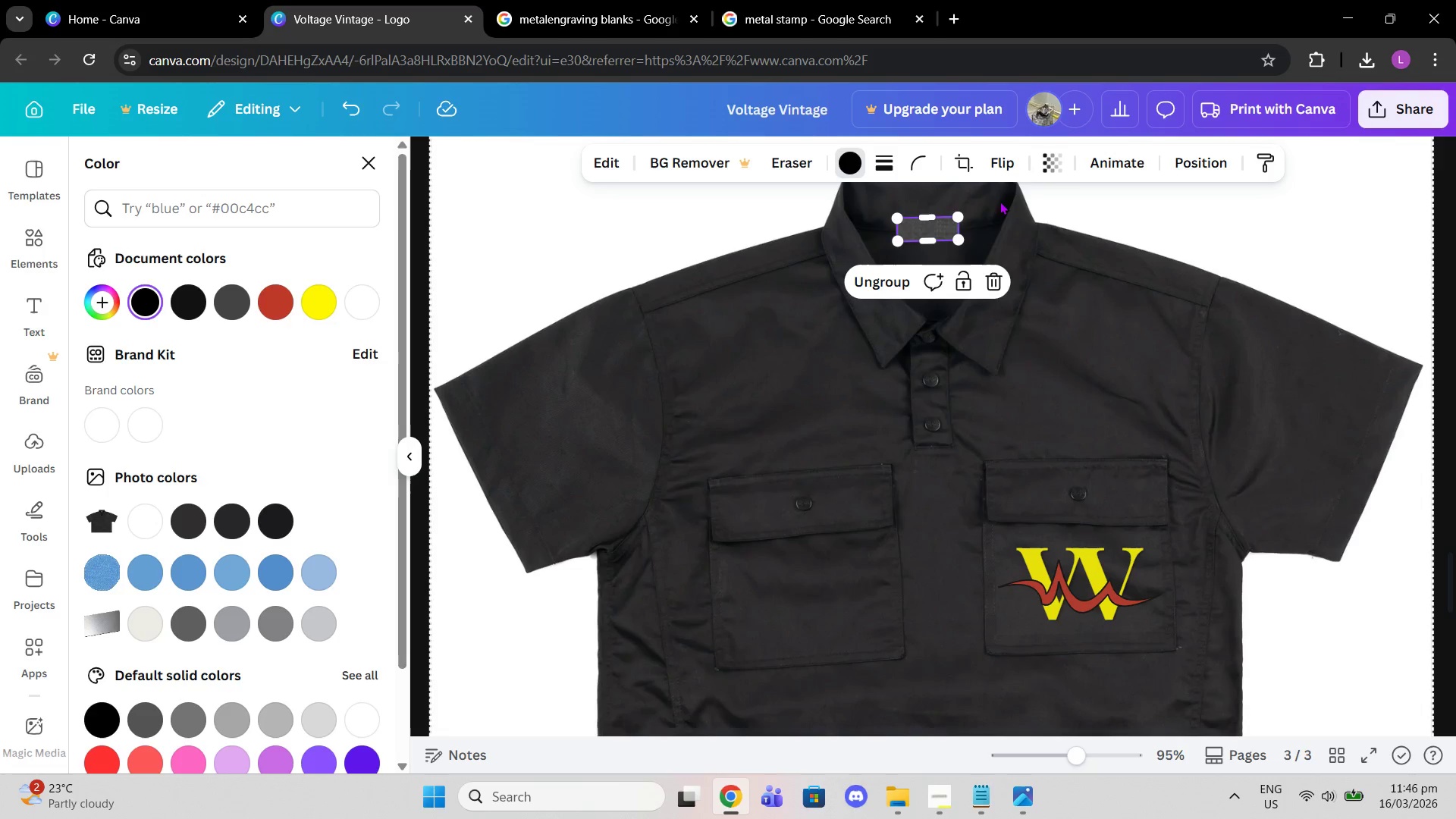 
left_click([1059, 158])
 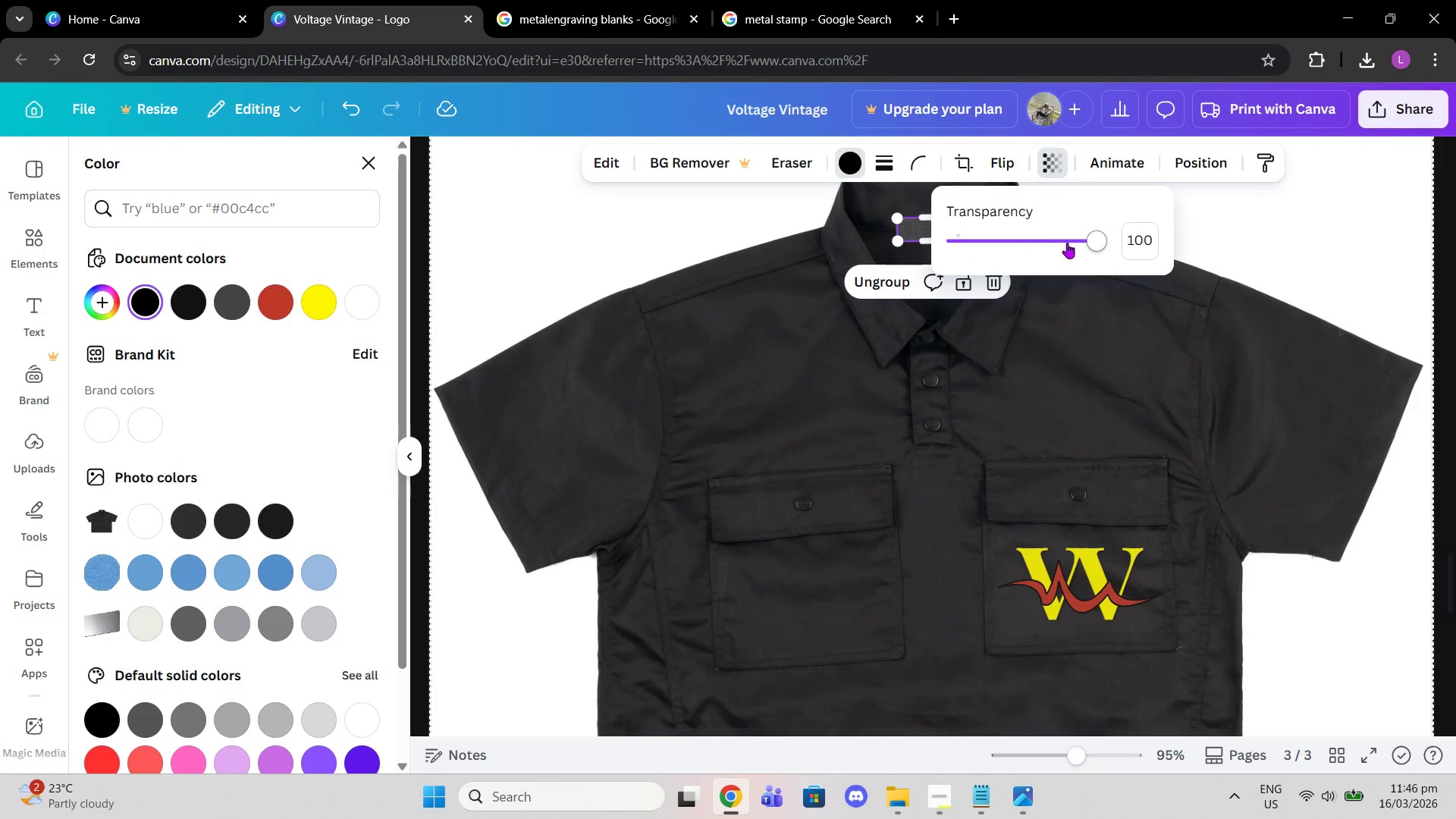 
left_click_drag(start_coordinate=[1082, 243], to_coordinate=[1155, 275])
 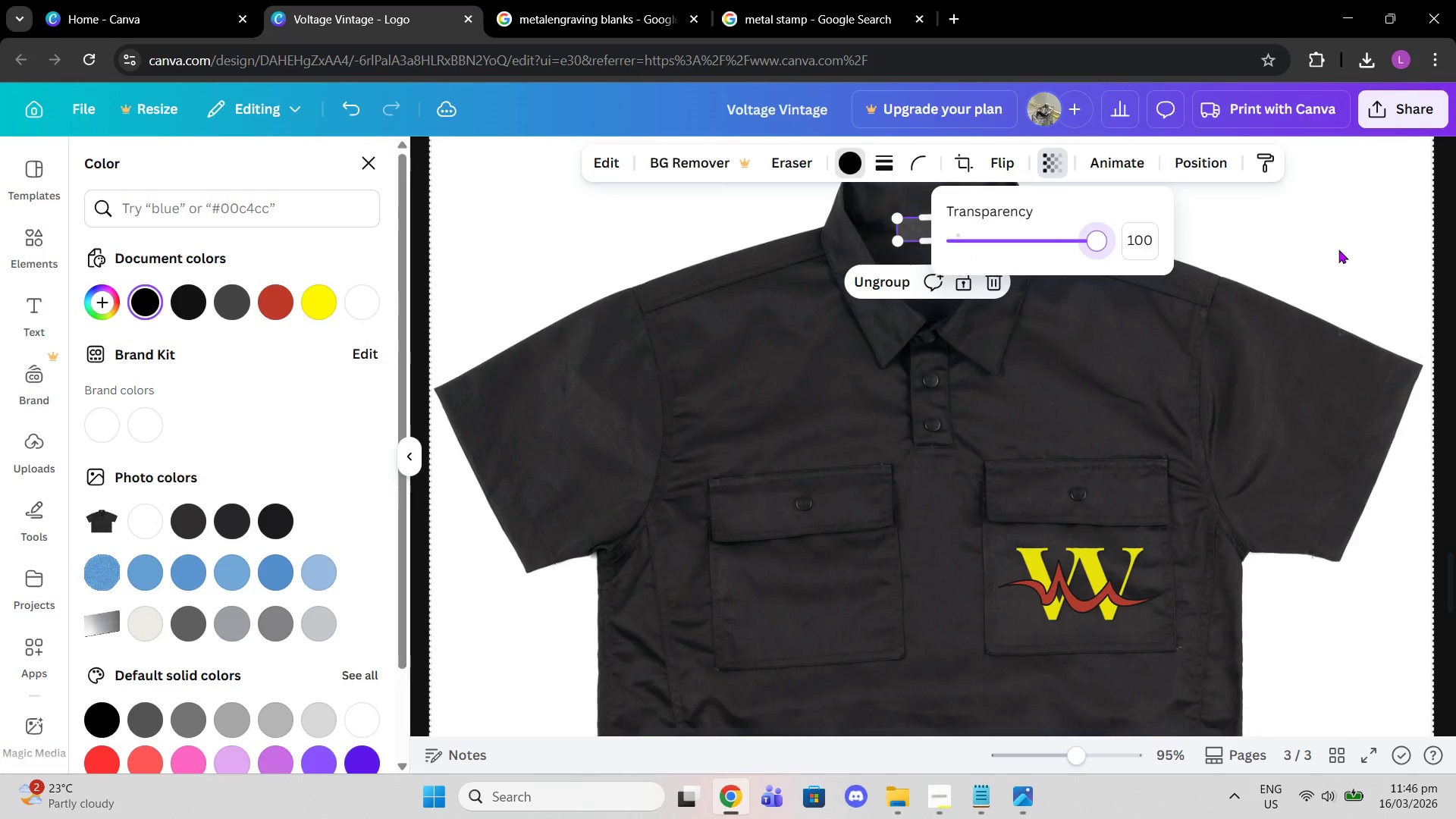 
double_click([1338, 249])
 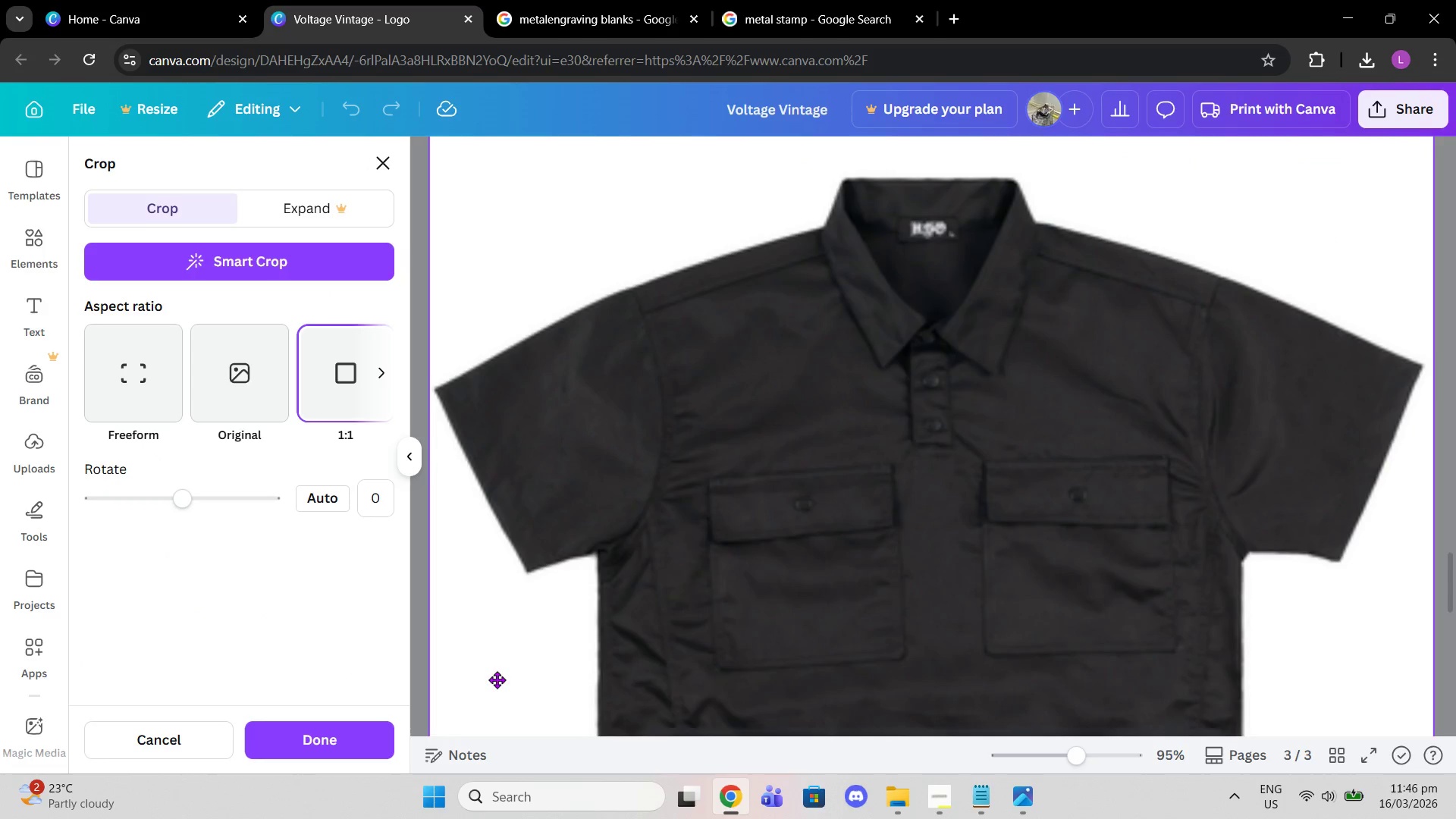 
left_click([196, 740])
 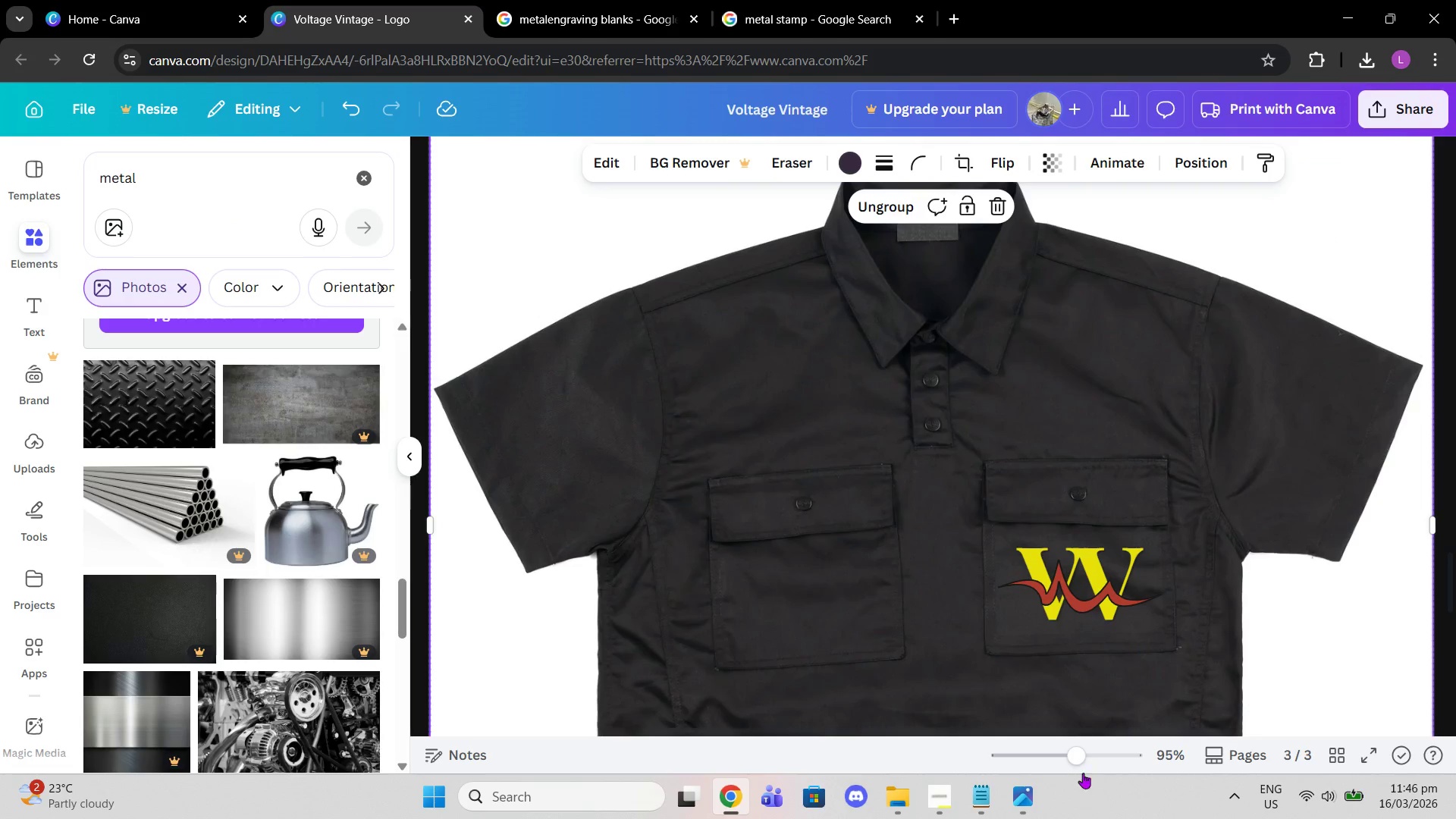 
left_click_drag(start_coordinate=[1061, 760], to_coordinate=[1098, 761])
 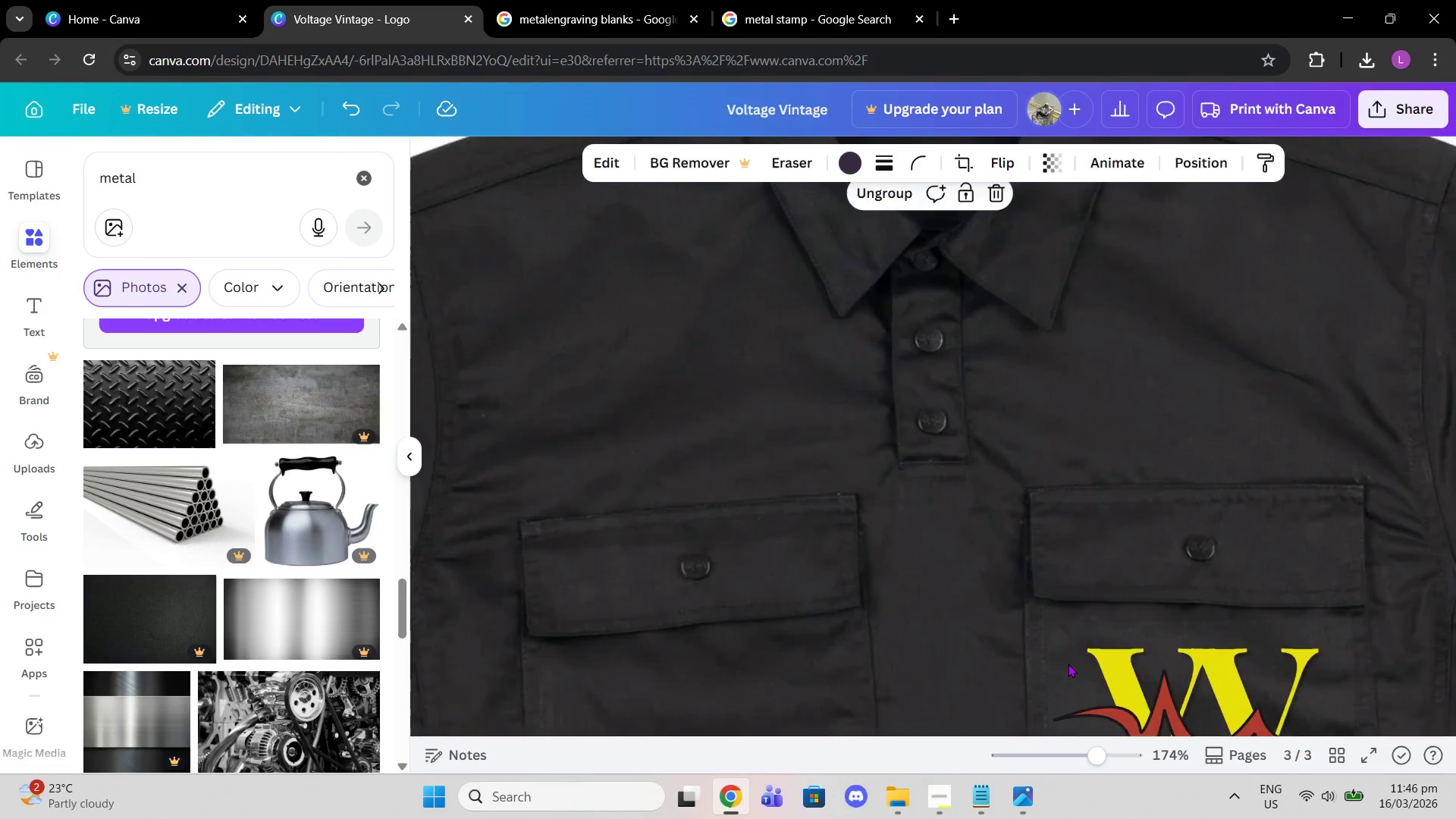 
scroll: coordinate [1068, 664], scroll_direction: up, amount: 3.0
 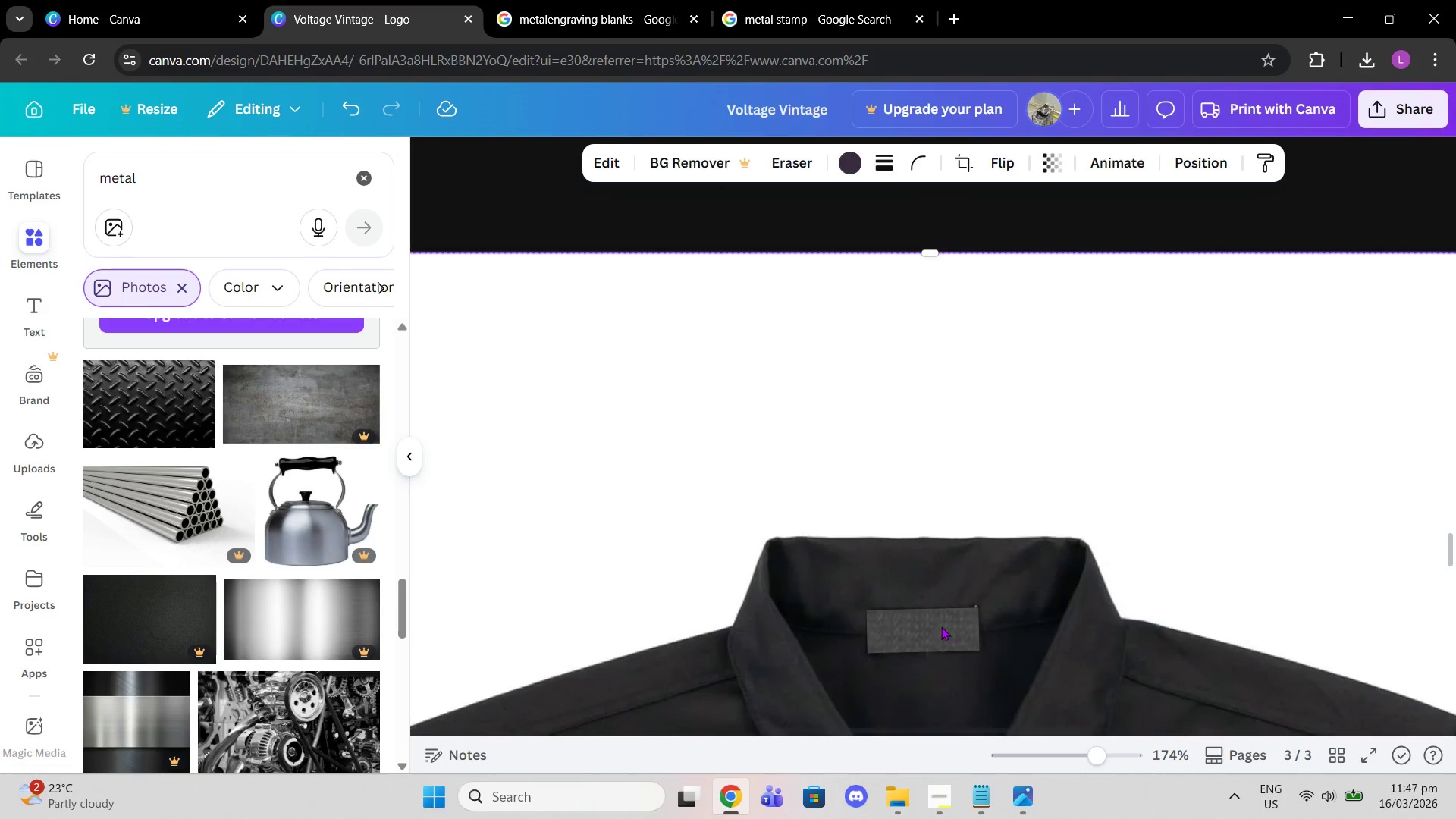 
left_click([941, 628])
 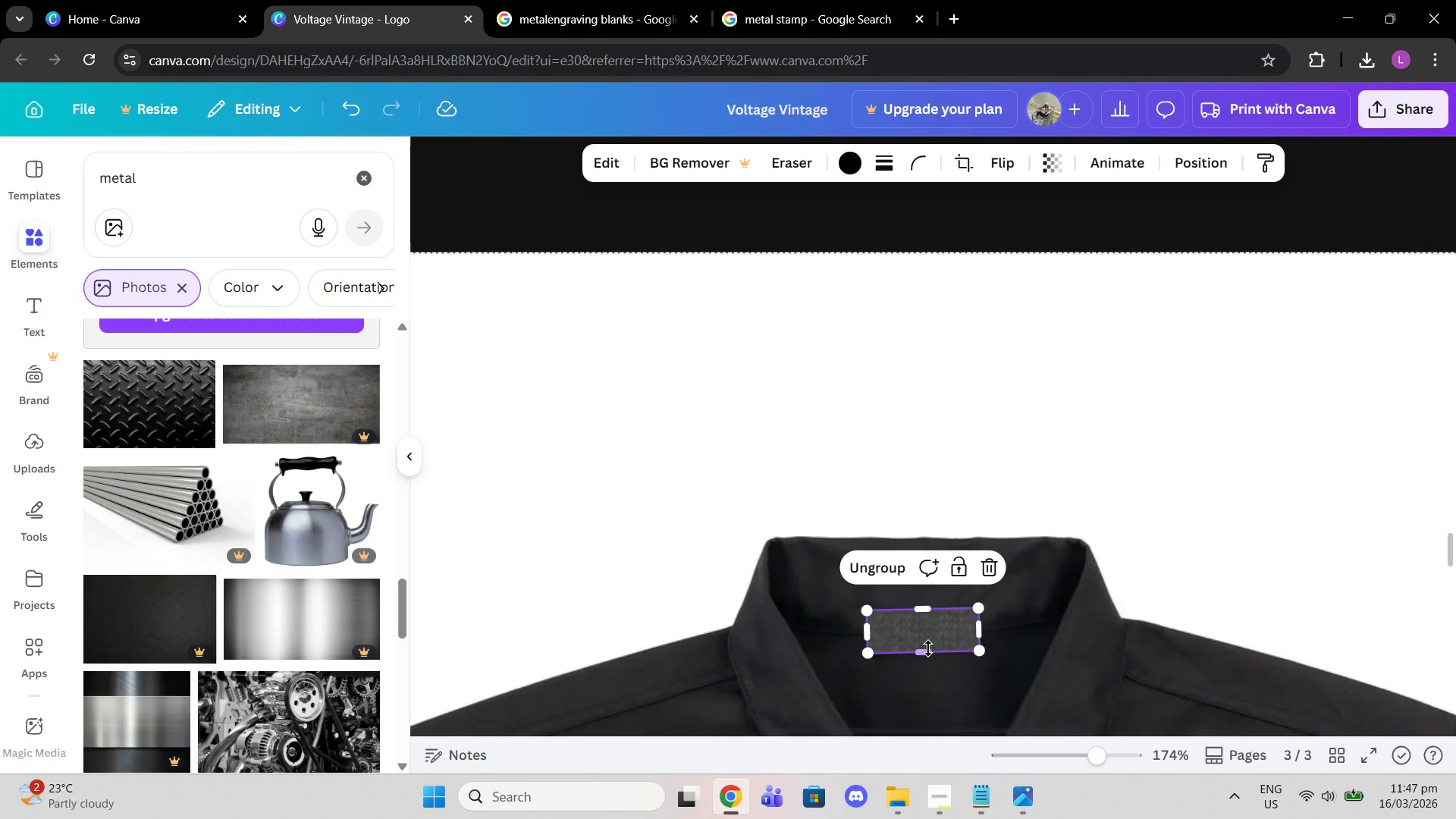 
left_click_drag(start_coordinate=[927, 651], to_coordinate=[930, 648])
 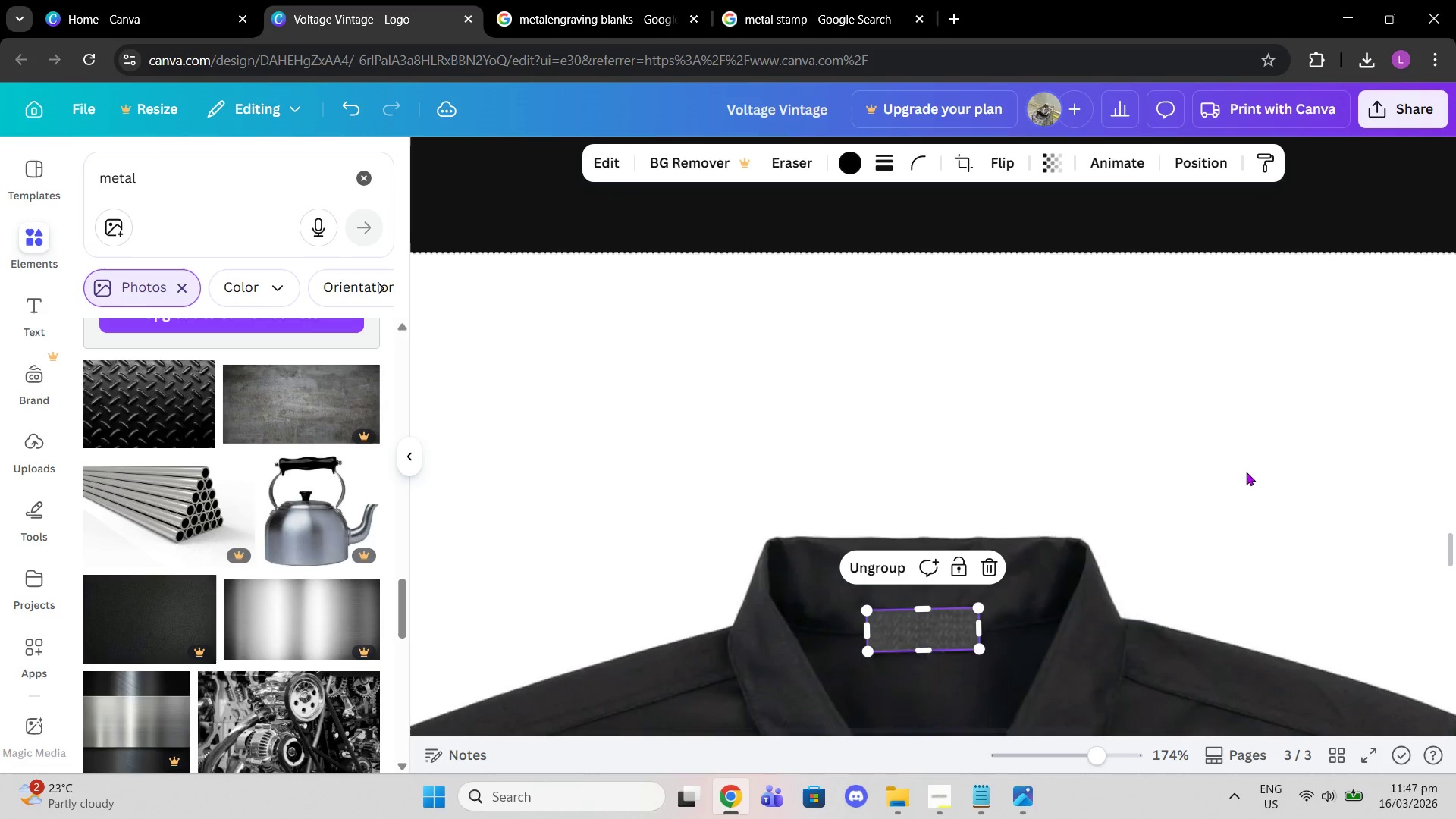 
left_click([1246, 472])
 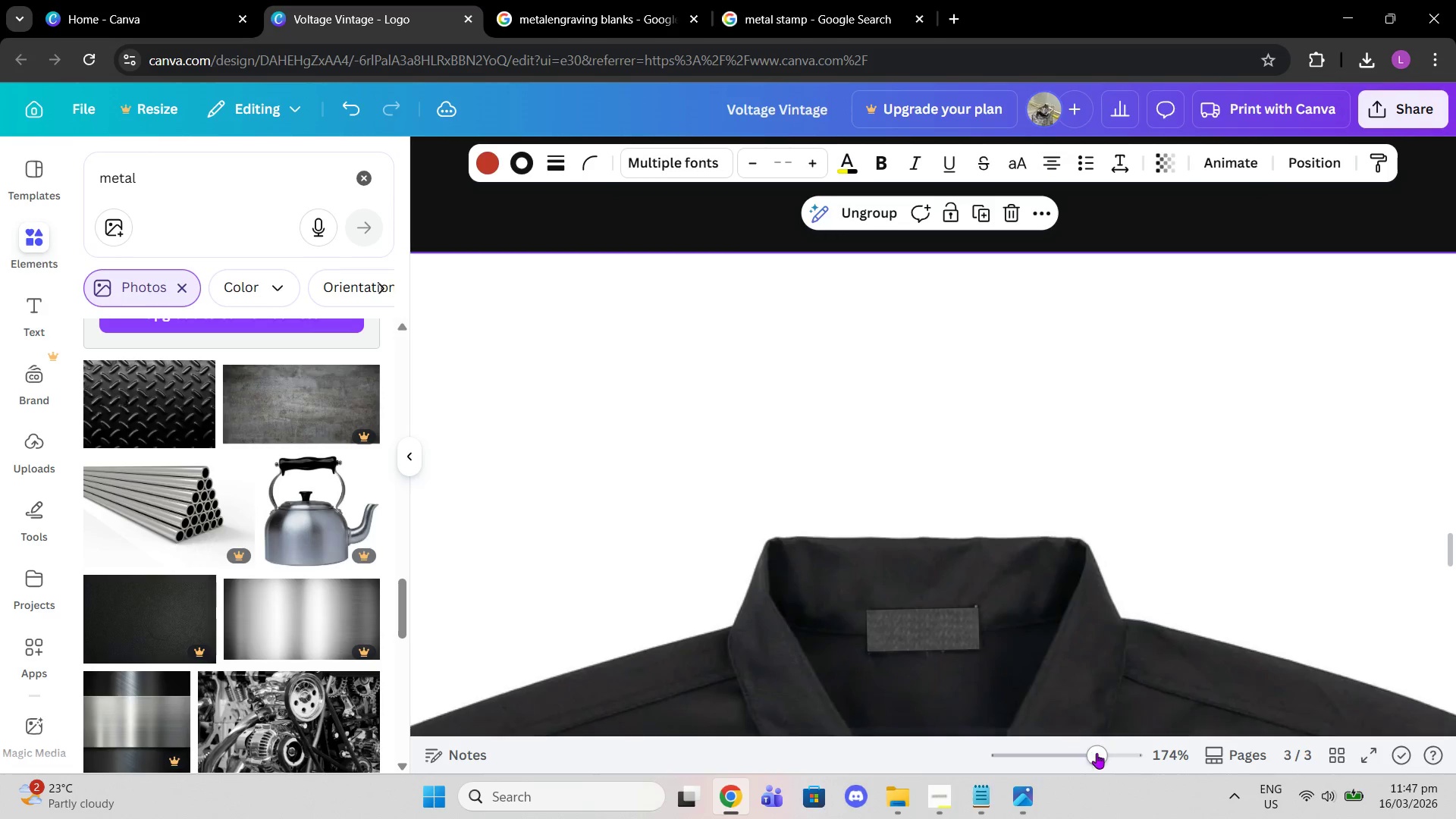 
left_click_drag(start_coordinate=[1097, 758], to_coordinate=[1053, 748])
 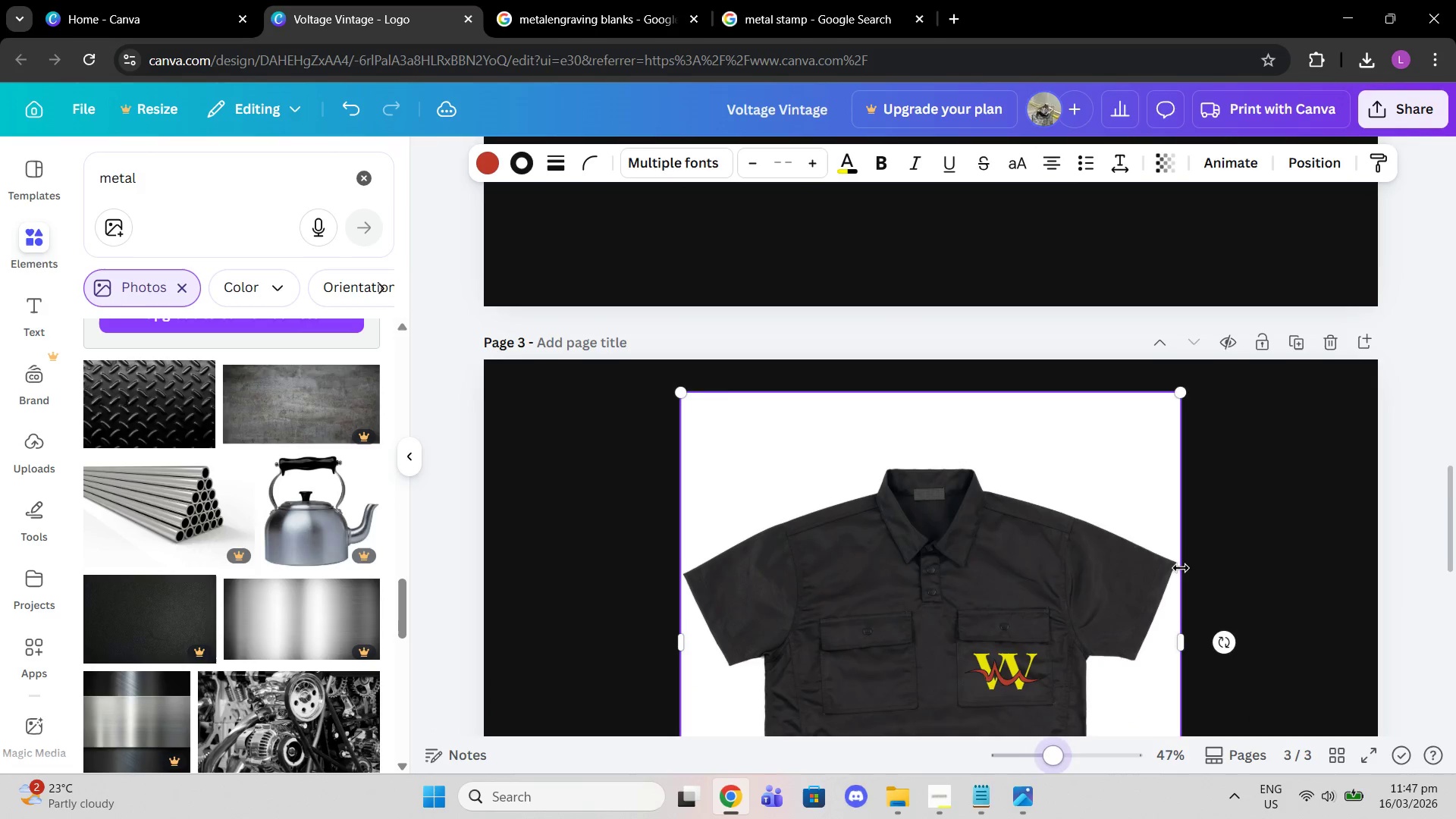 
scroll: coordinate [312, 552], scroll_direction: down, amount: 12.0
 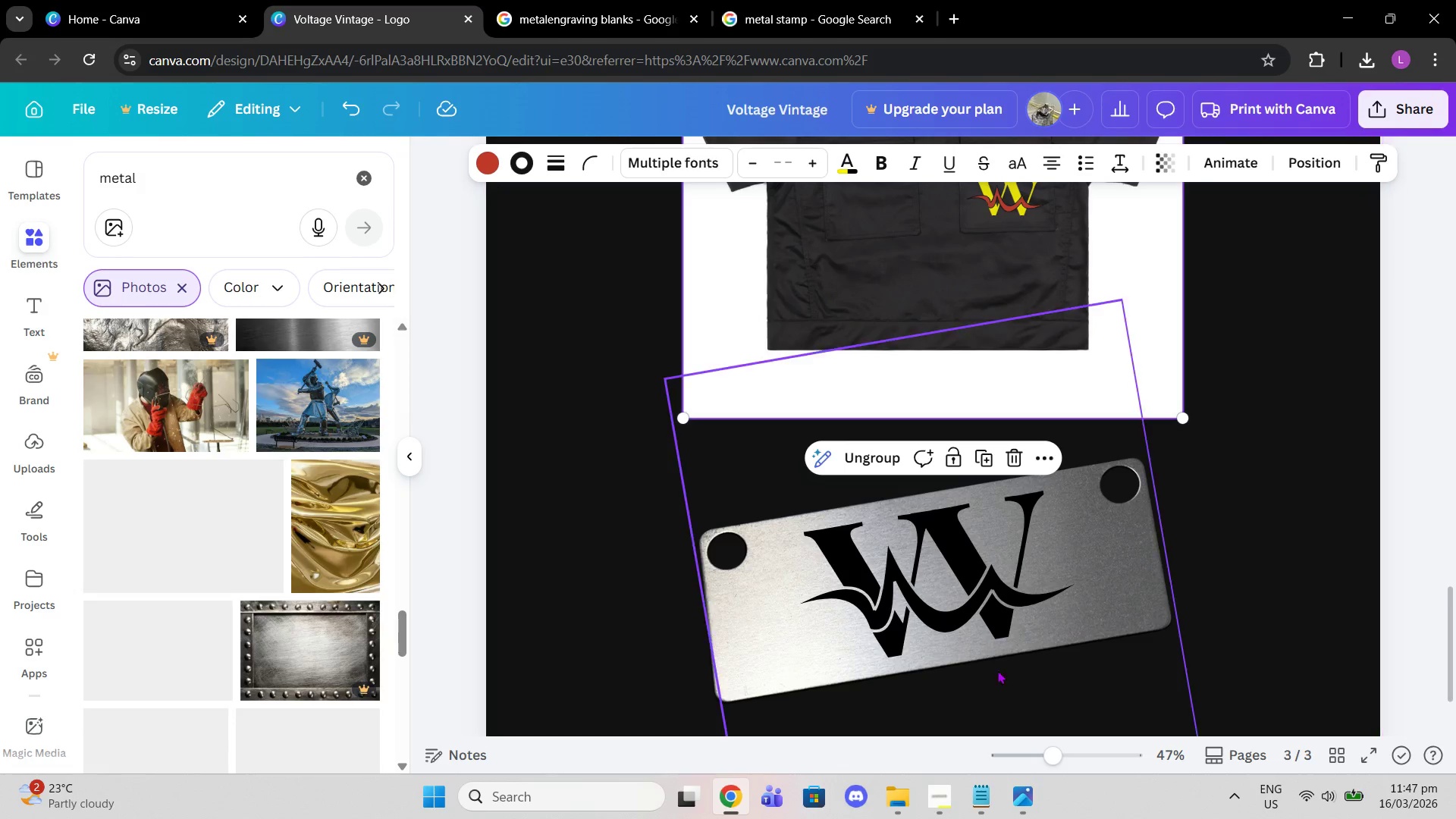 
left_click_drag(start_coordinate=[1052, 749], to_coordinate=[1034, 756])
 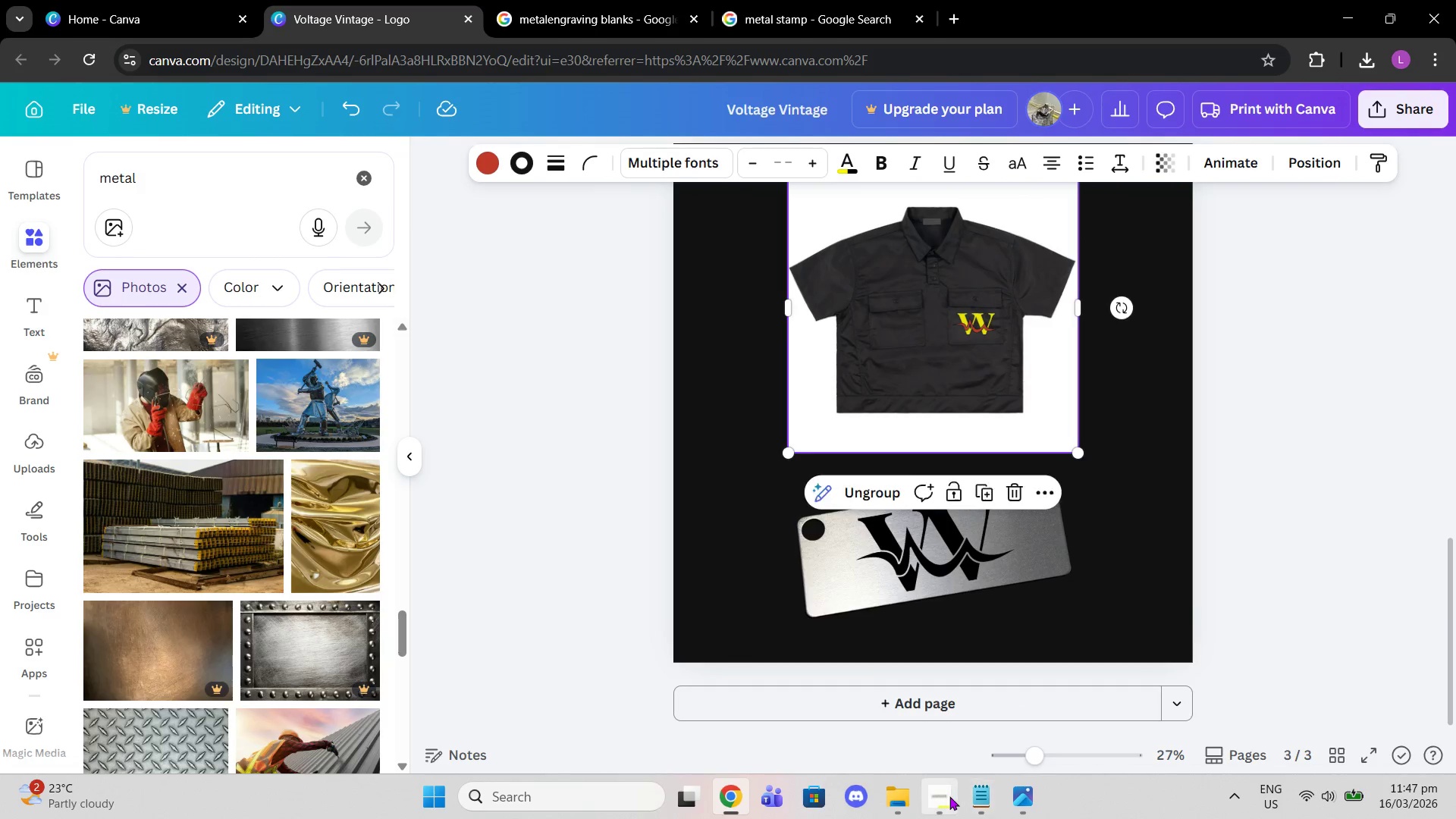 
left_click([949, 796])